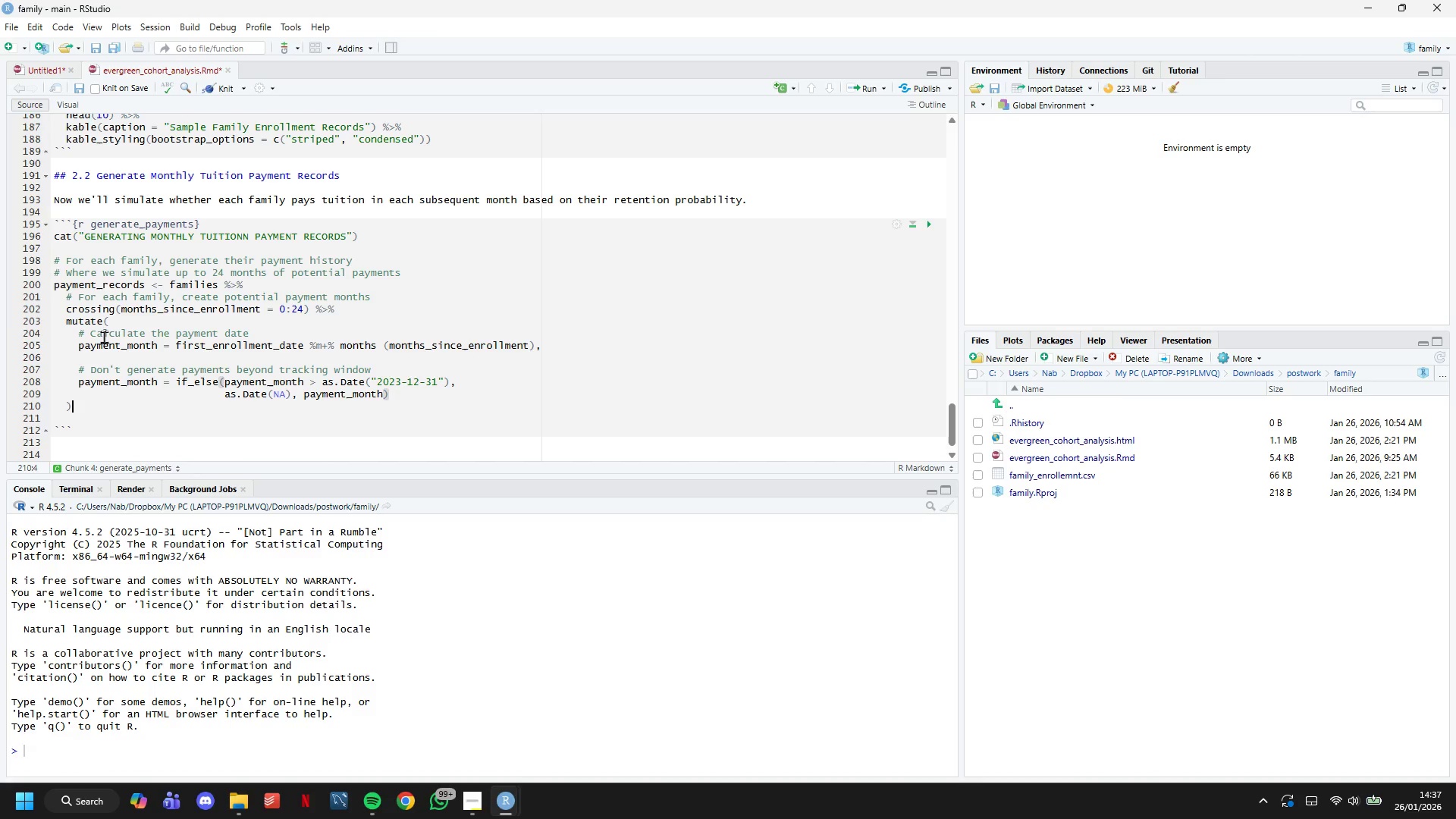 
key(ArrowDown)
 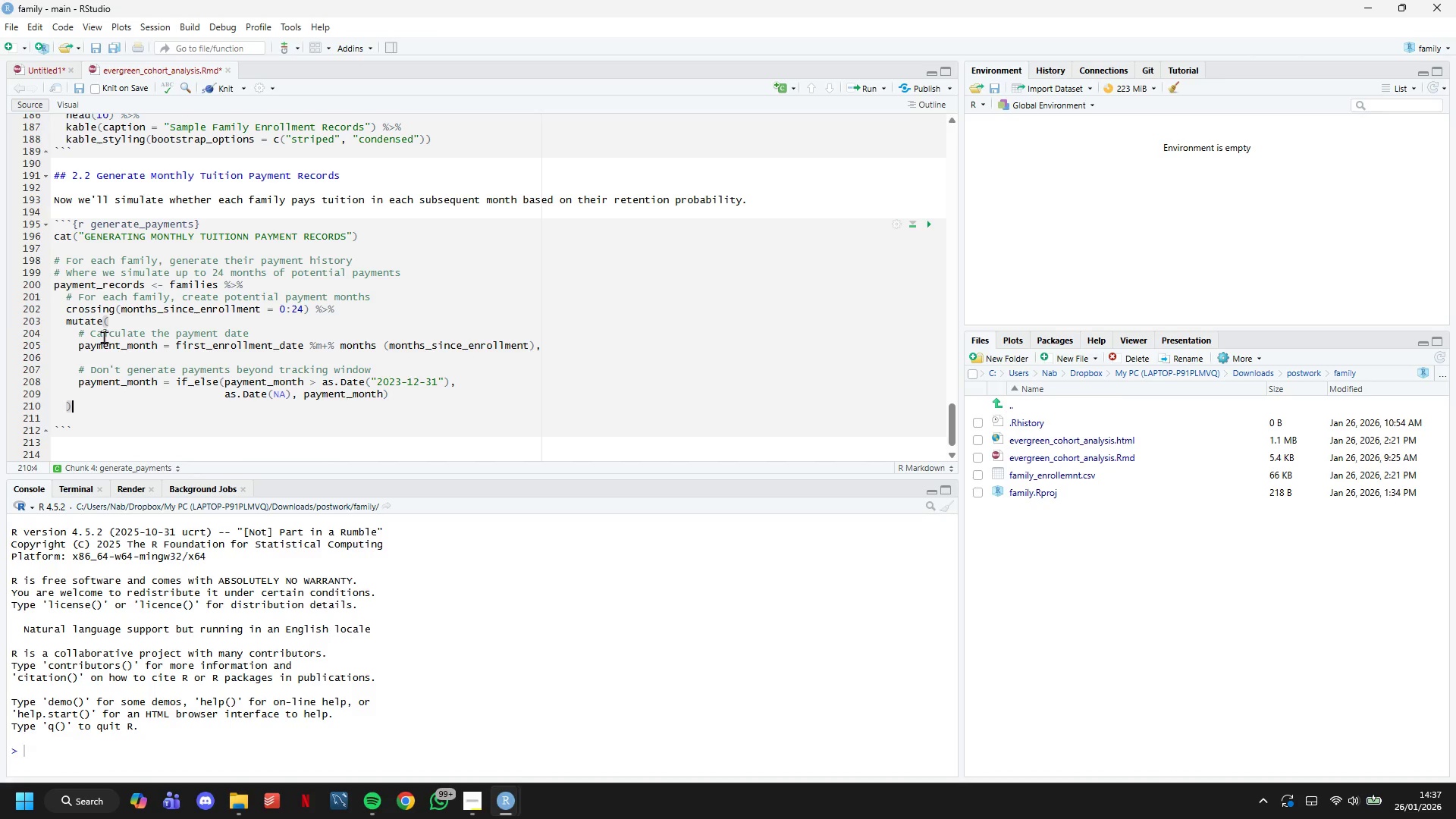 
key(Space)
 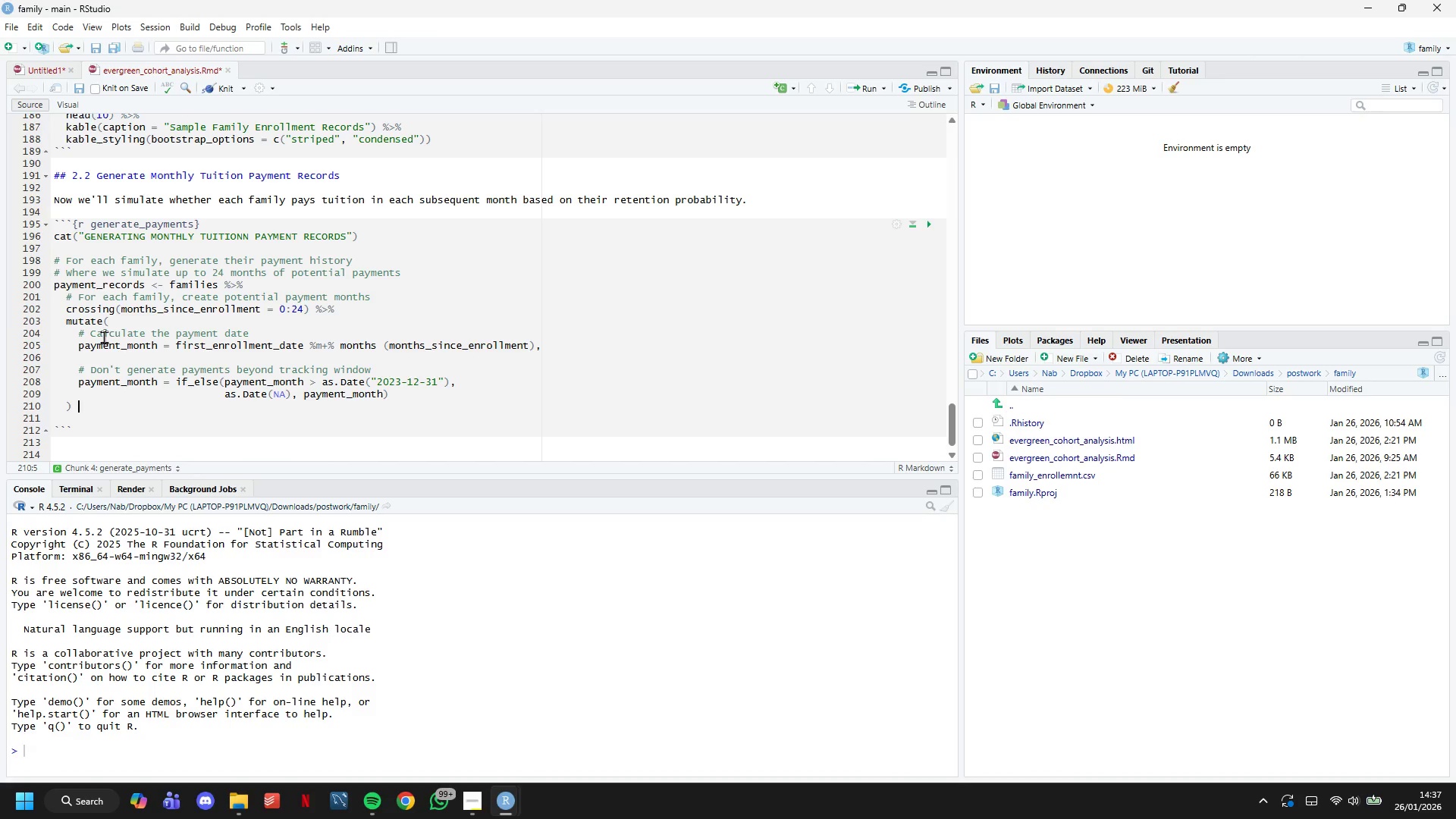 
key(Shift+5)
 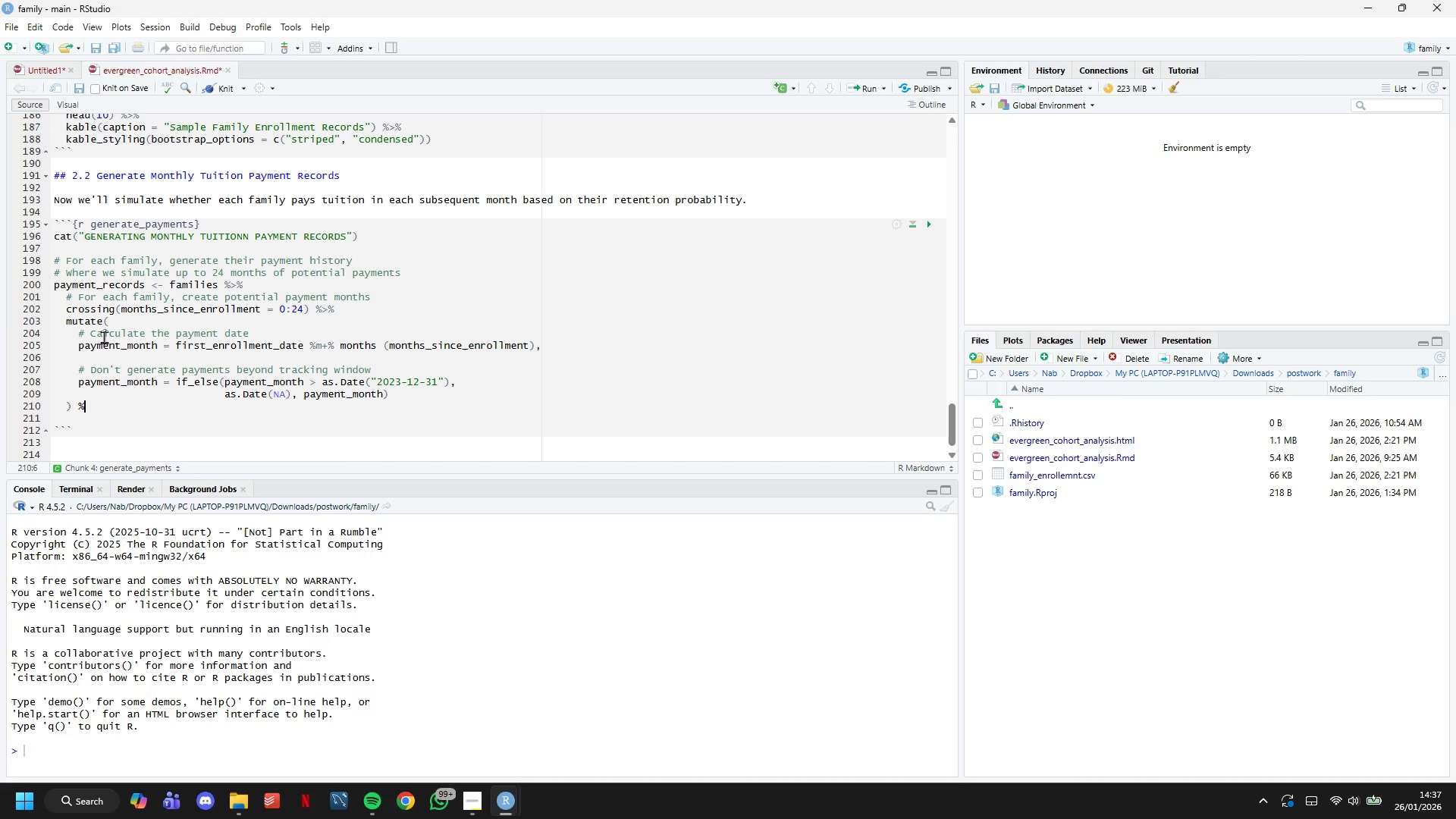 
key(Shift+ShiftRight)
 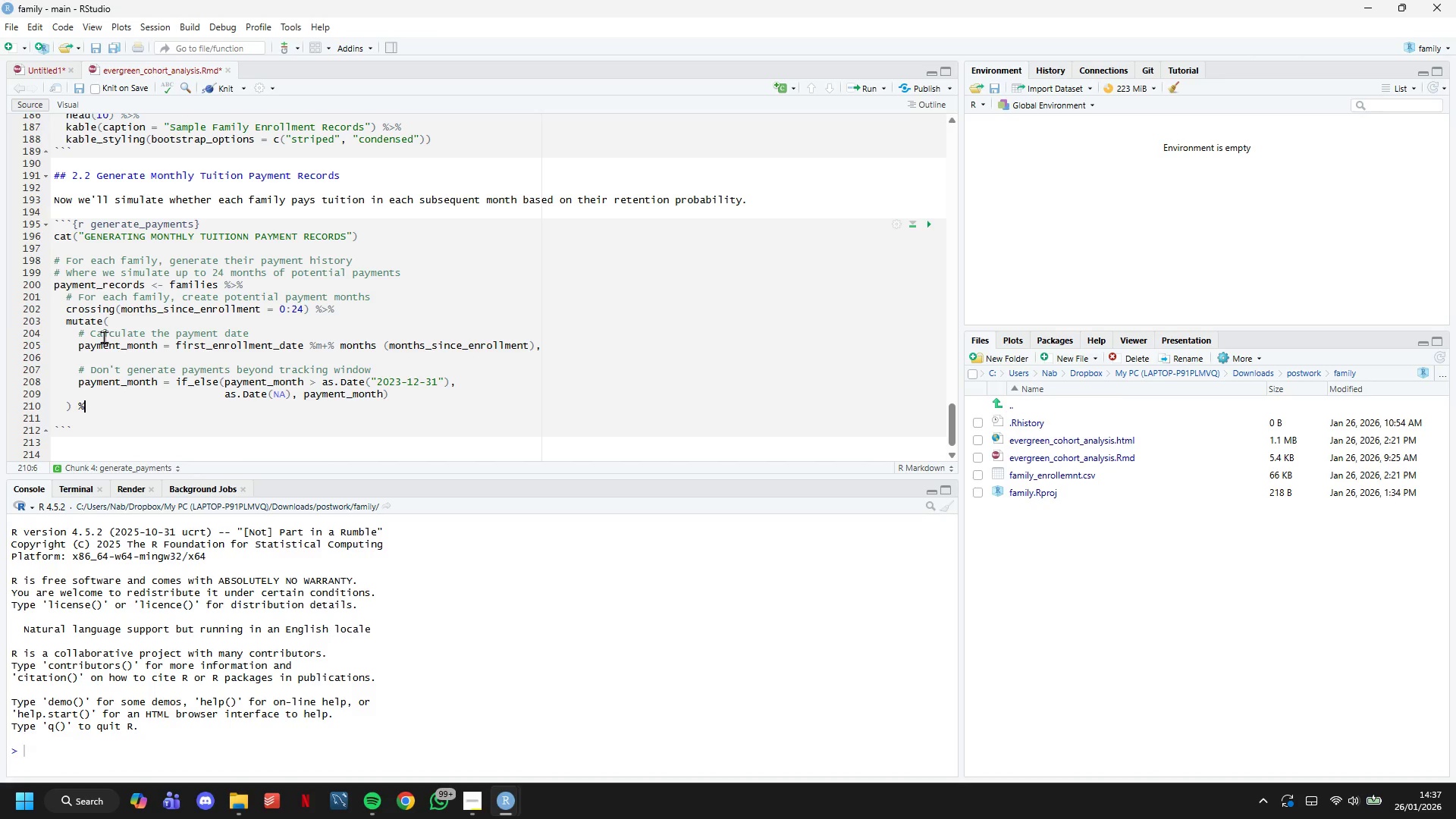 
key(Shift+Period)
 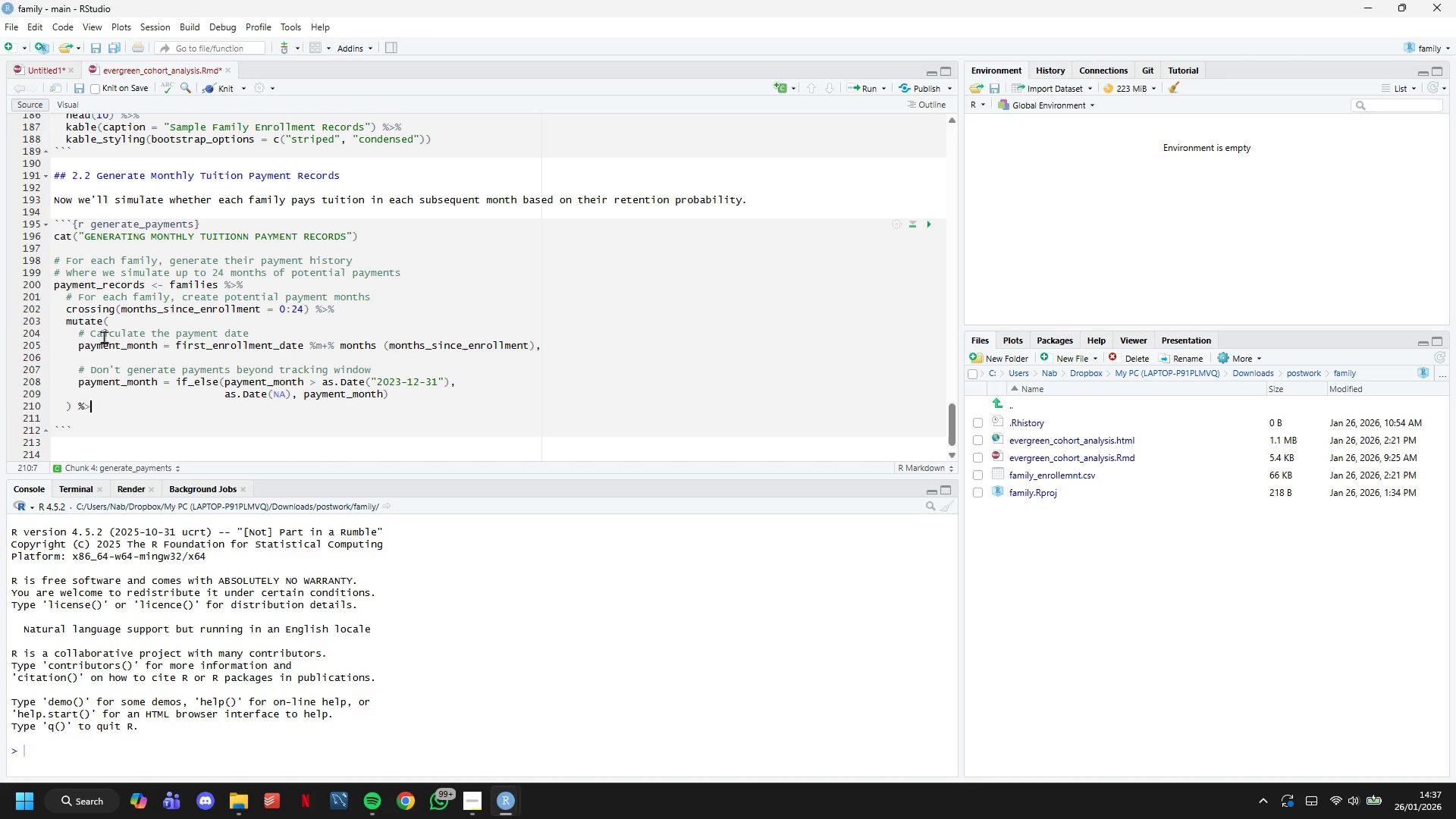 
key(Shift+5)
 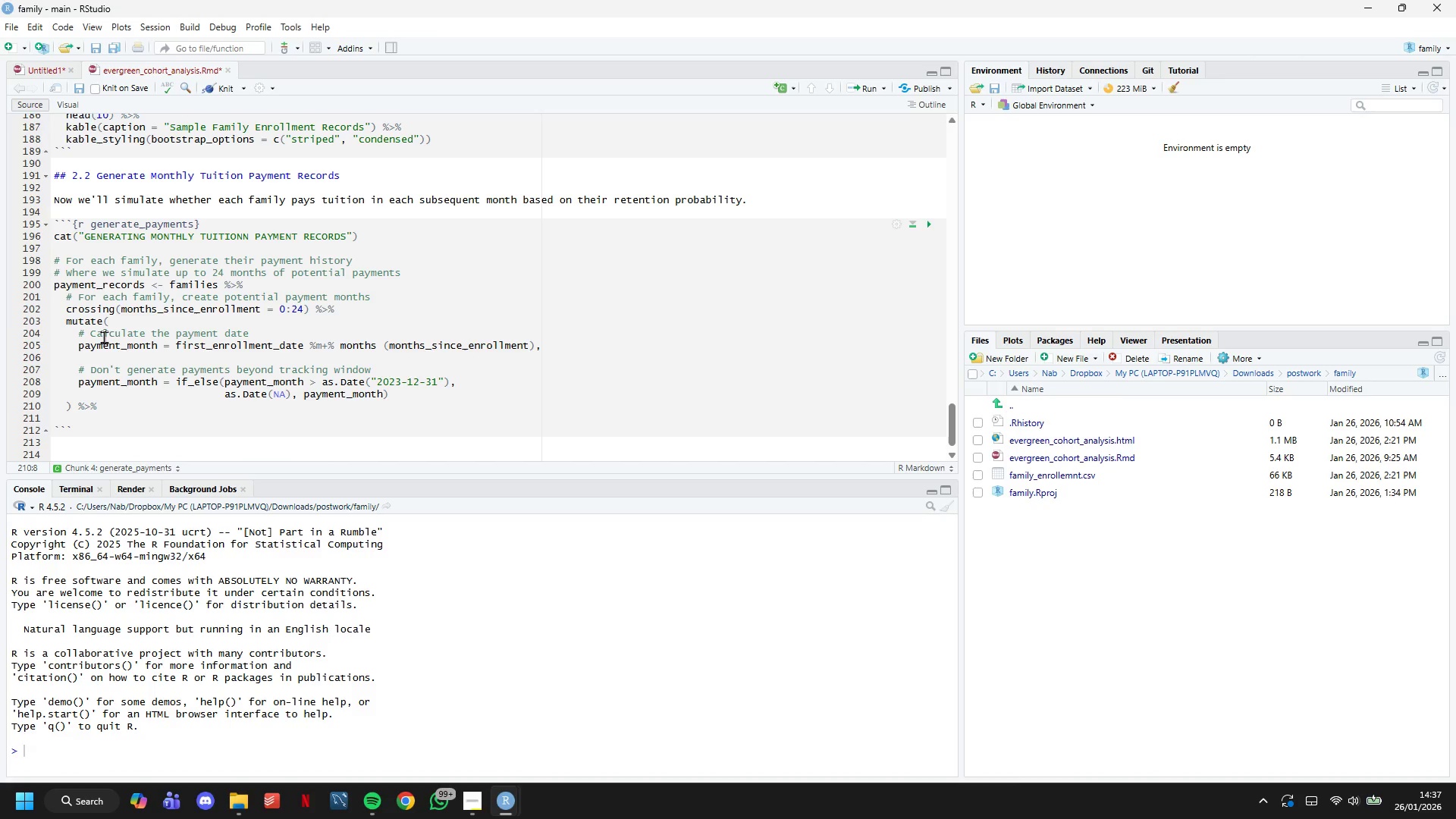 
key(Enter)
 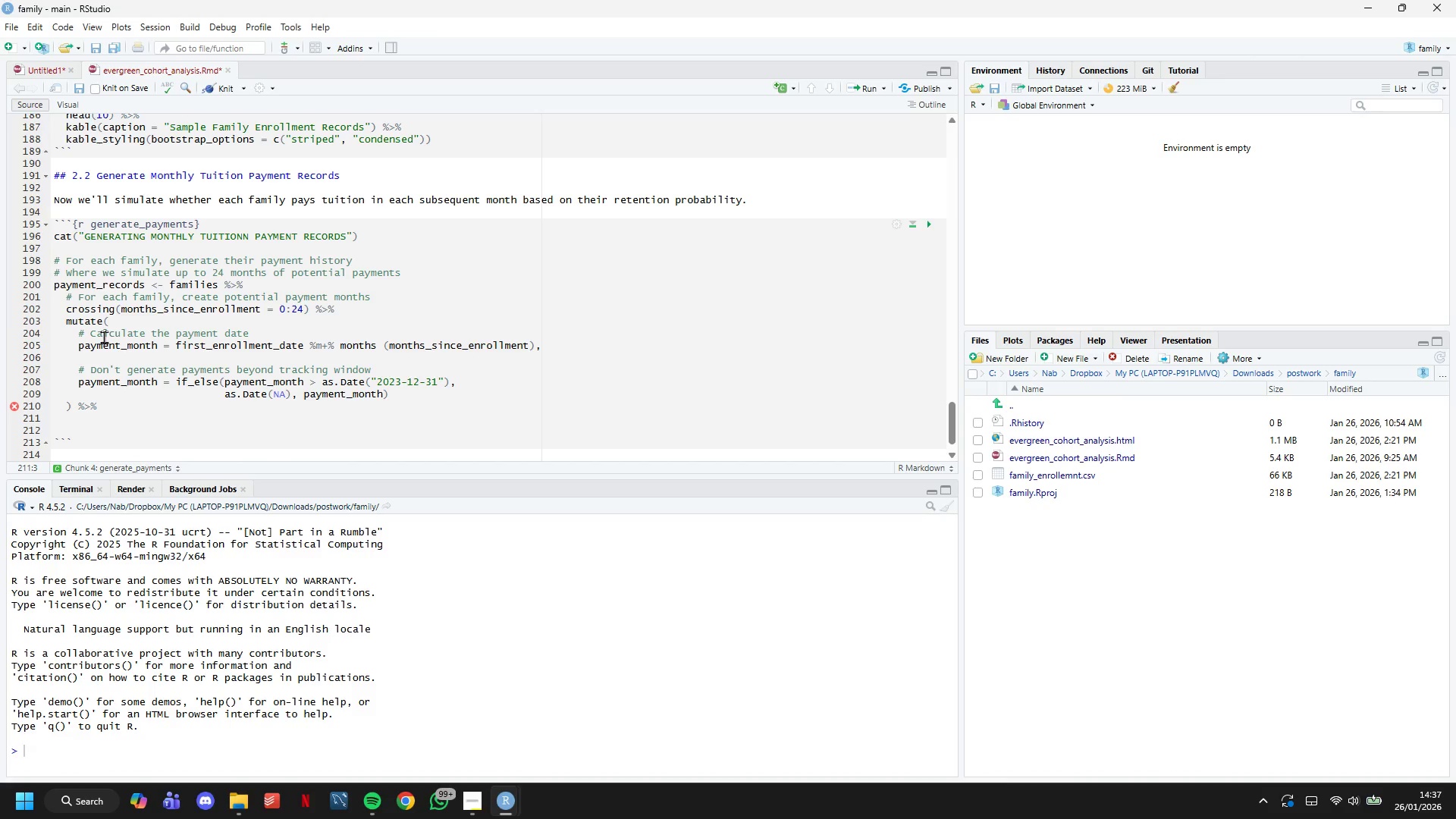 
wait(6.34)
 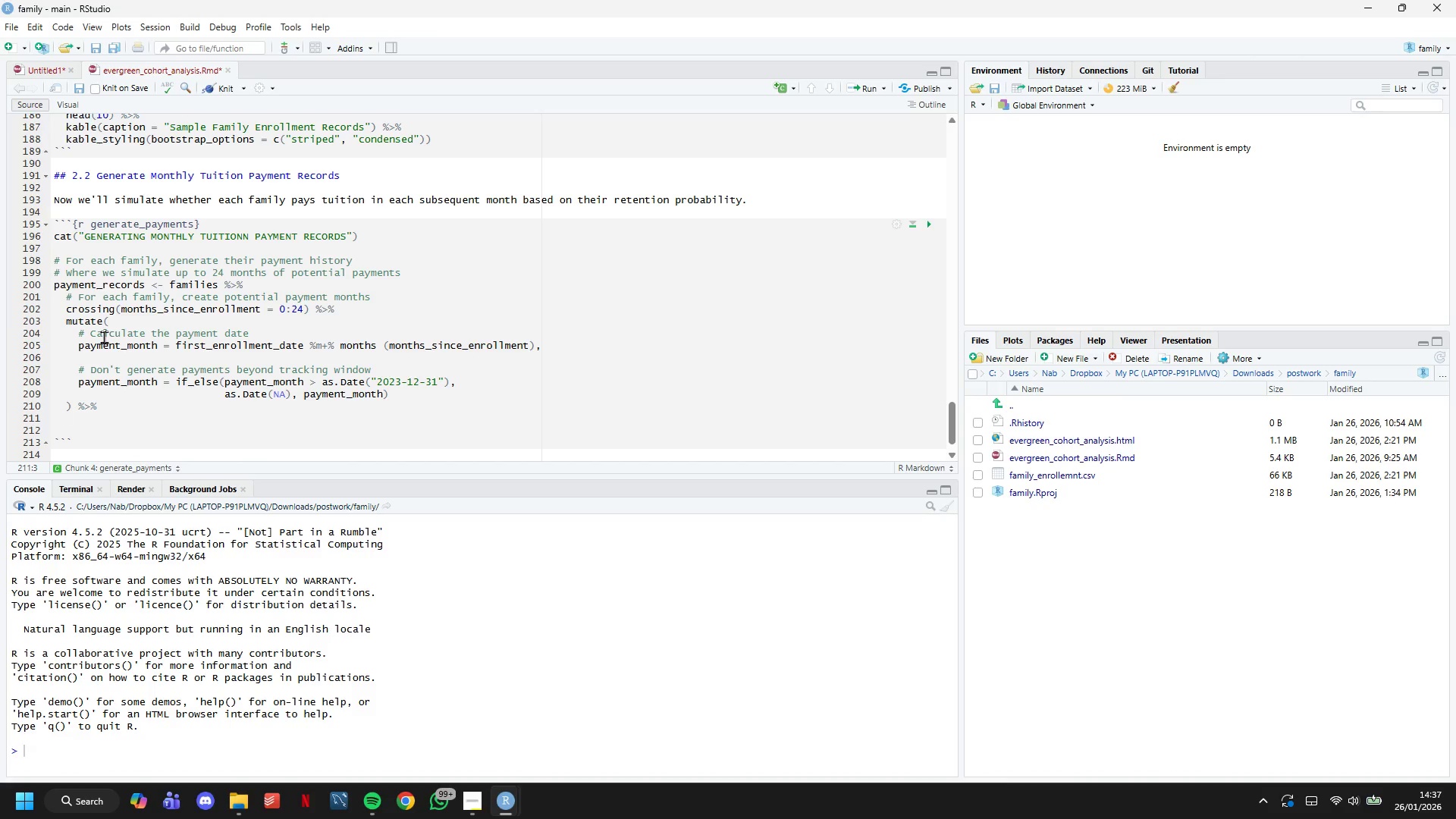 
type(filter(!is.na(payment_month)
 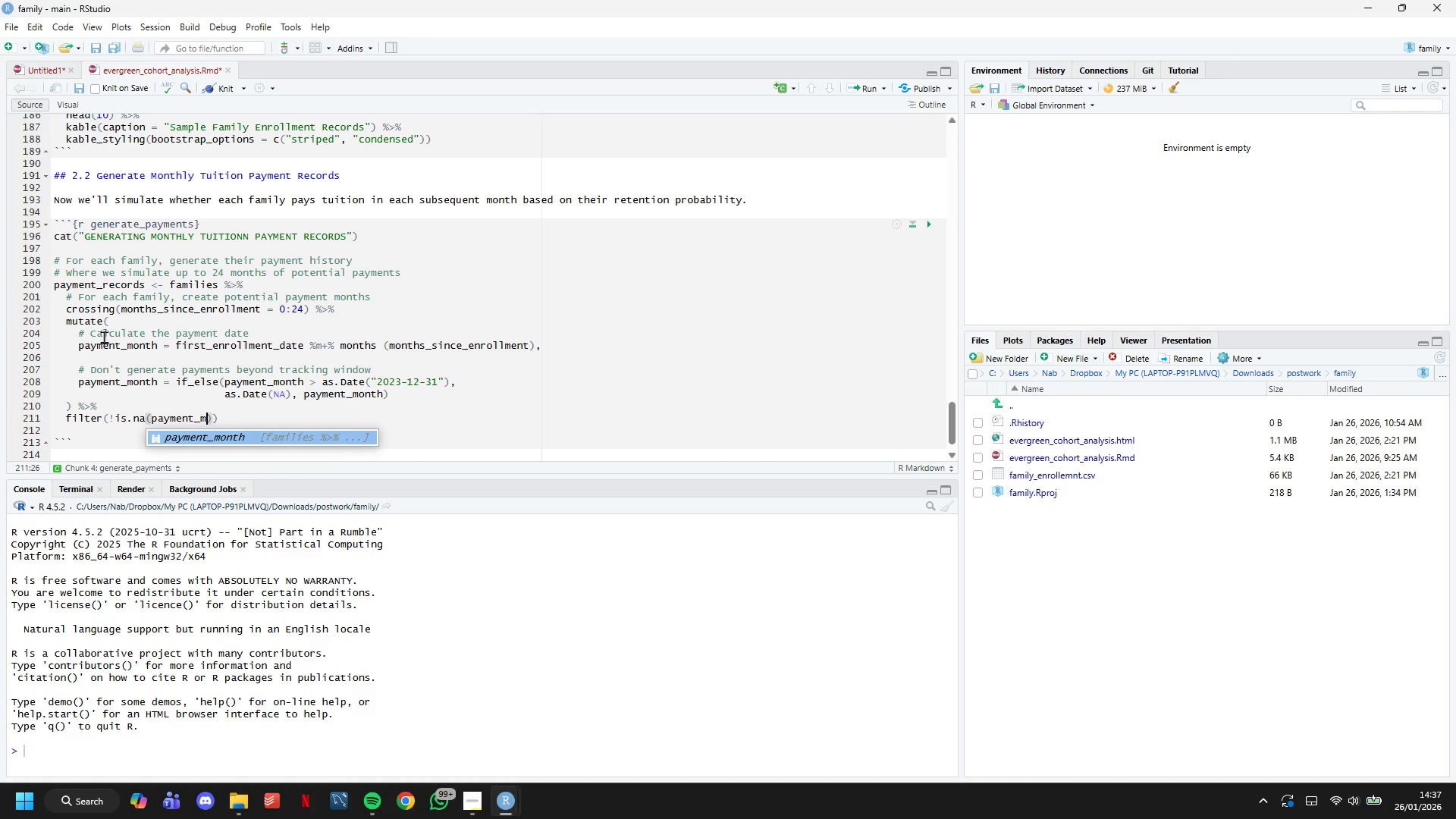 
 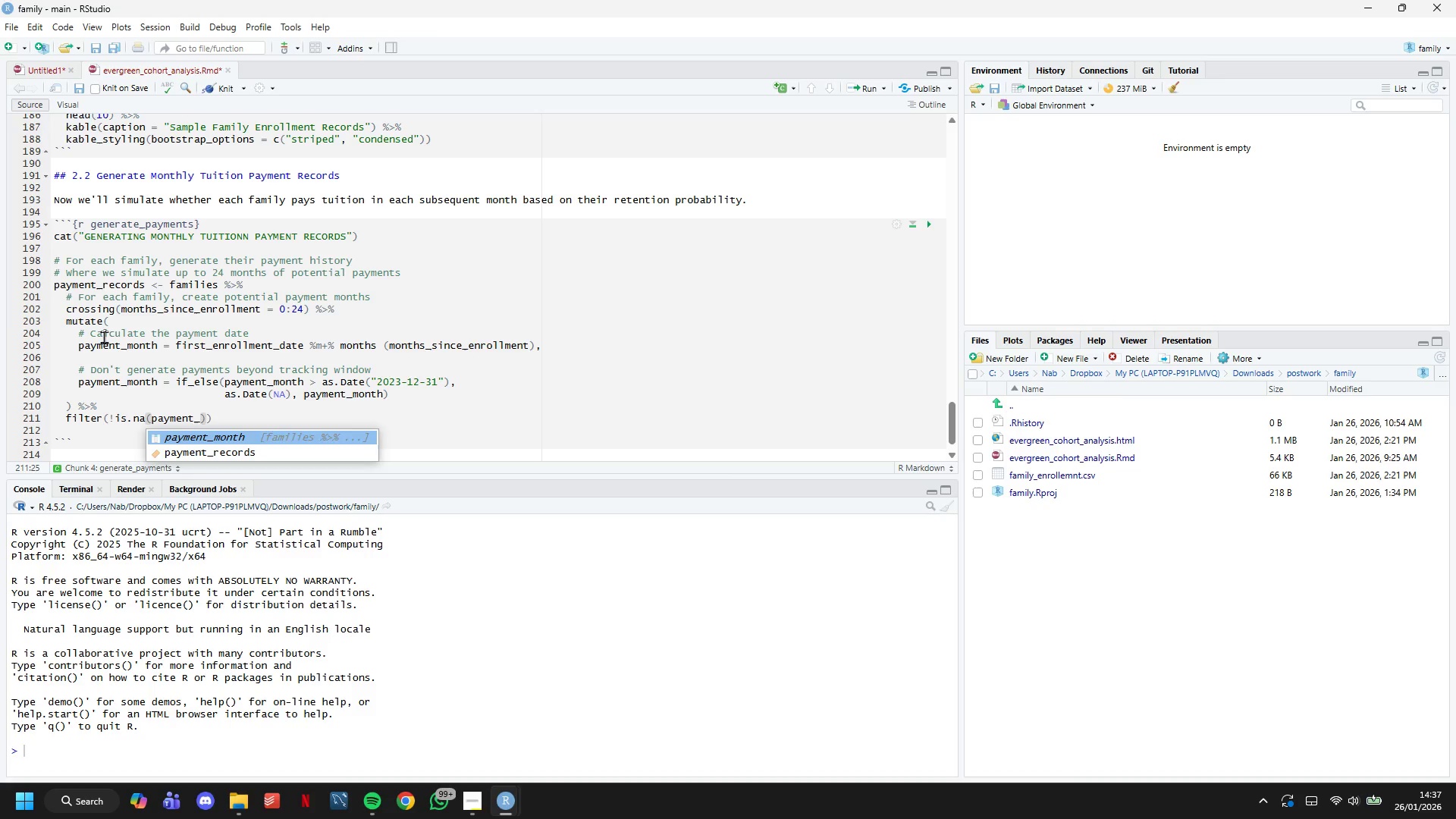 
key(ArrowRight)
 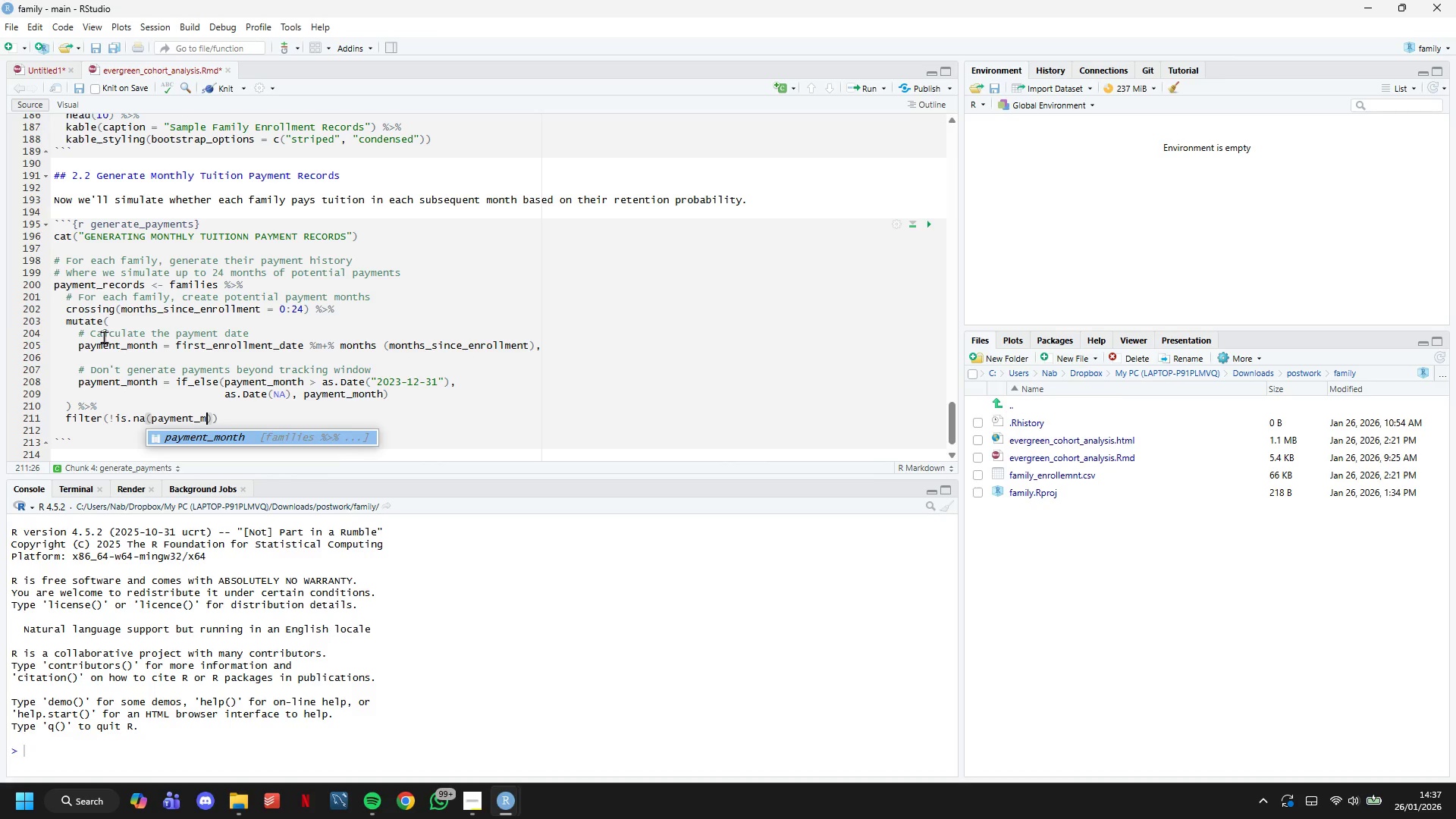 
key(ArrowRight)
 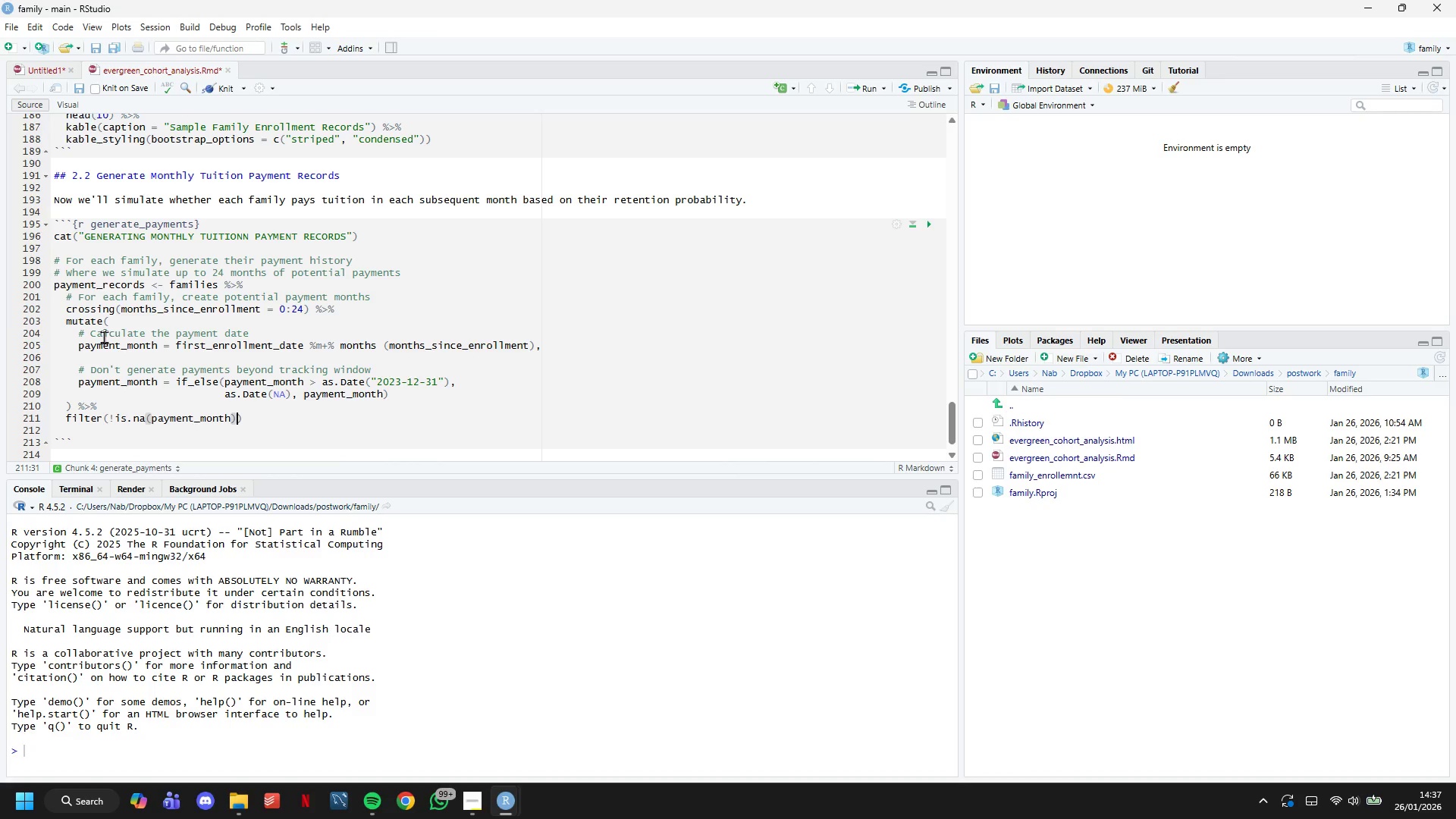 
key(Space)
 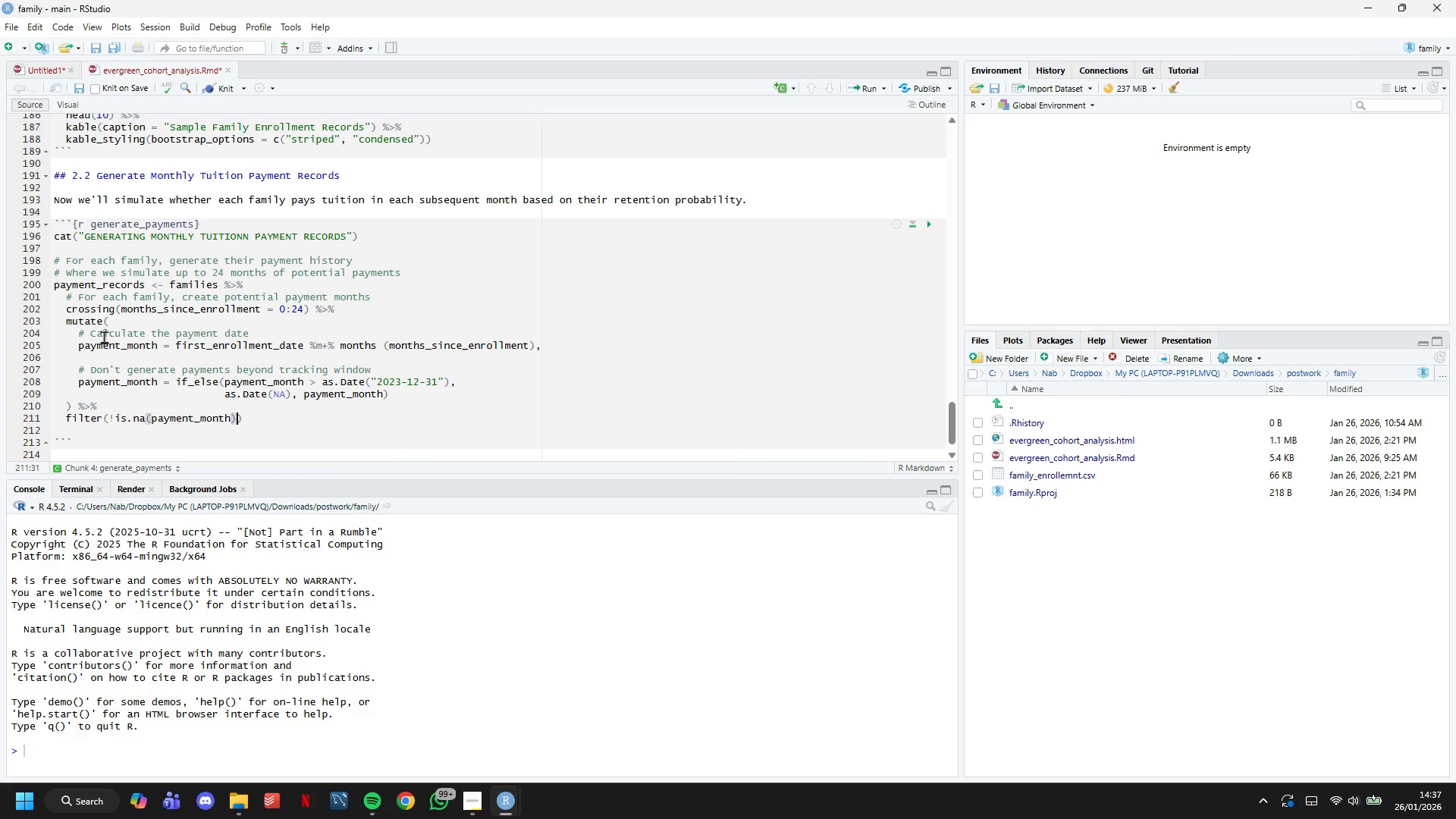 
key(Shift+5)
 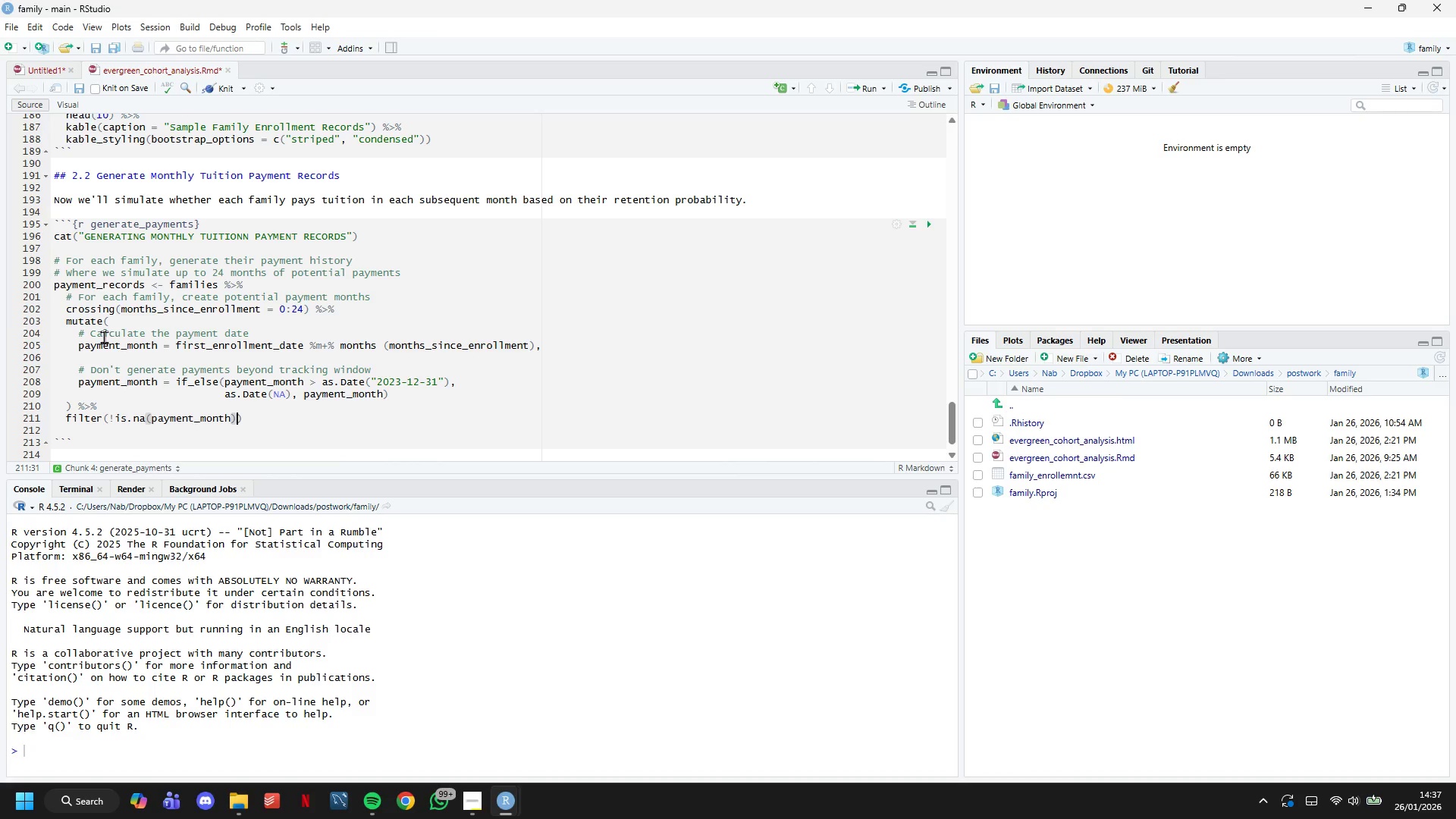 
key(Shift+Period)
 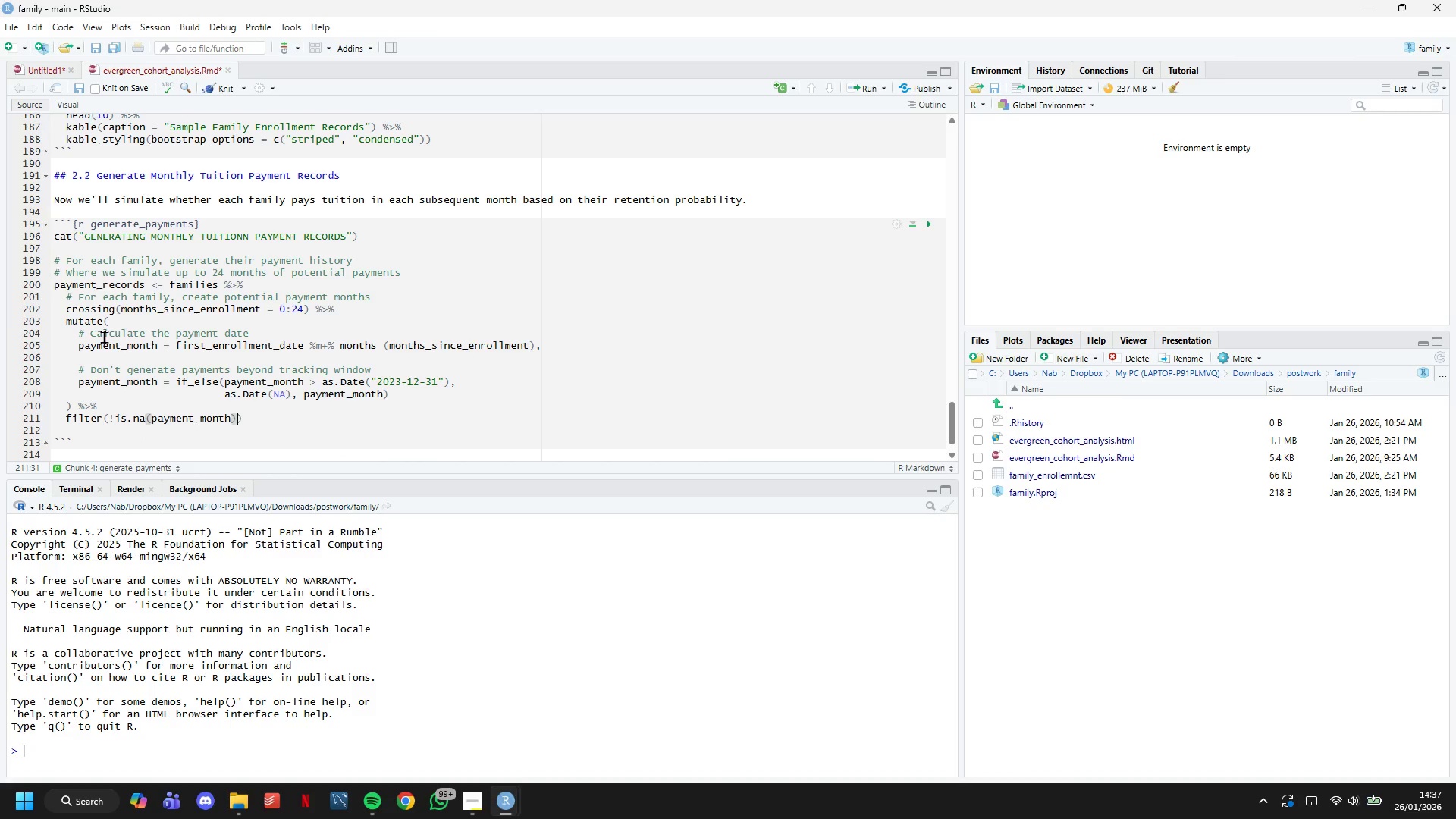 
key(Shift+5)
 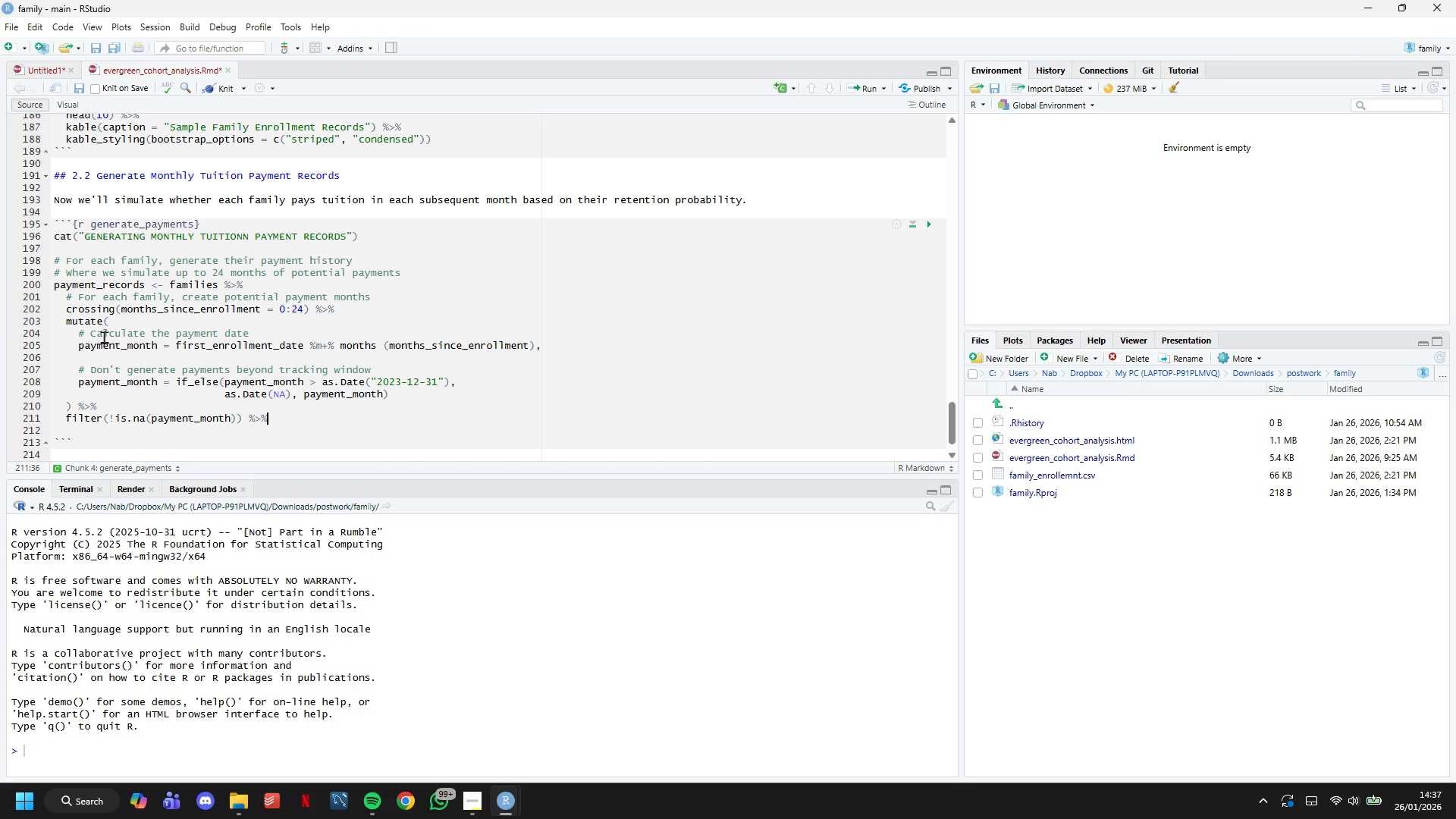 
key(Enter)
 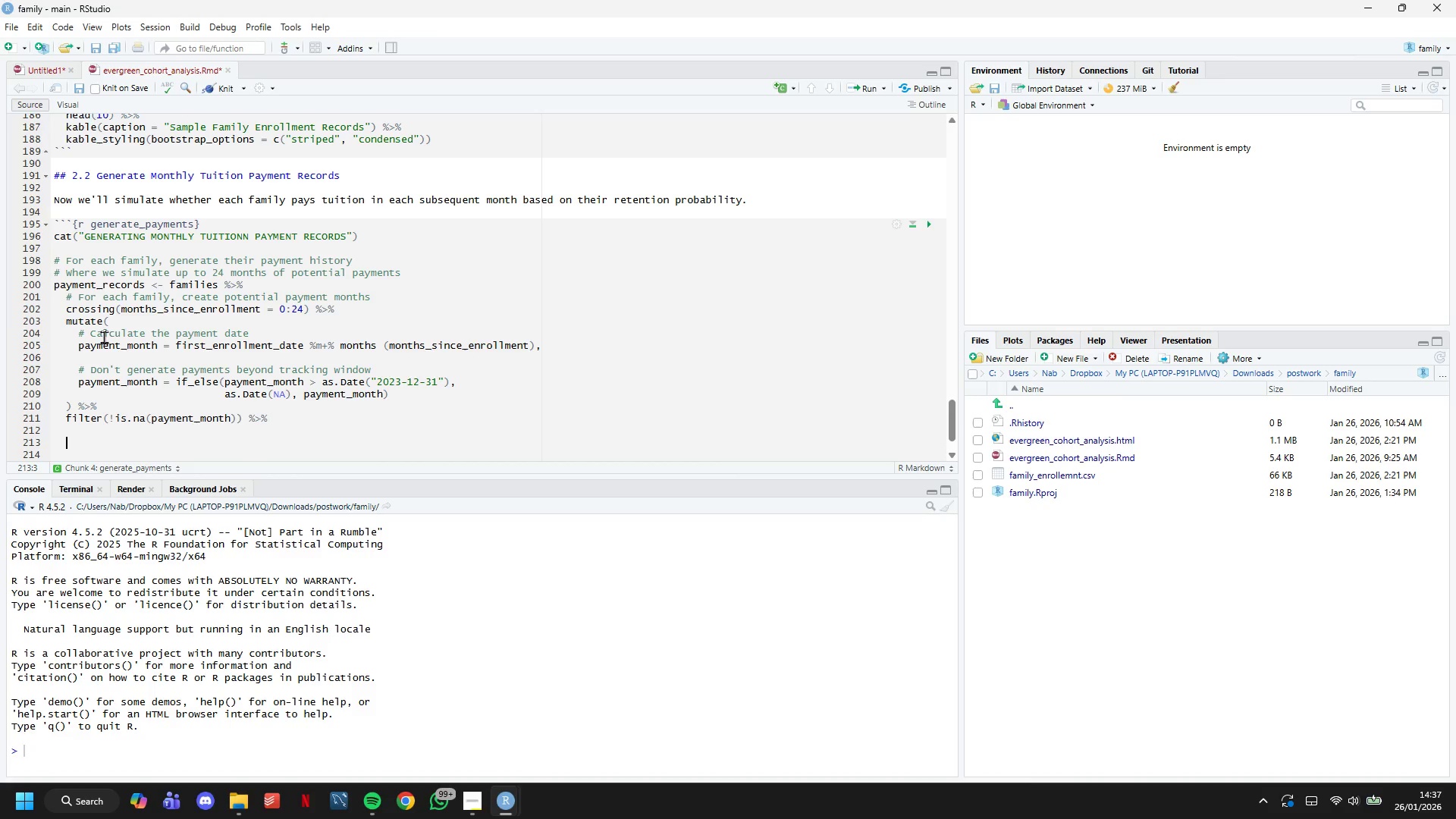 
key(Enter)
 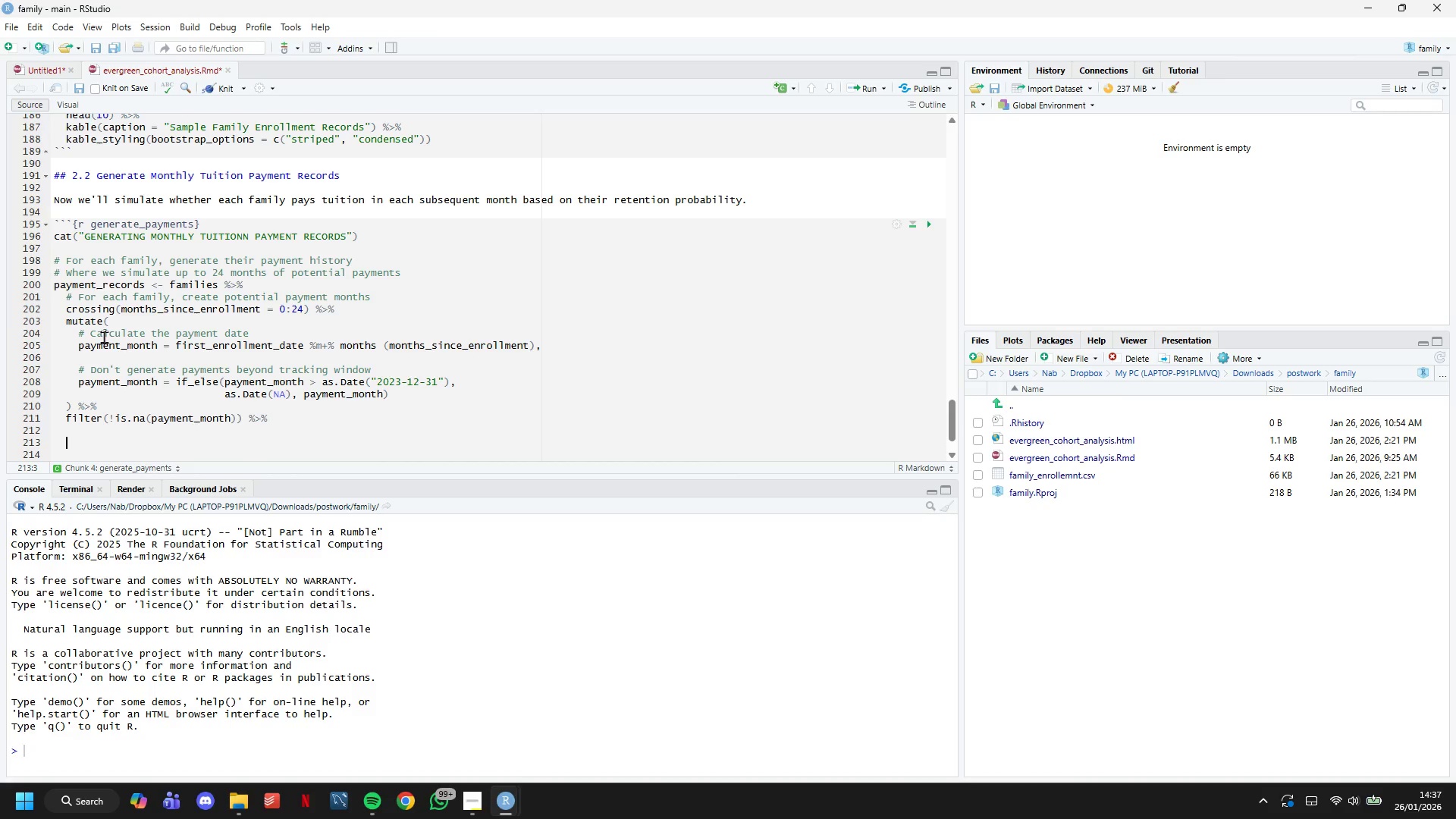 
type(# Simulate whether payment was made )
 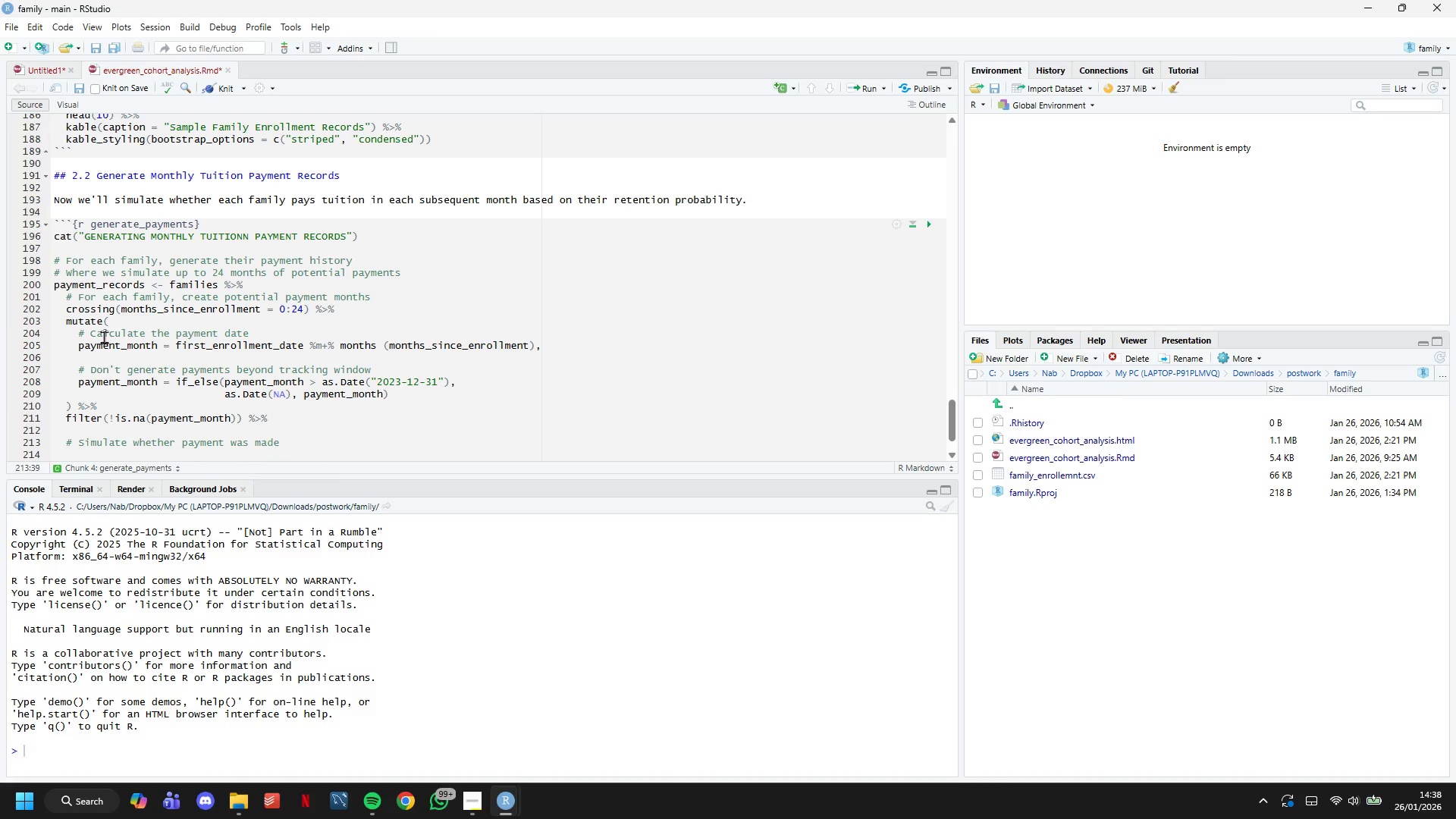 
wait(42.66)
 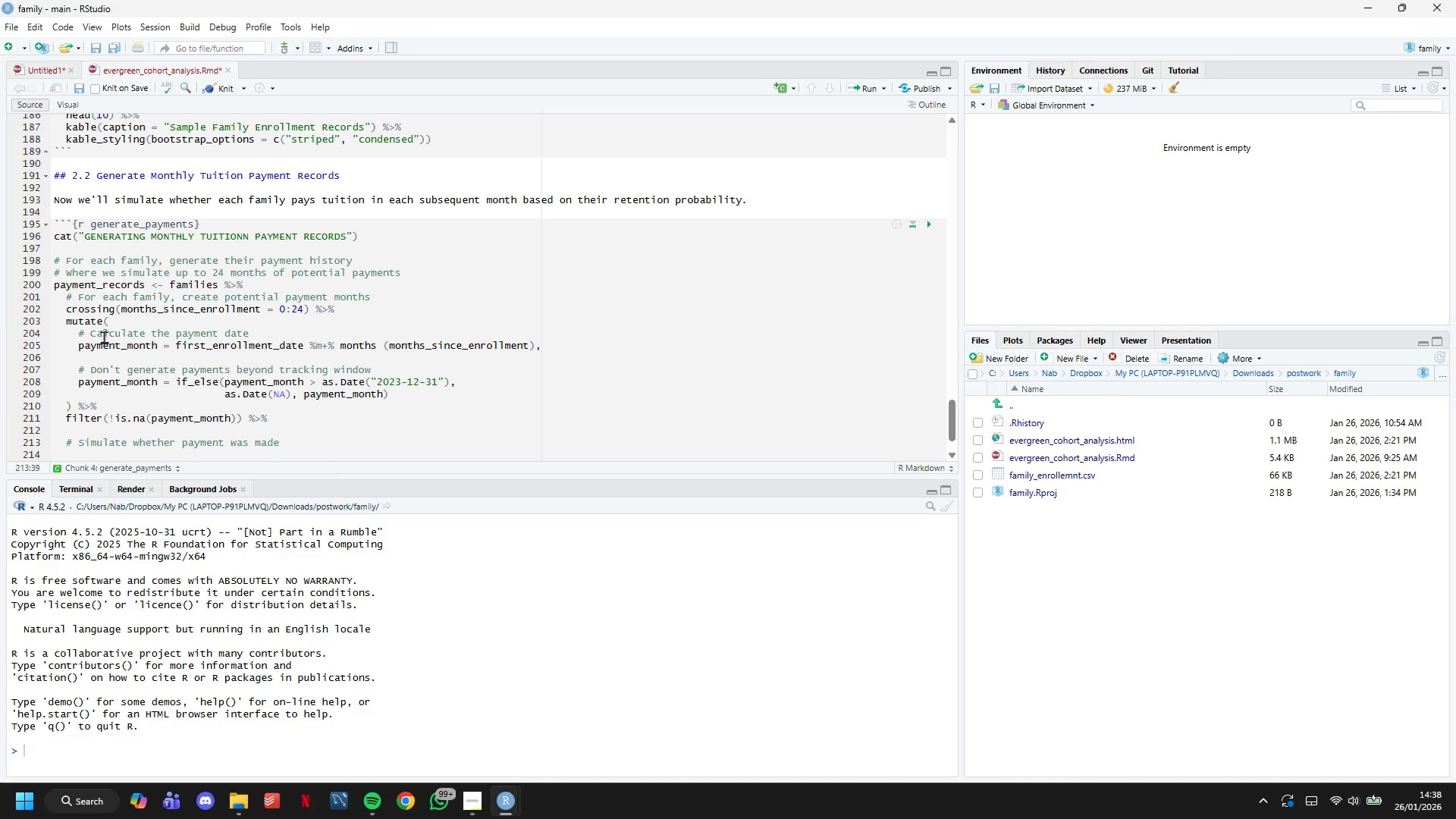 
key(Enter)
 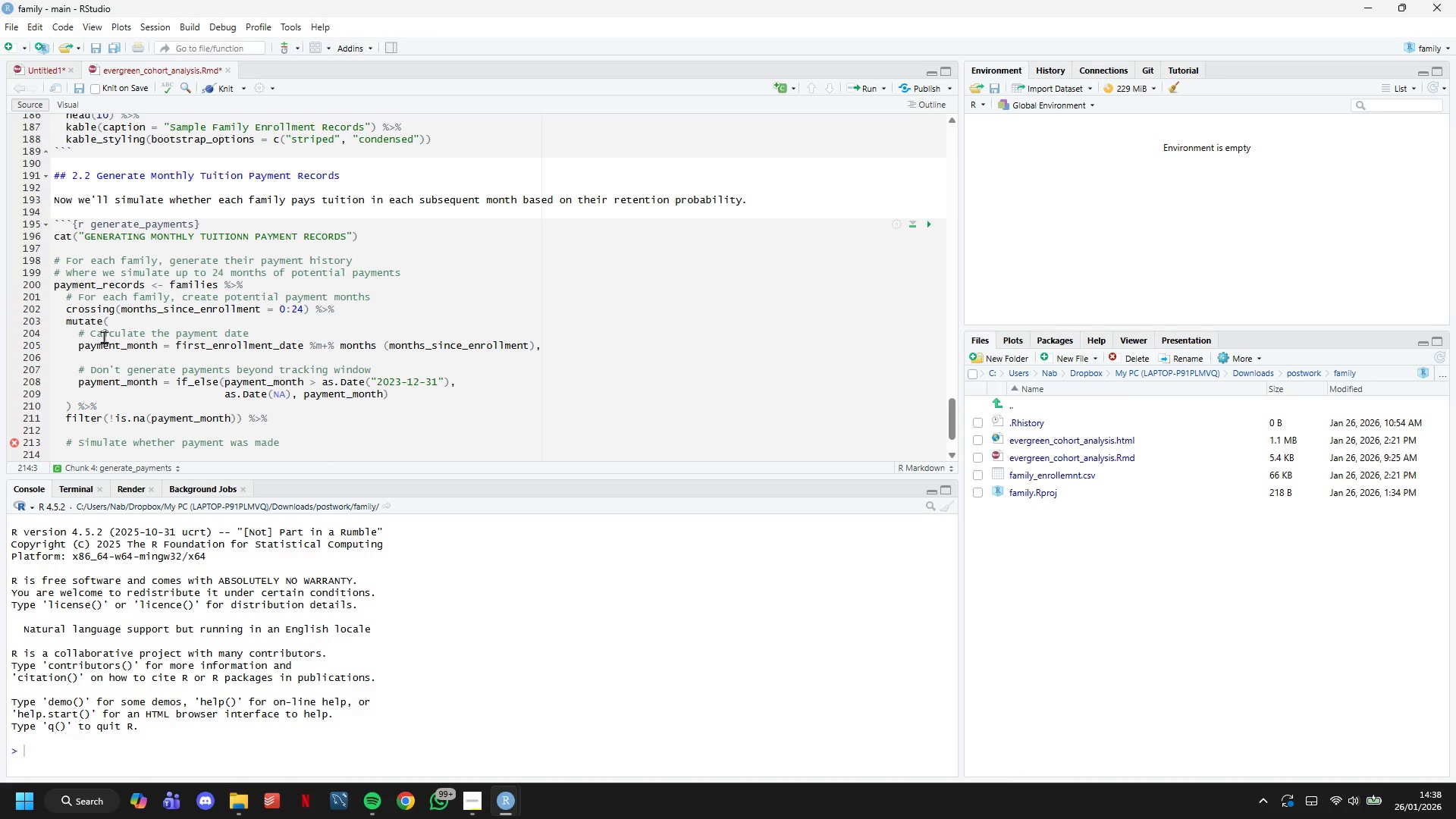 
key(ArrowLeft)
 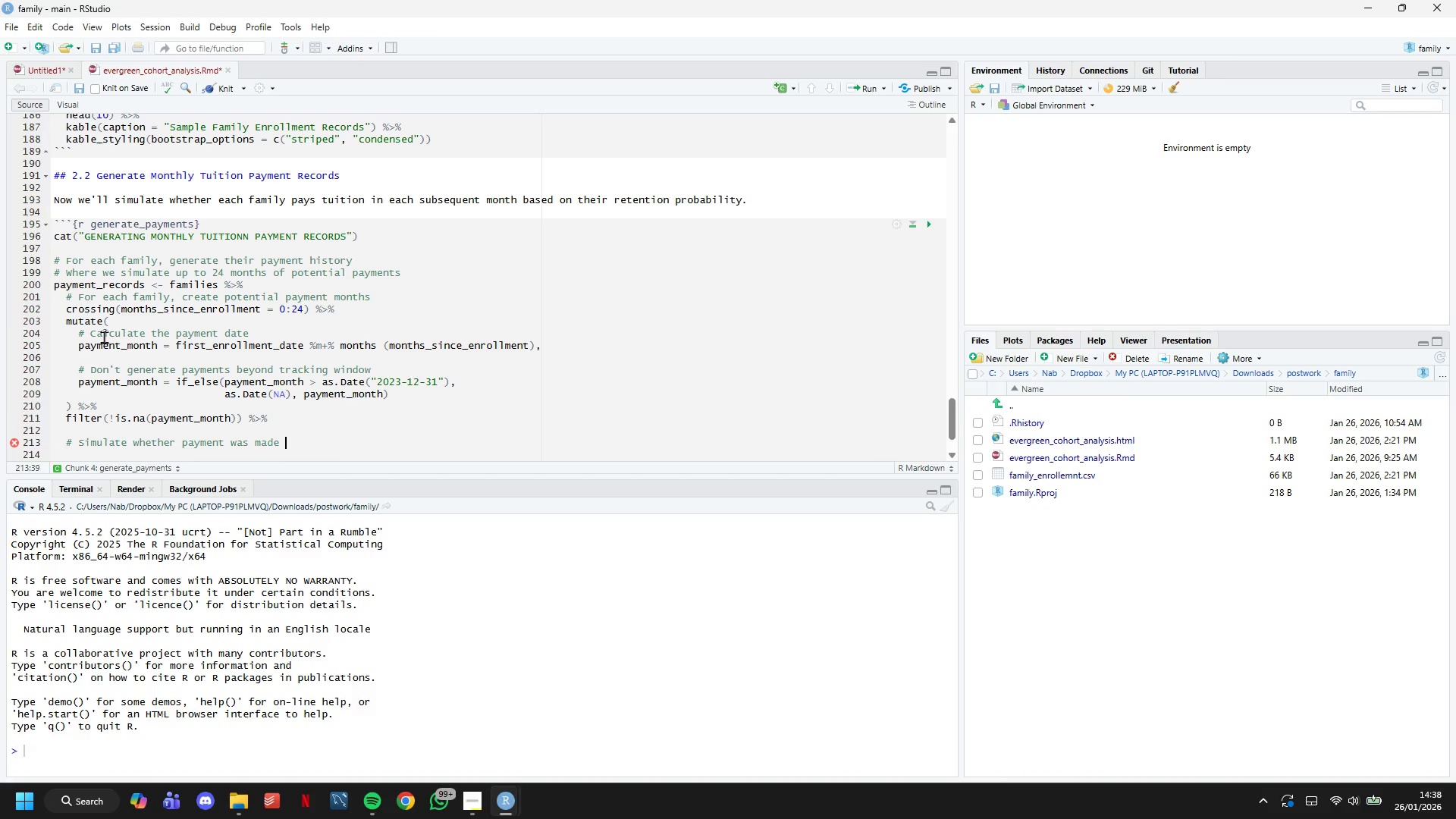 
key(ArrowLeft)
 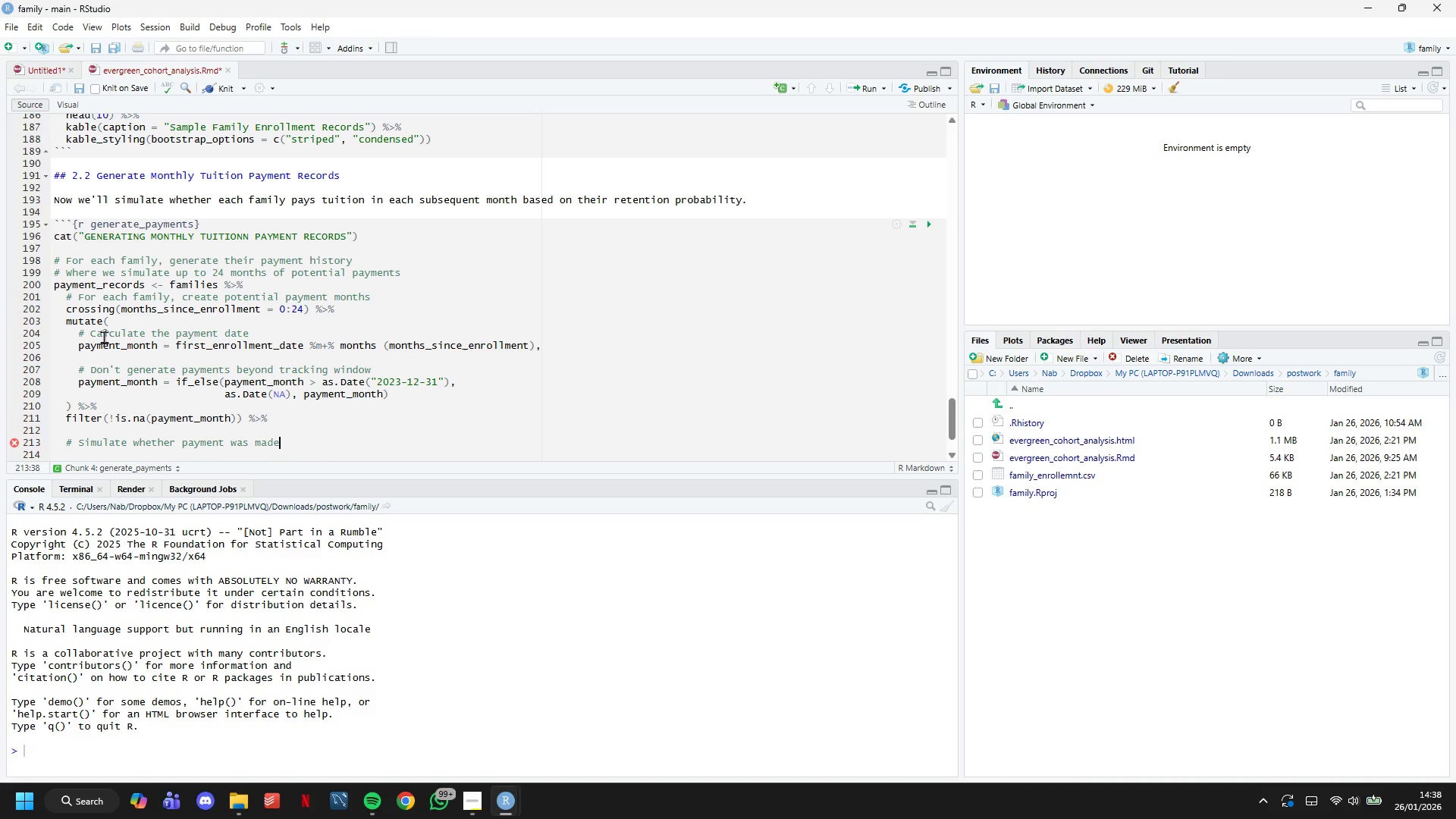 
key(ArrowLeft)
 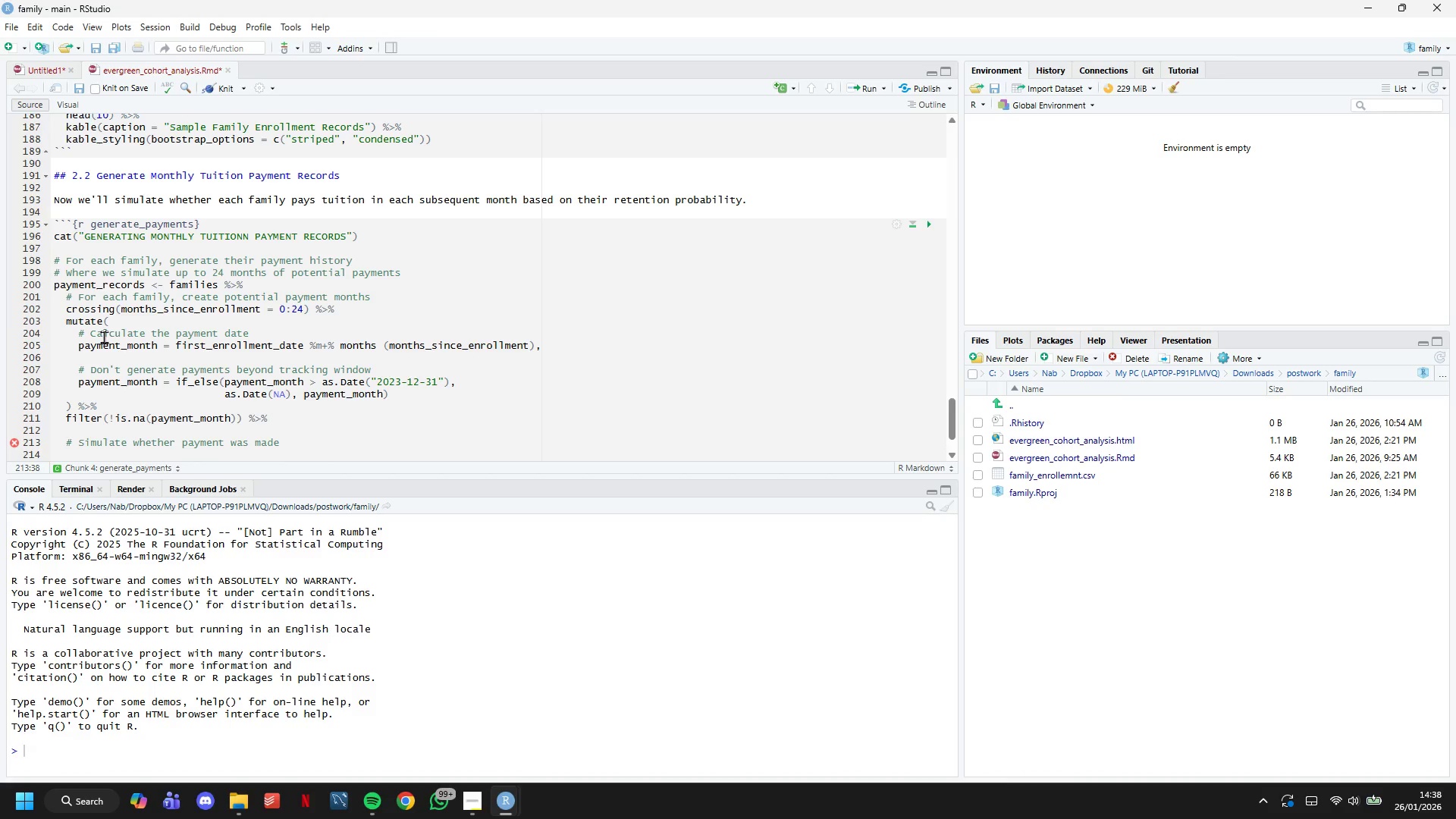 
type( (retention logic))
 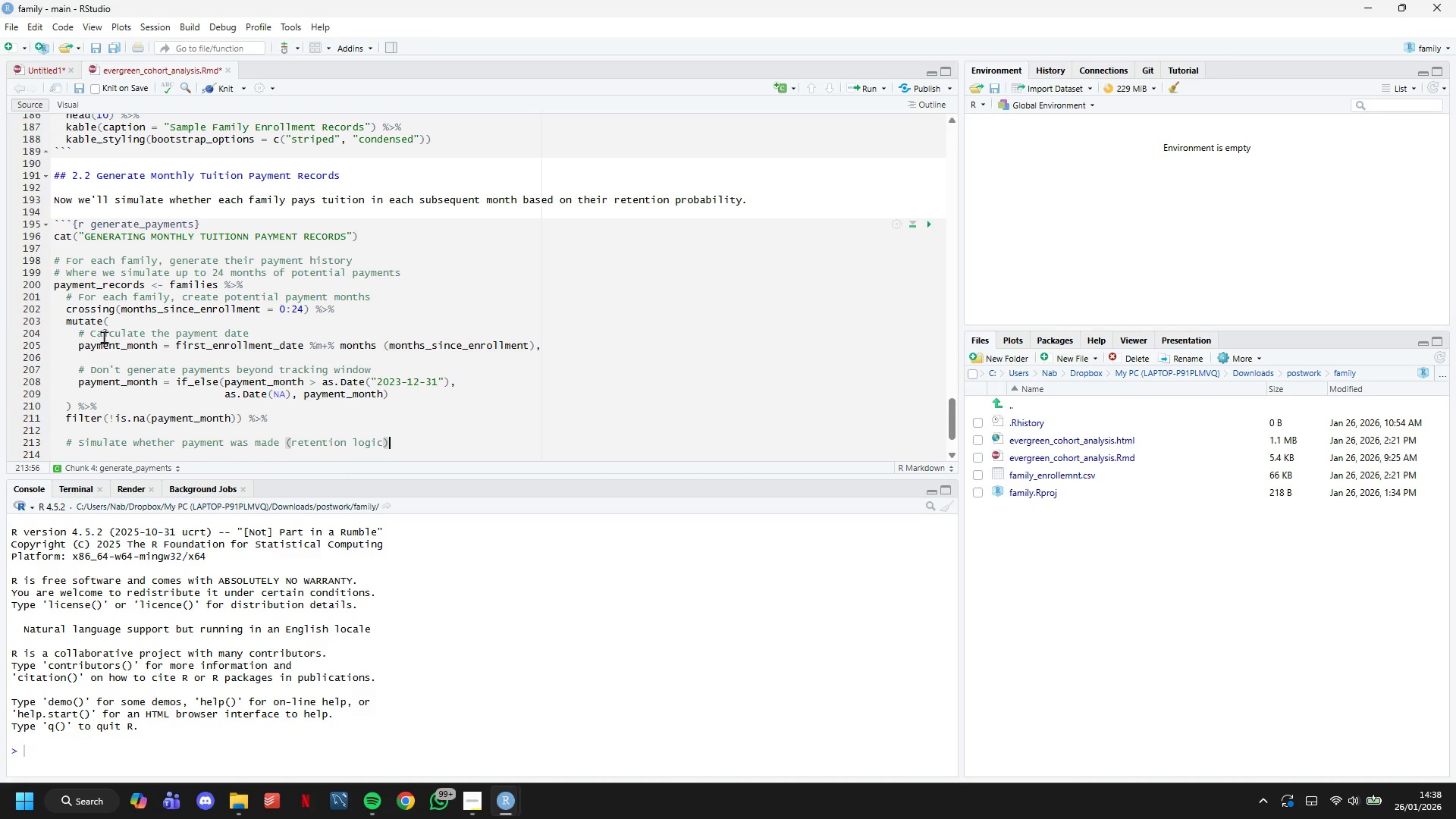 
key(Enter)
 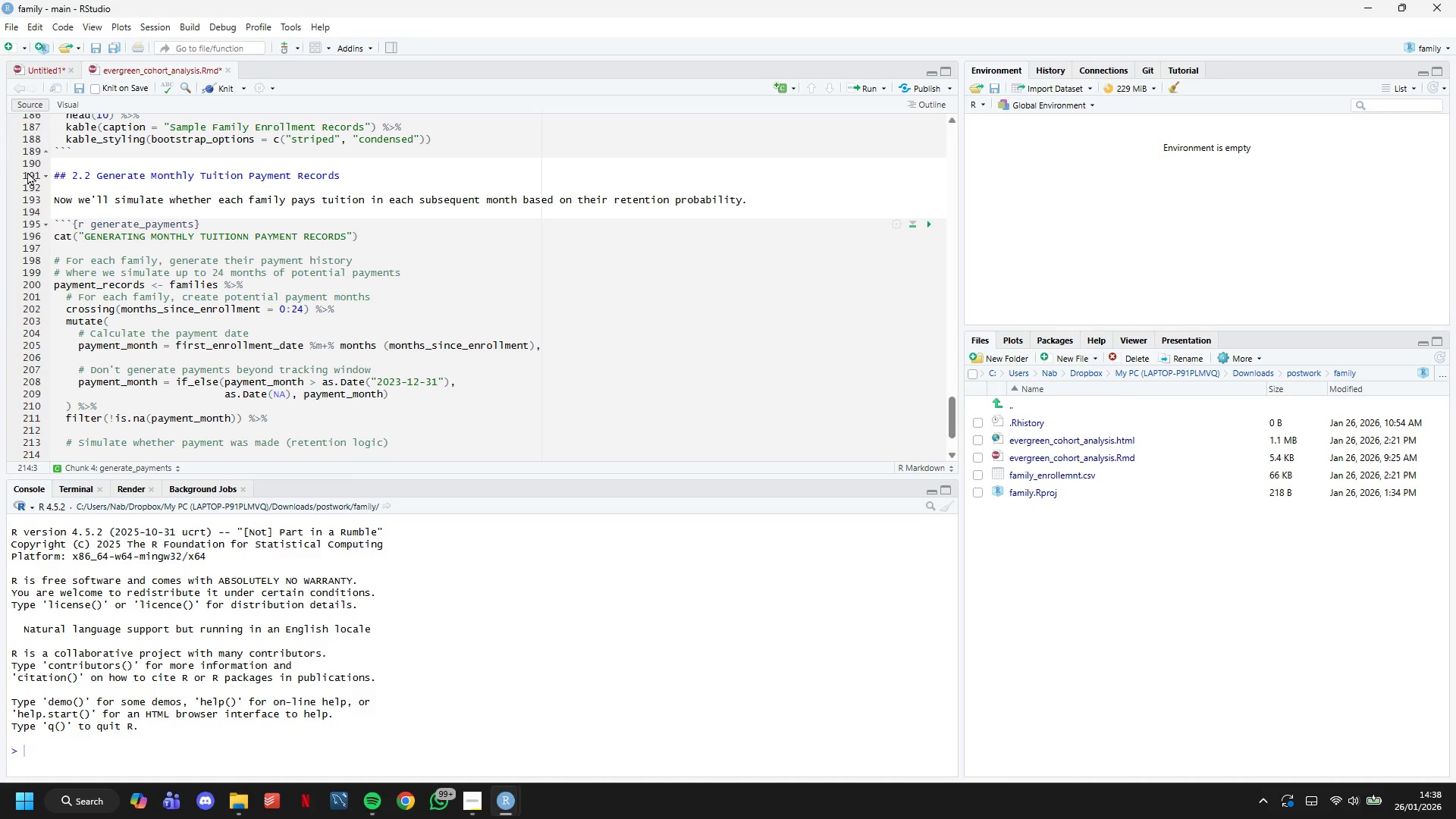 
scroll: coordinate [212, 344], scroll_direction: down, amount: 6.0
 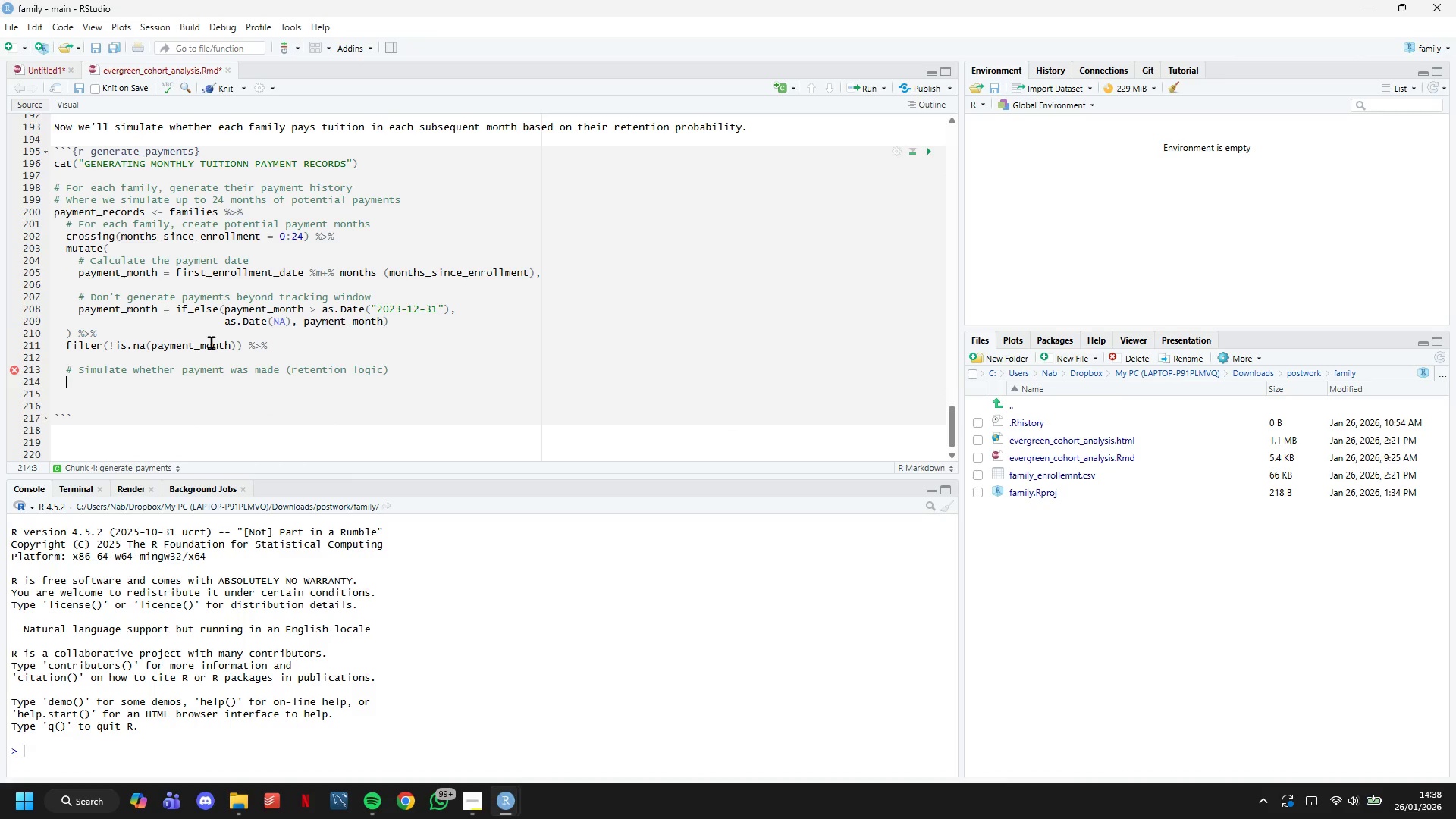 
type(mutate()
 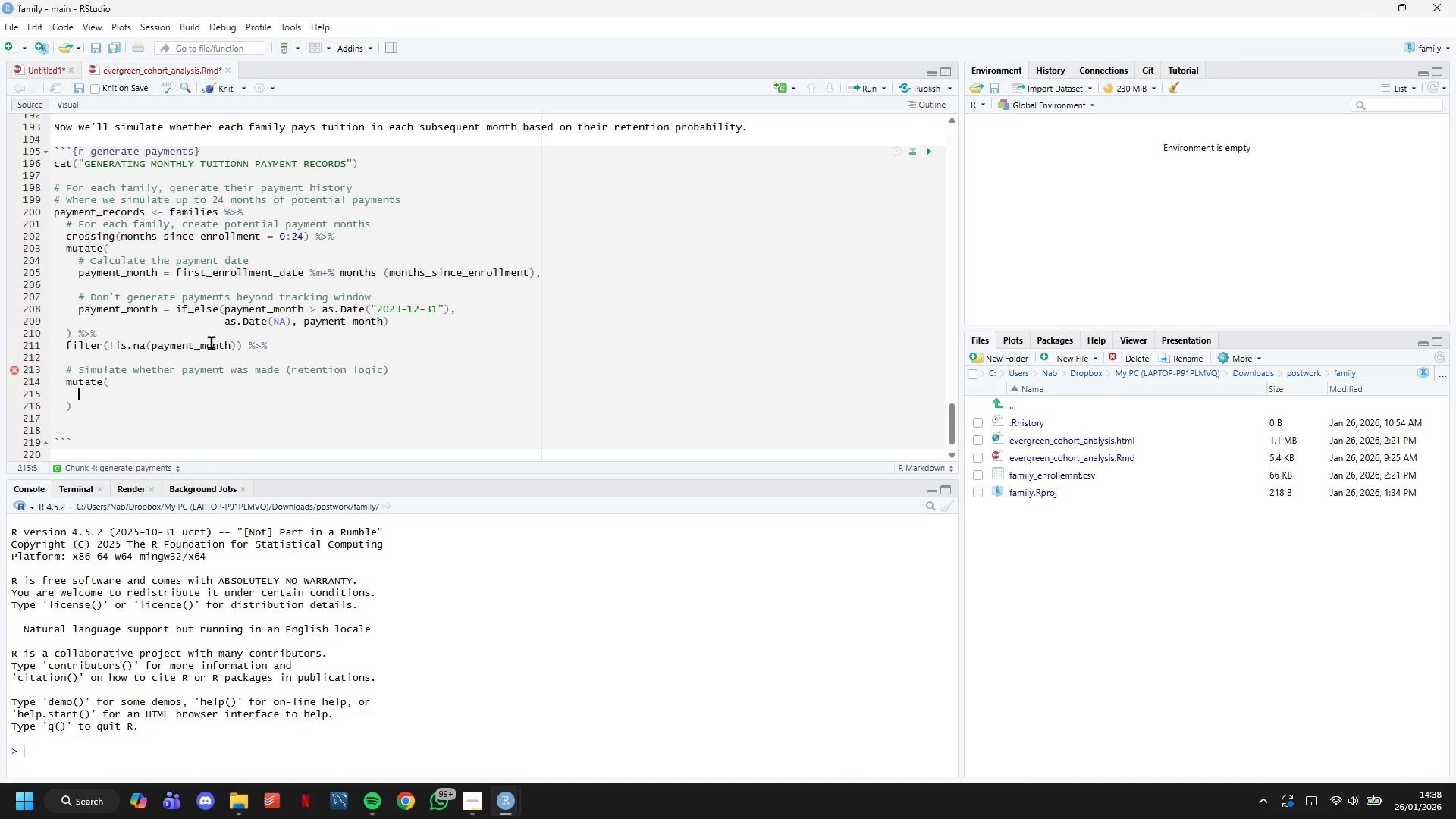 
 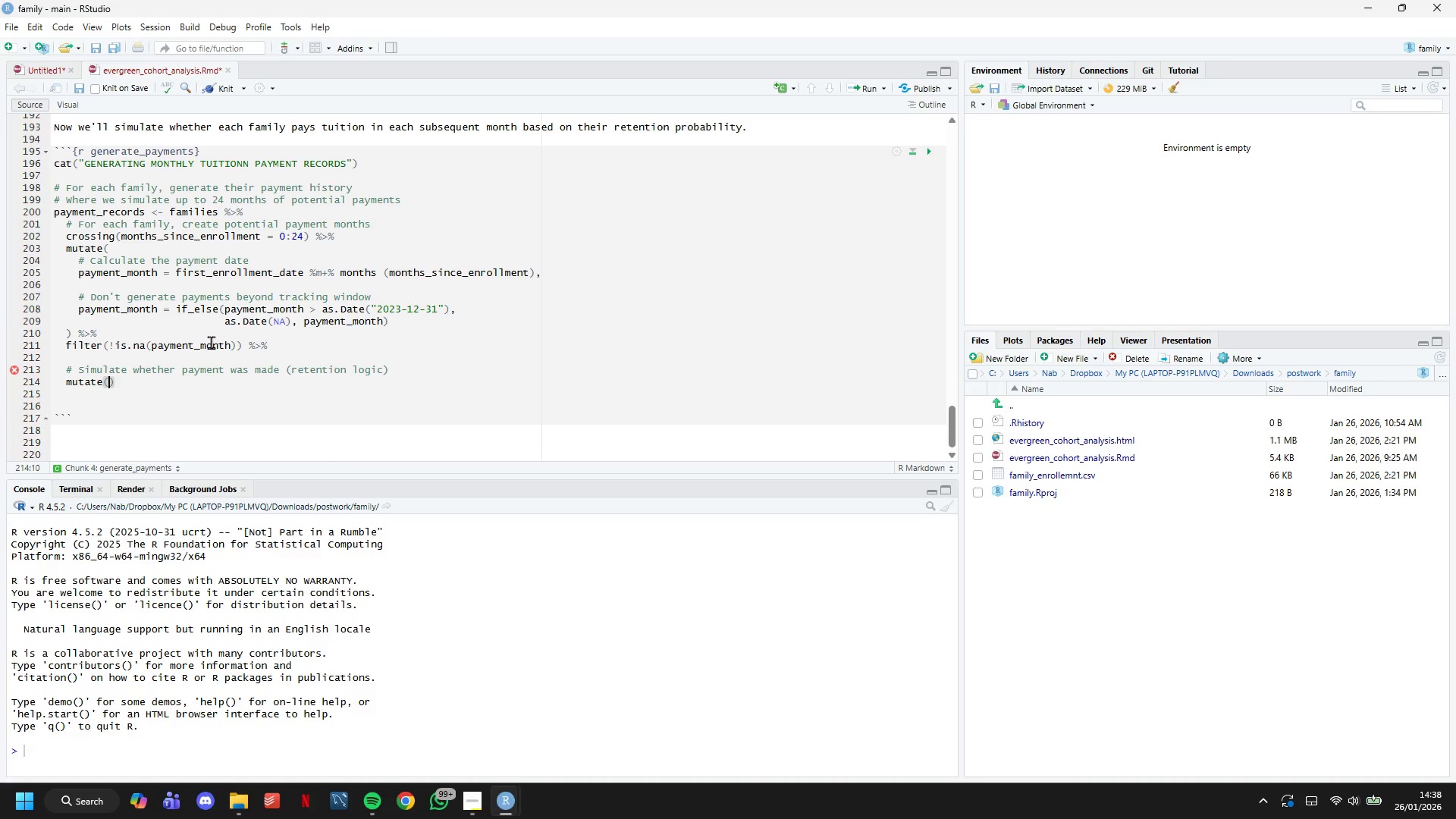 
key(Enter)
 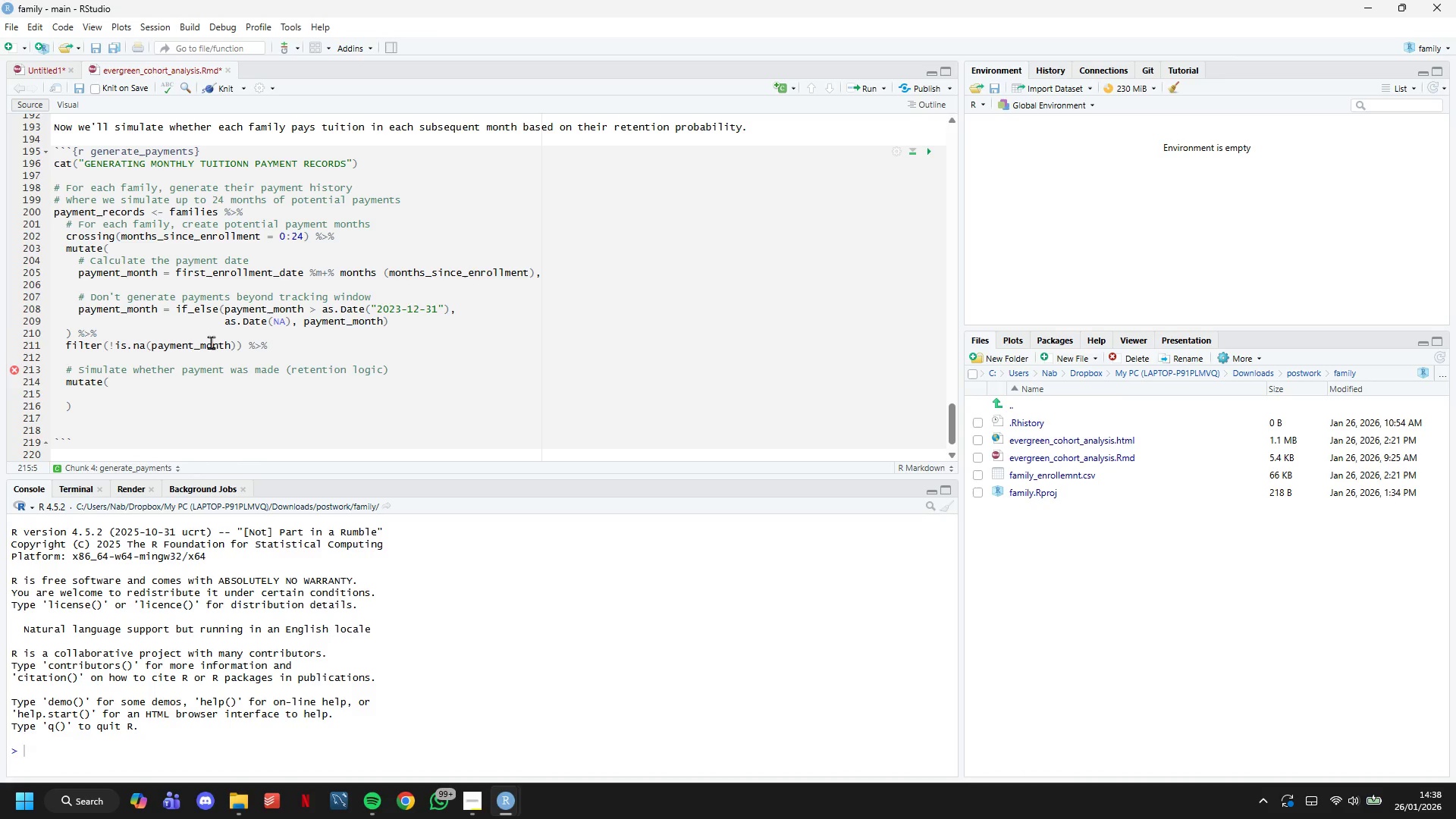 
type(# Retention decays over time)
 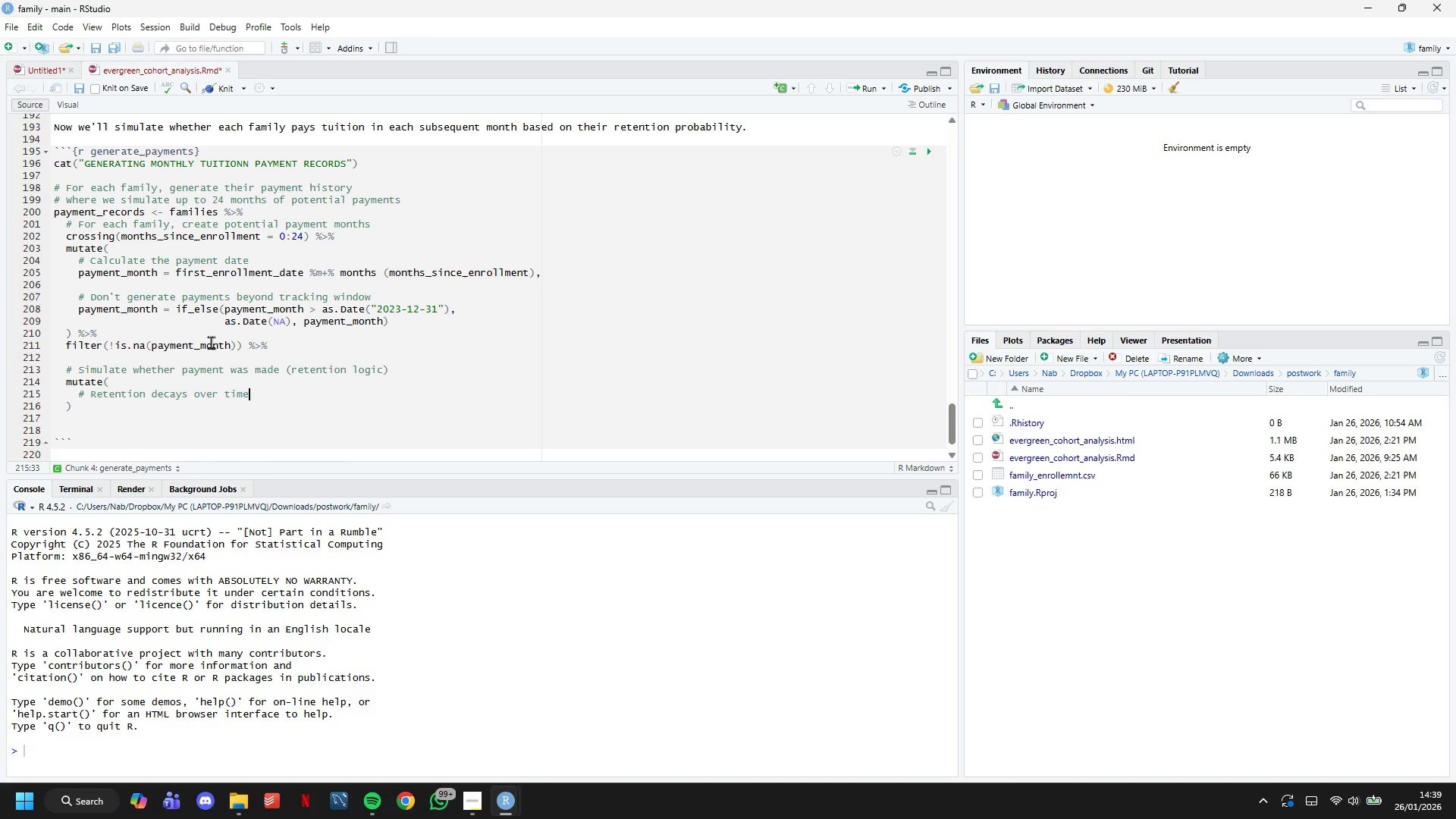 
key(Enter)
 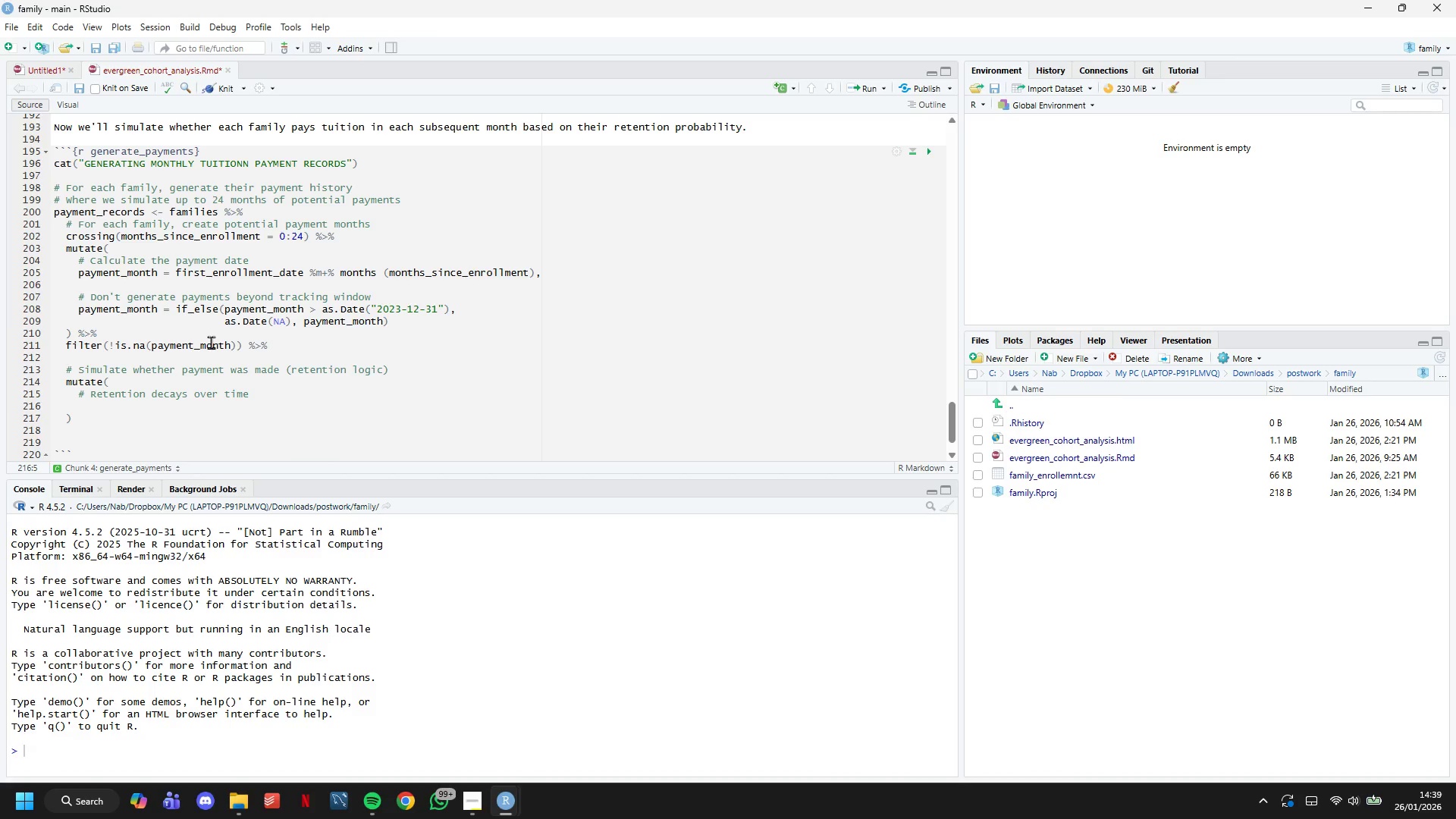 
type(time-)
key(Backspace)
type(_decay = 0.98 ^ months_since_enrollment,)
 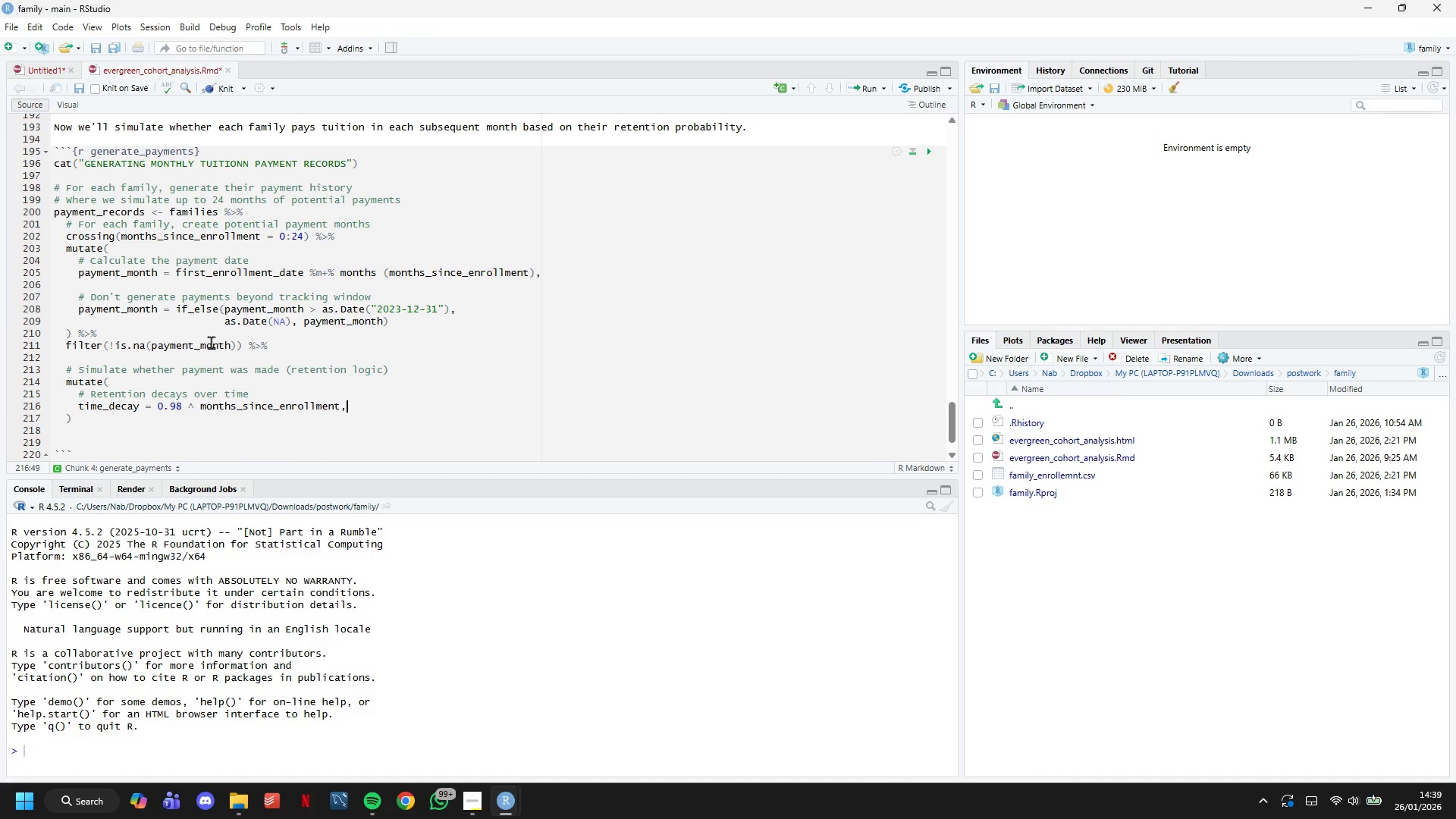 
 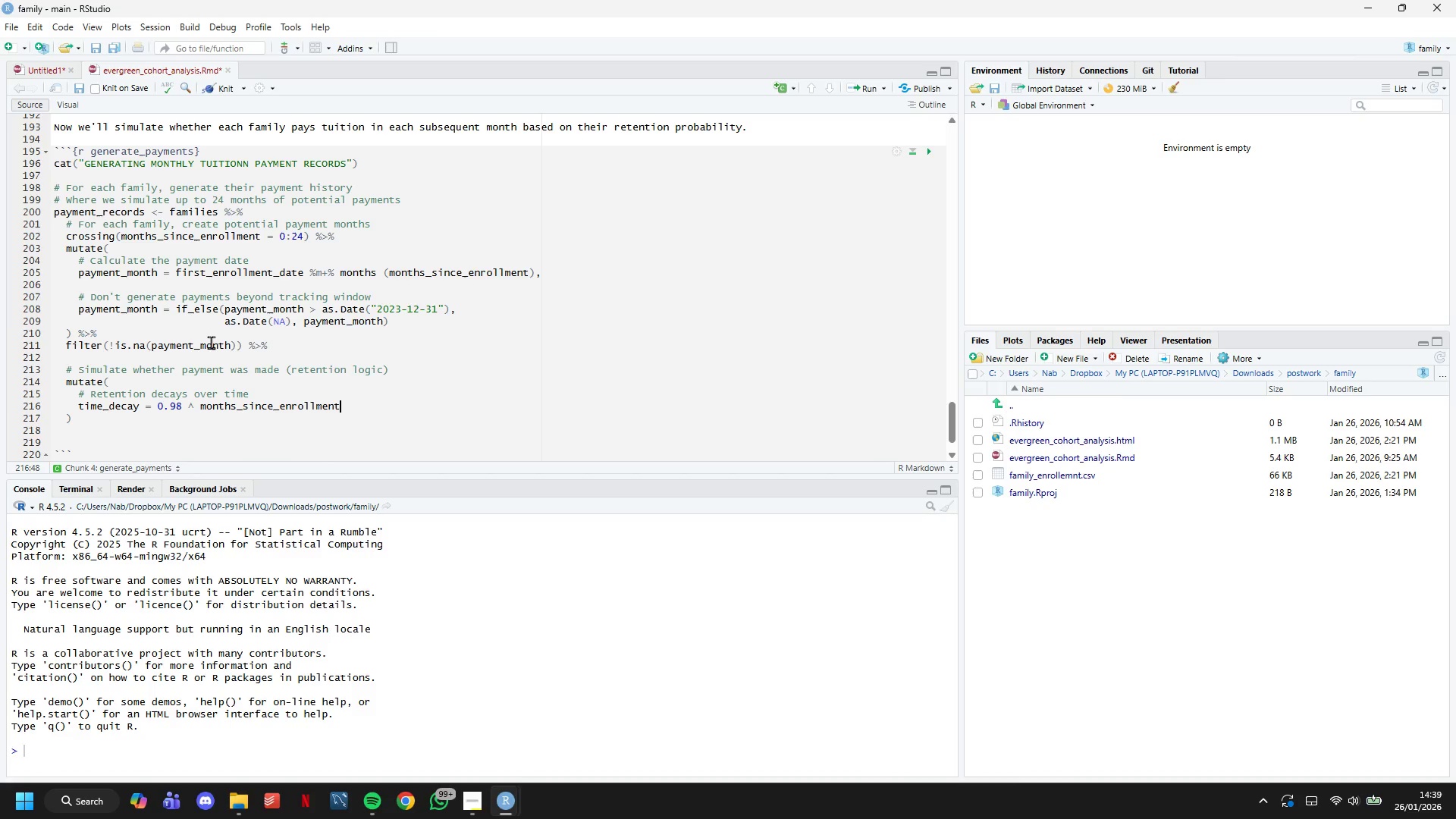 
key(Enter)
 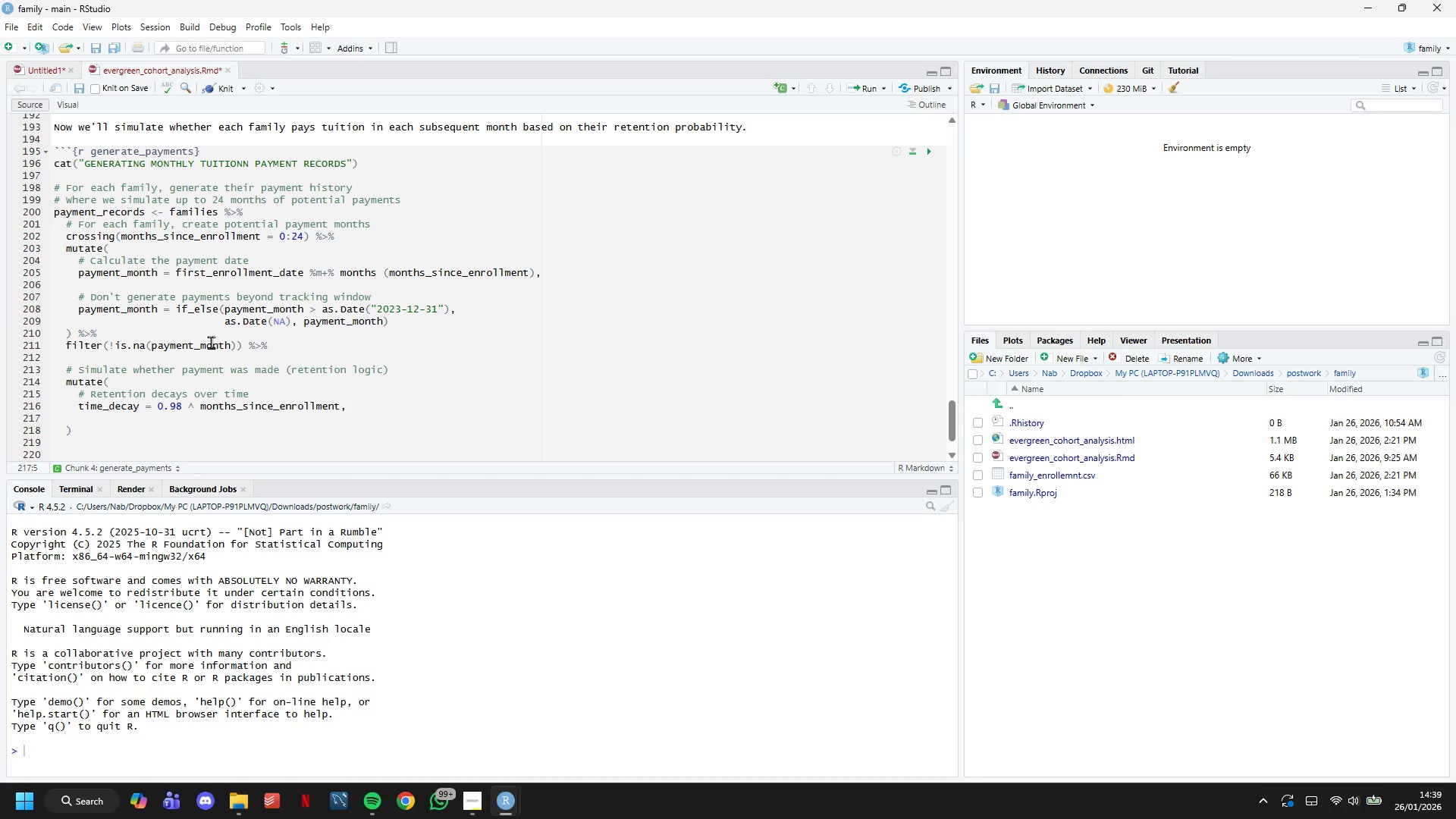 
key(Enter)
 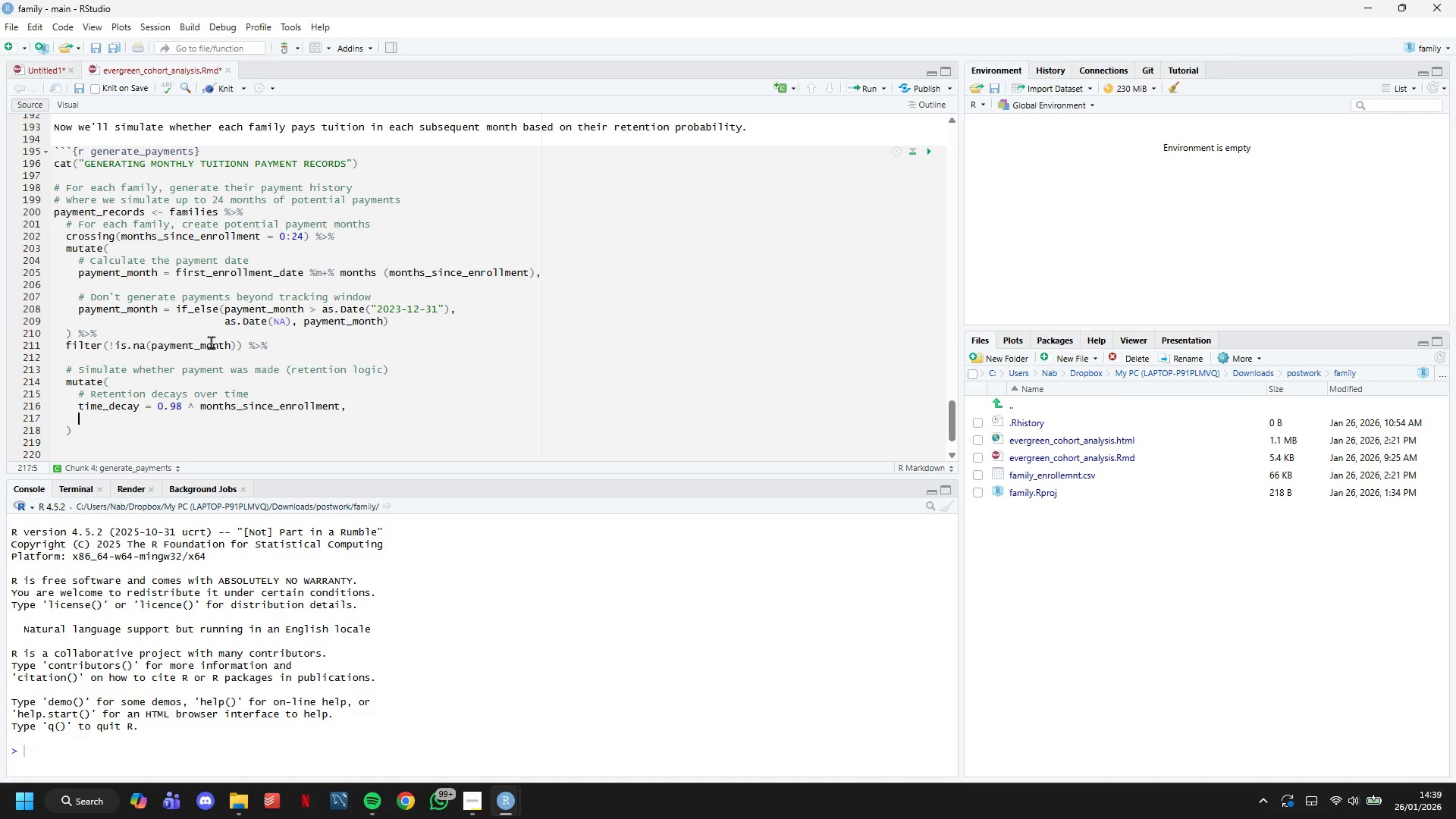 
type(# Adjusted retention probability)
 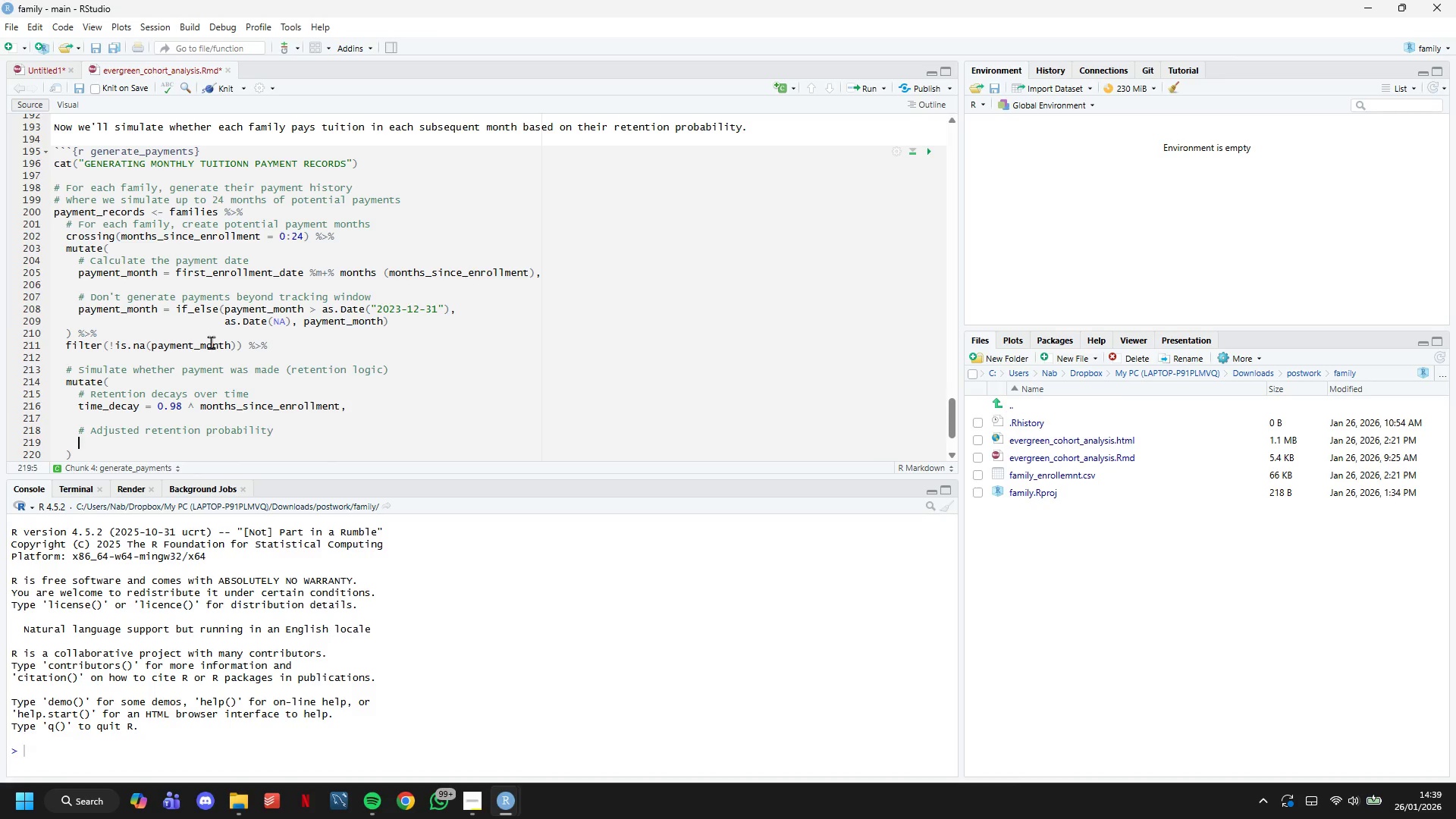 
key(Enter)
 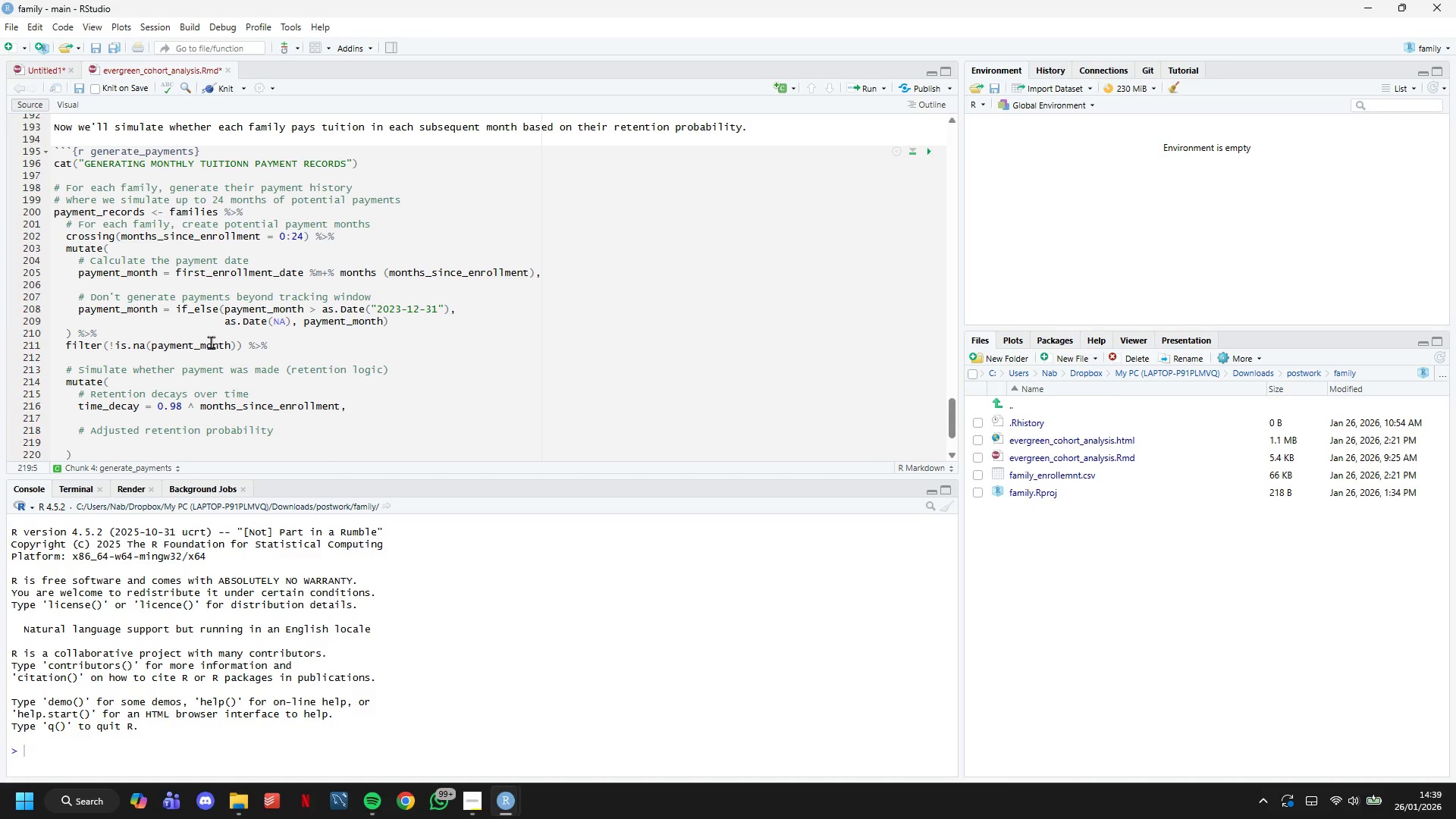 
wait(5.14)
 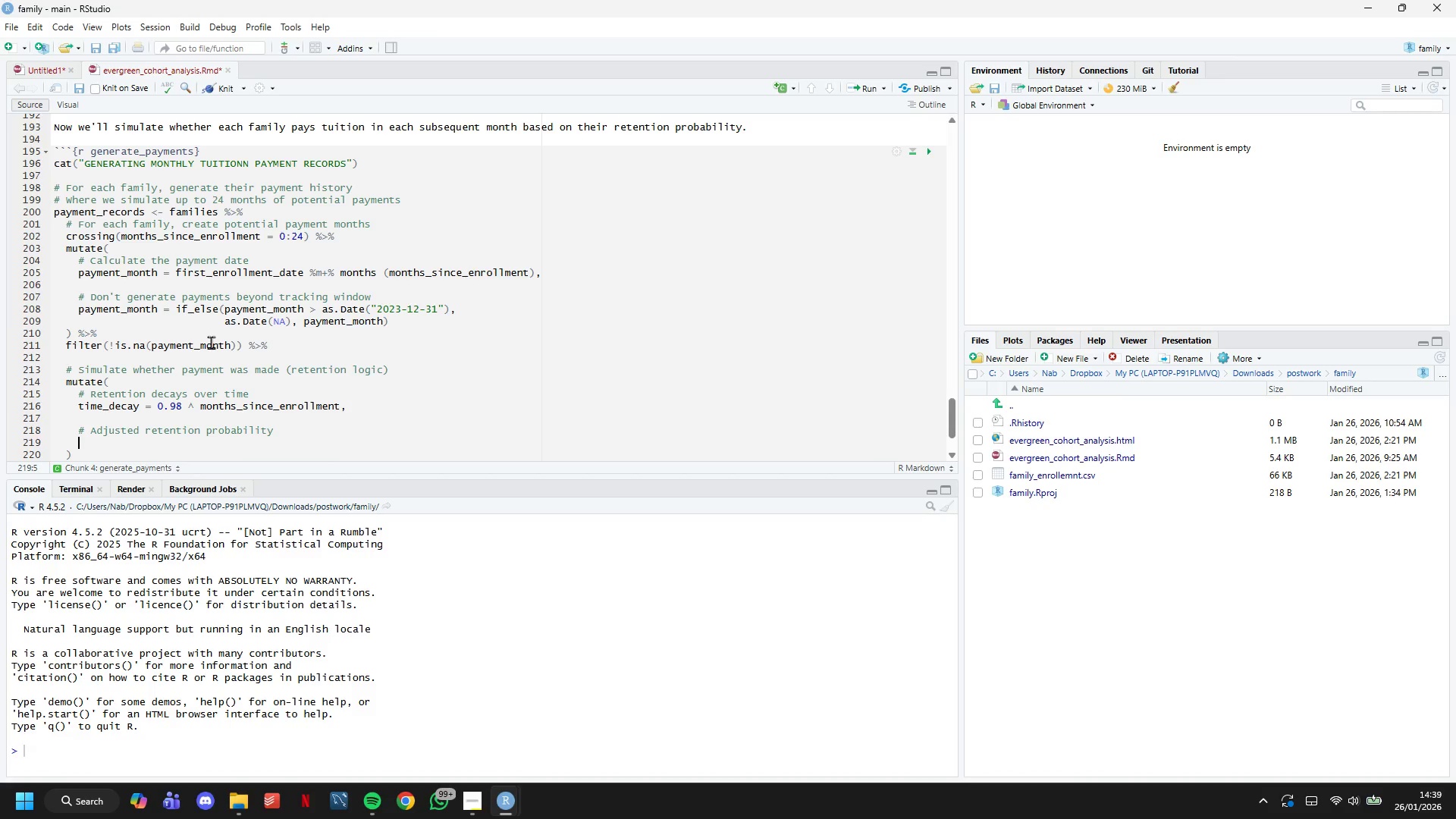 
type(month)
 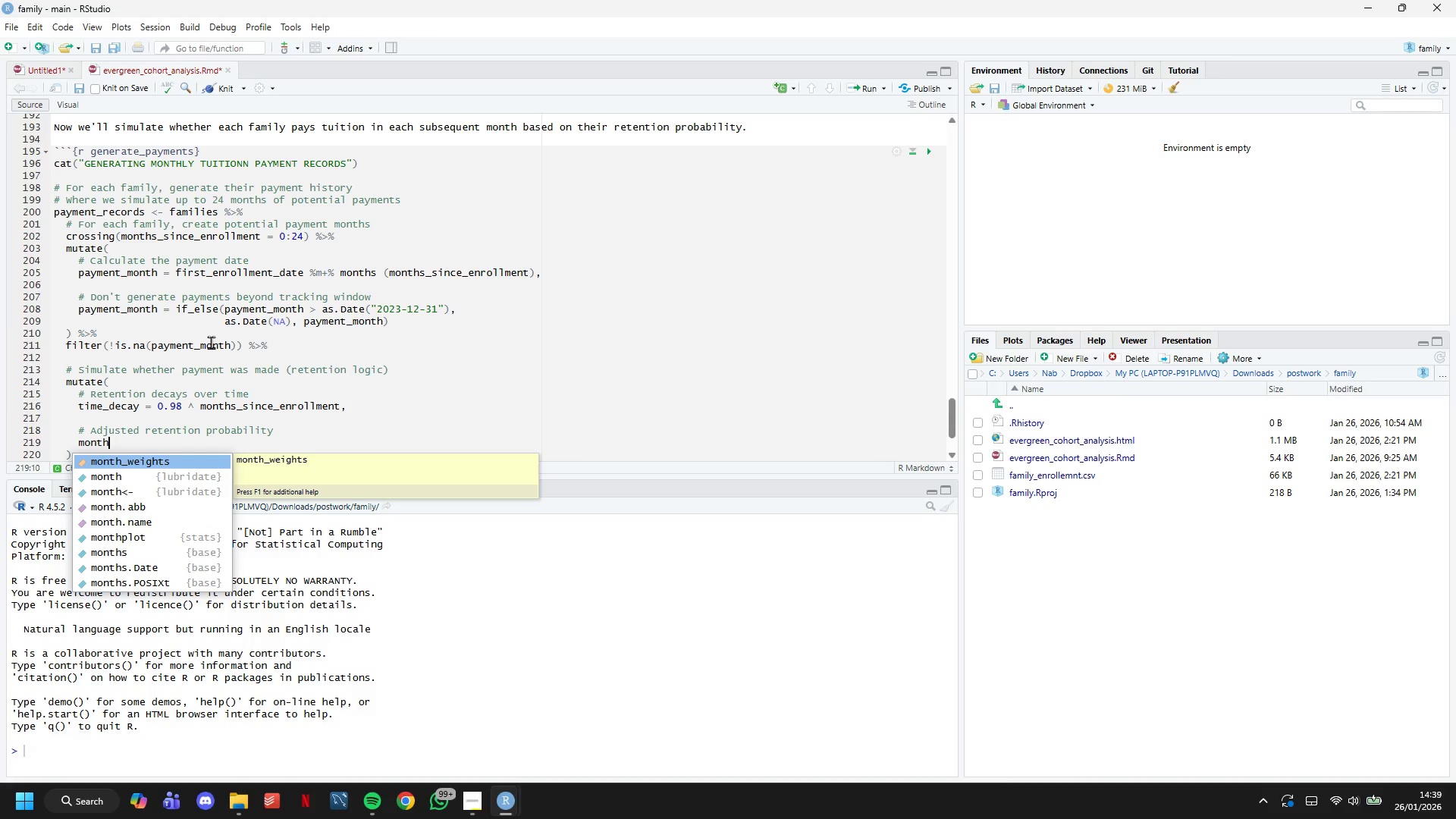 
type(_retention_prob = )
 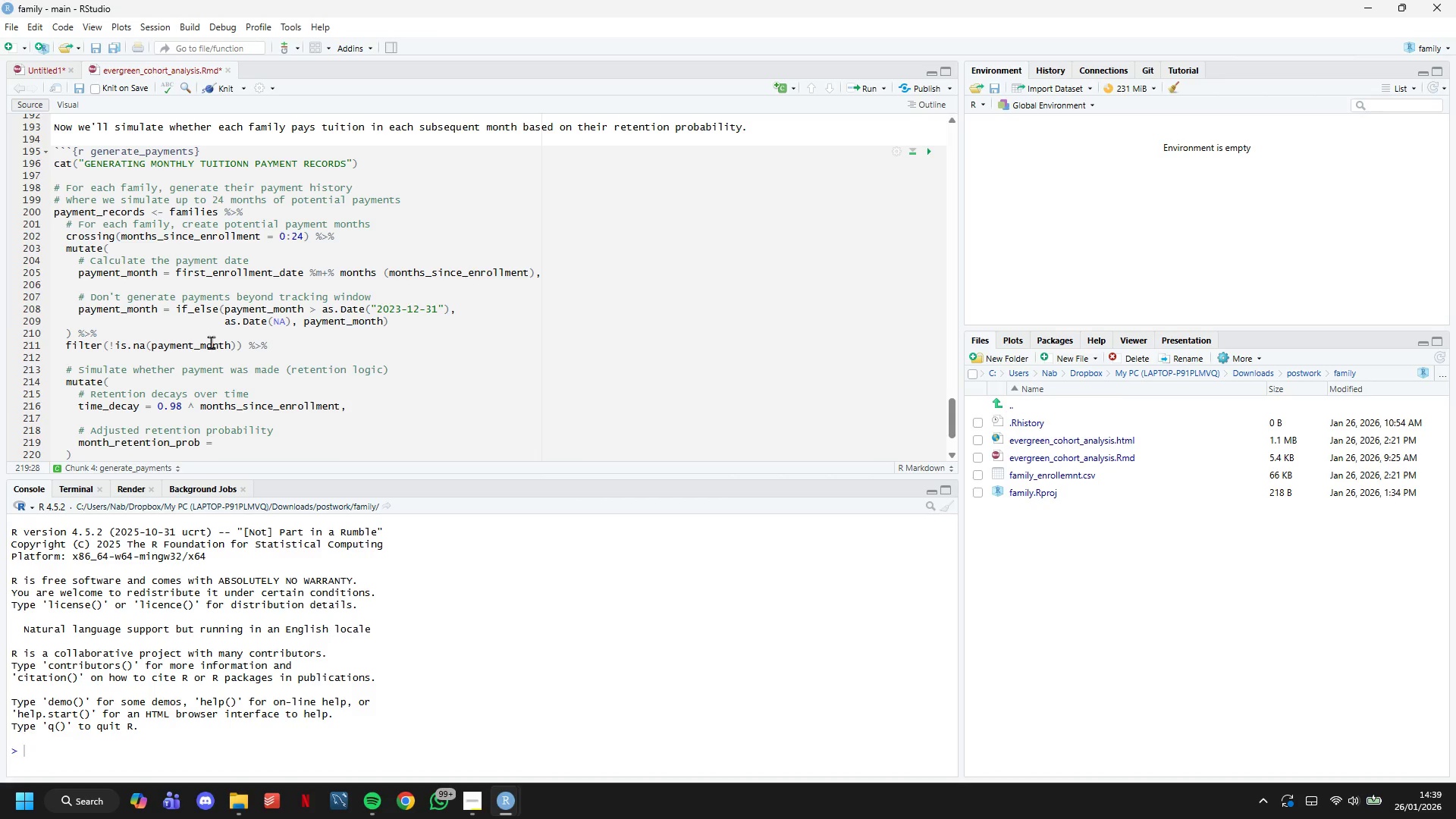 
wait(6.25)
 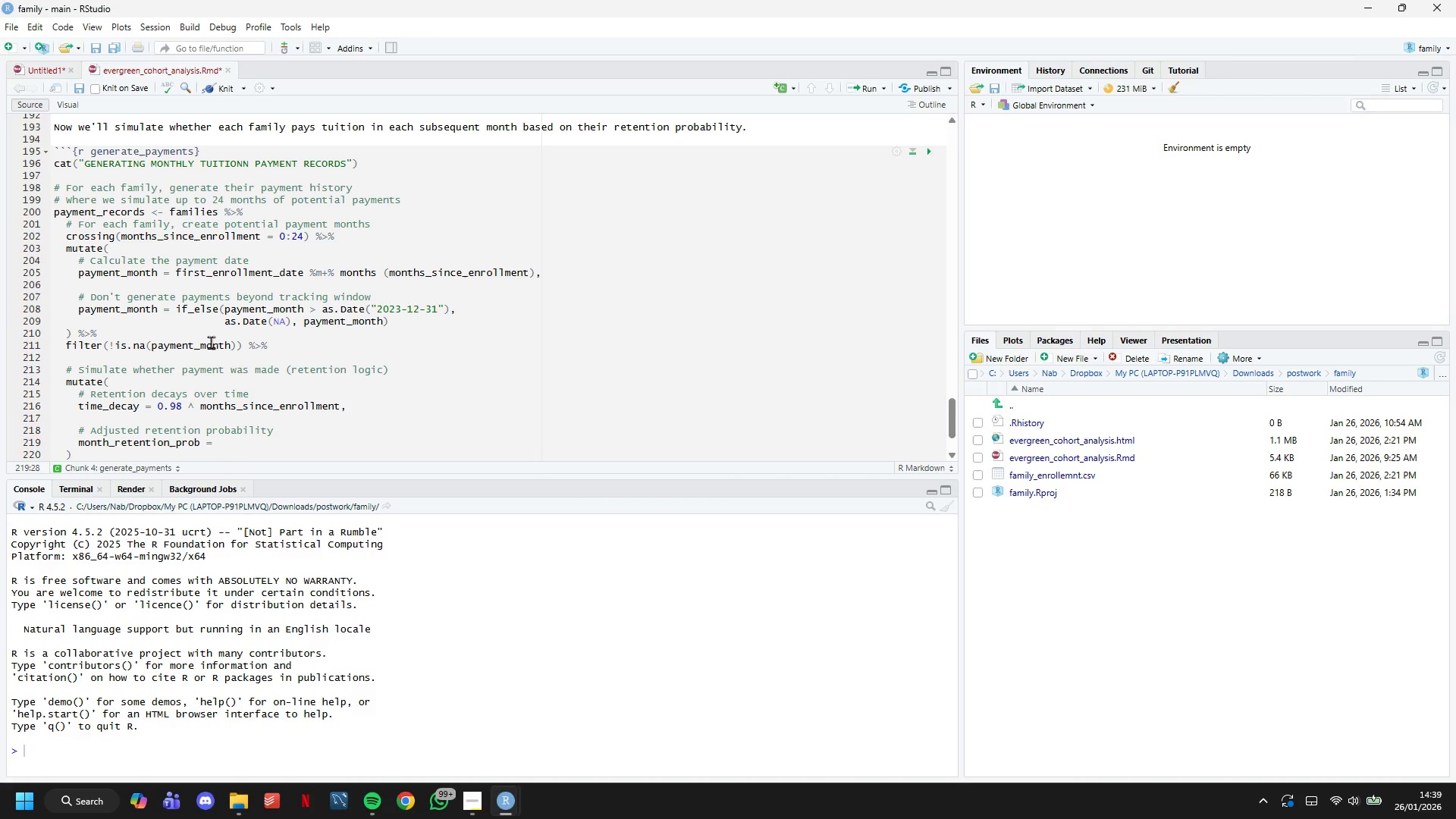 
type(retention_probability * time_decay)
 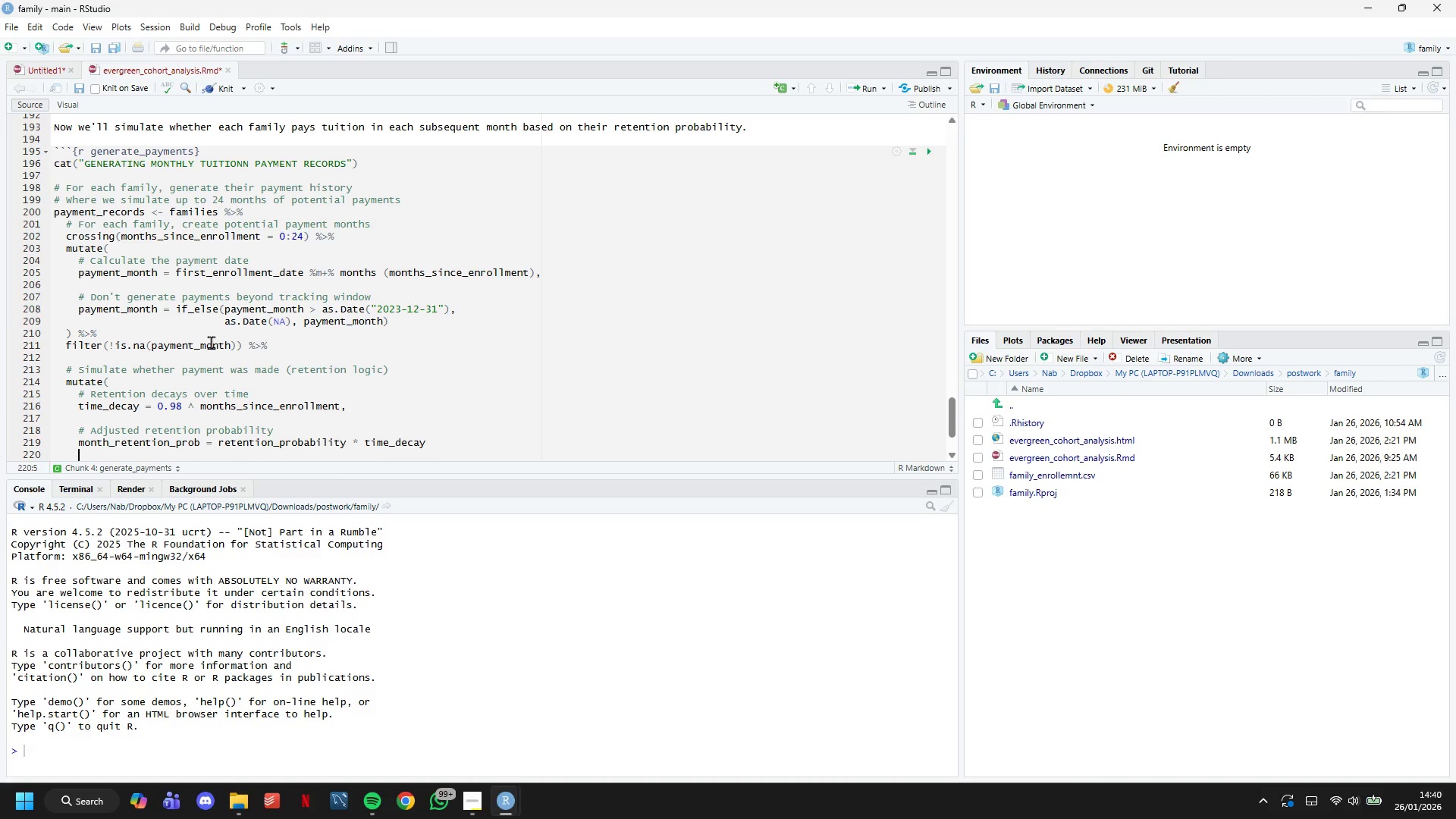 
 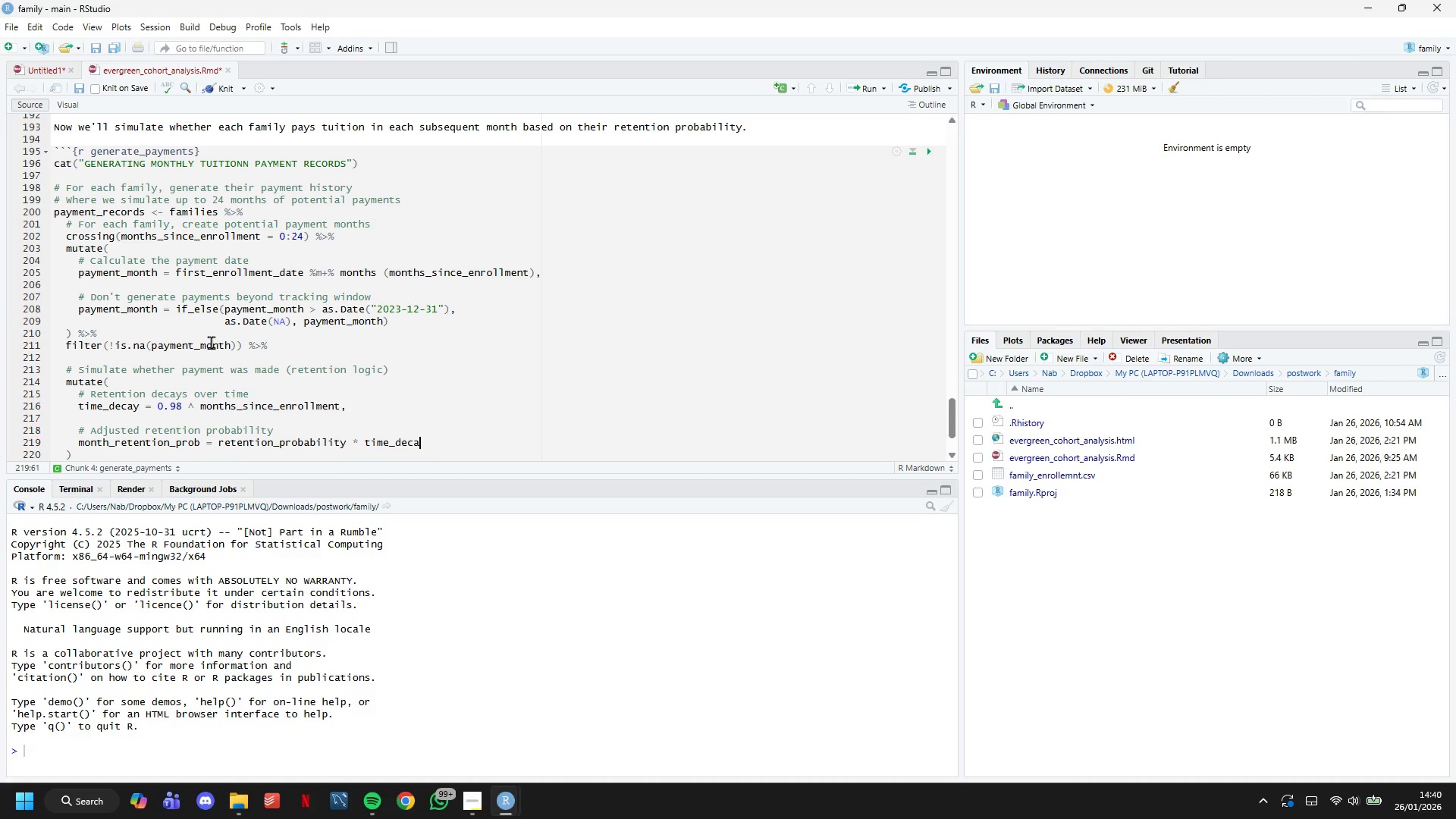 
key(Enter)
 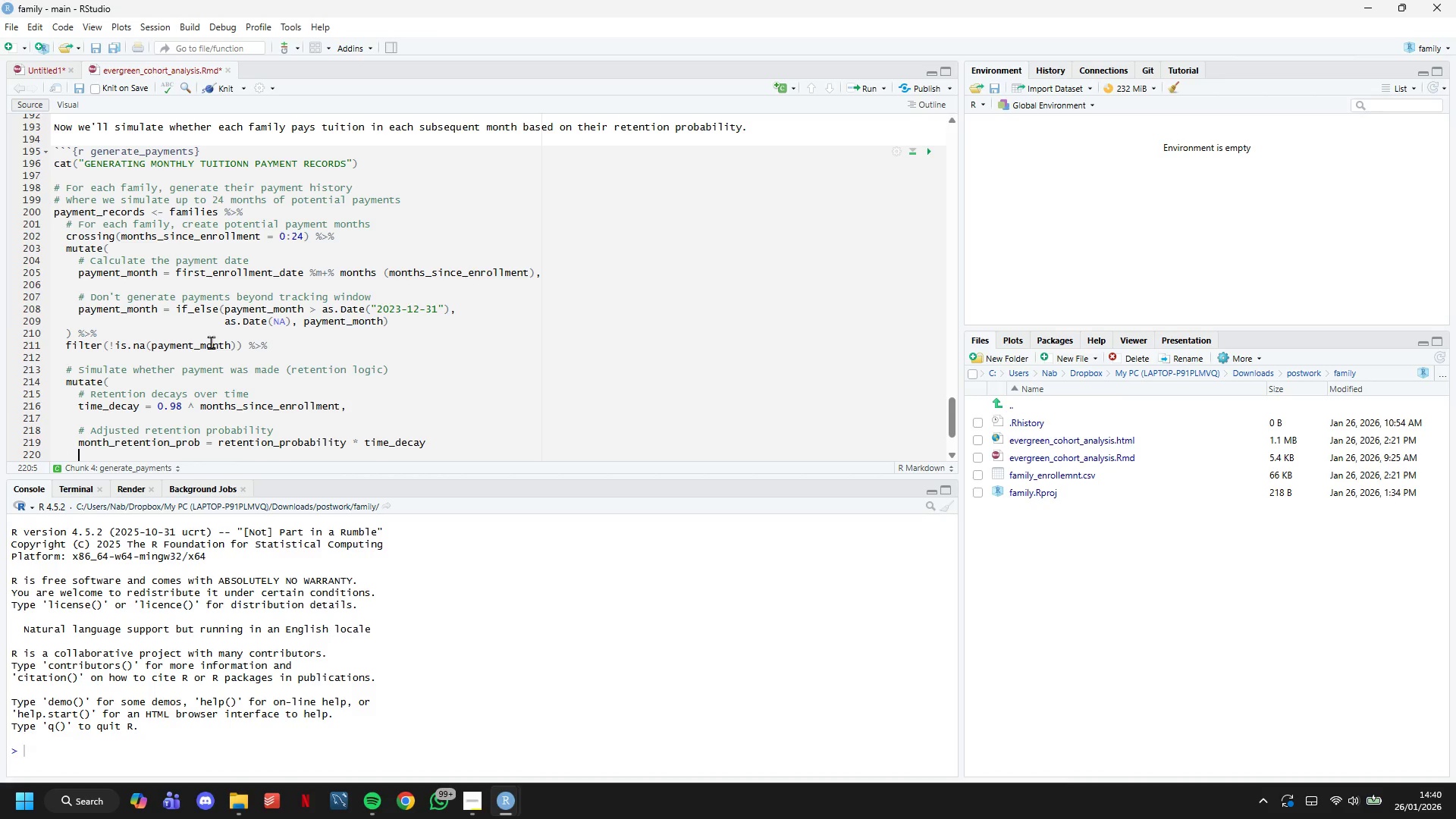 
scroll: coordinate [257, 302], scroll_direction: down, amount: 7.0
 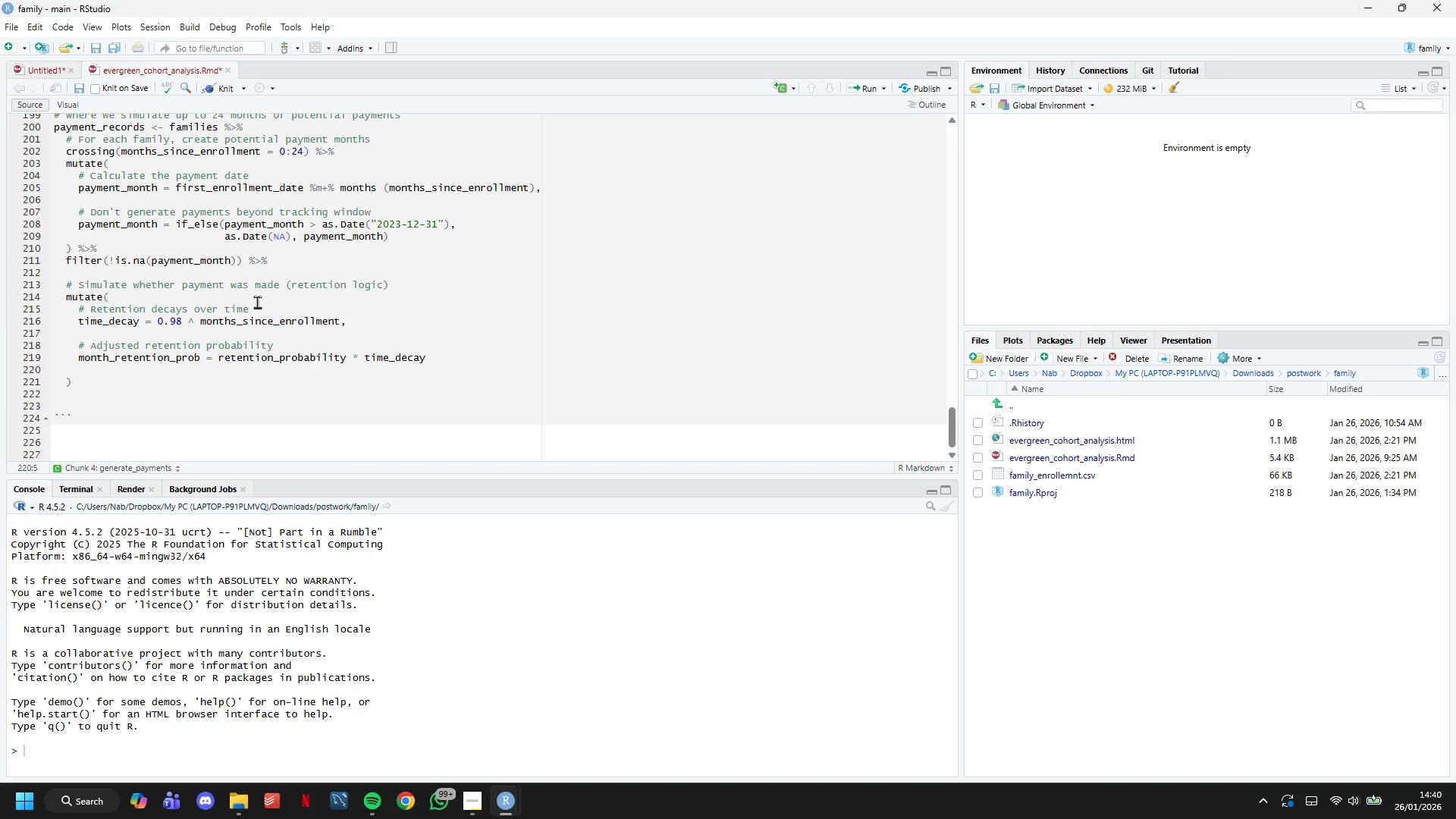 
wait(5.78)
 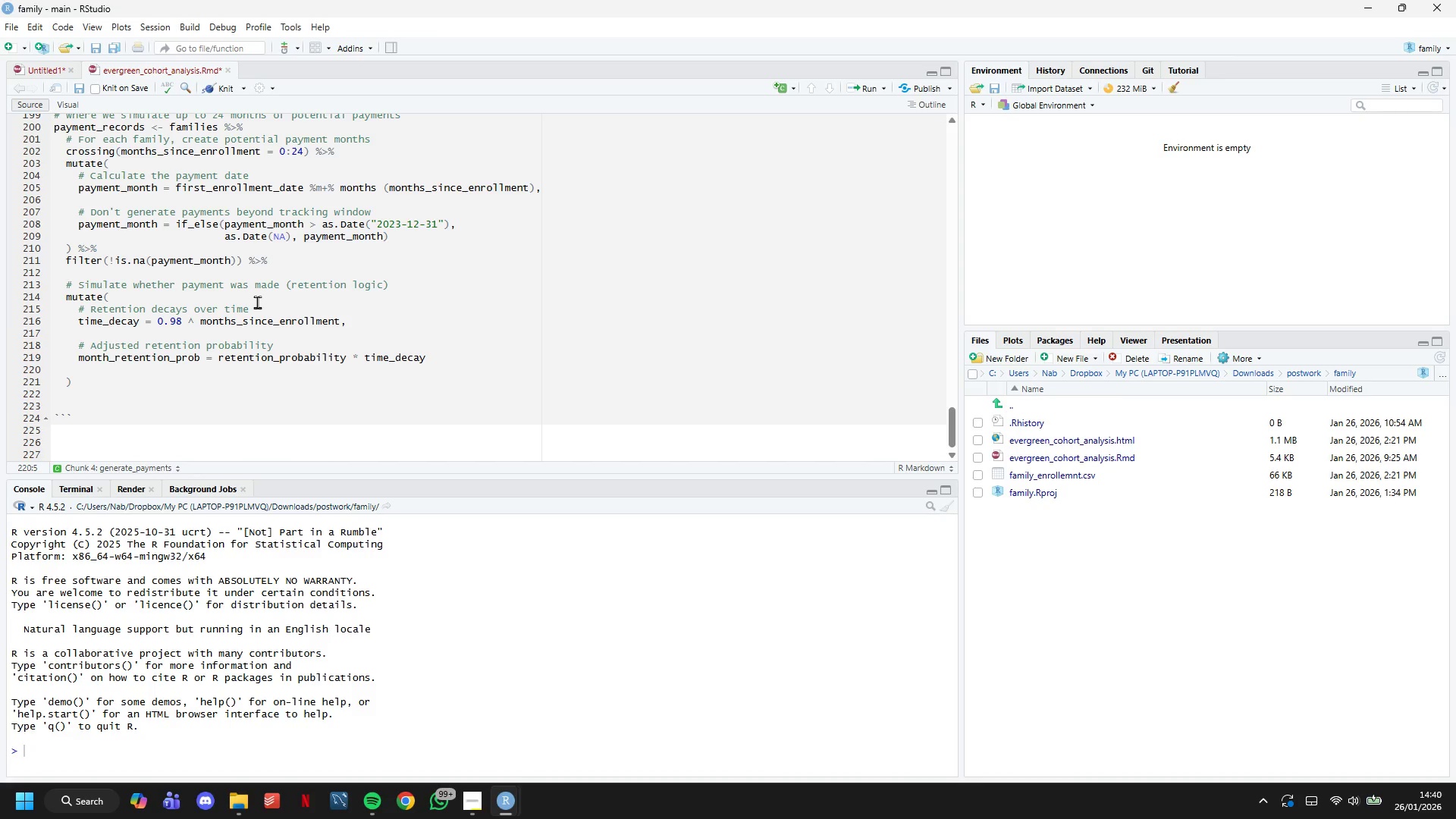 
key(ArrowLeft)
 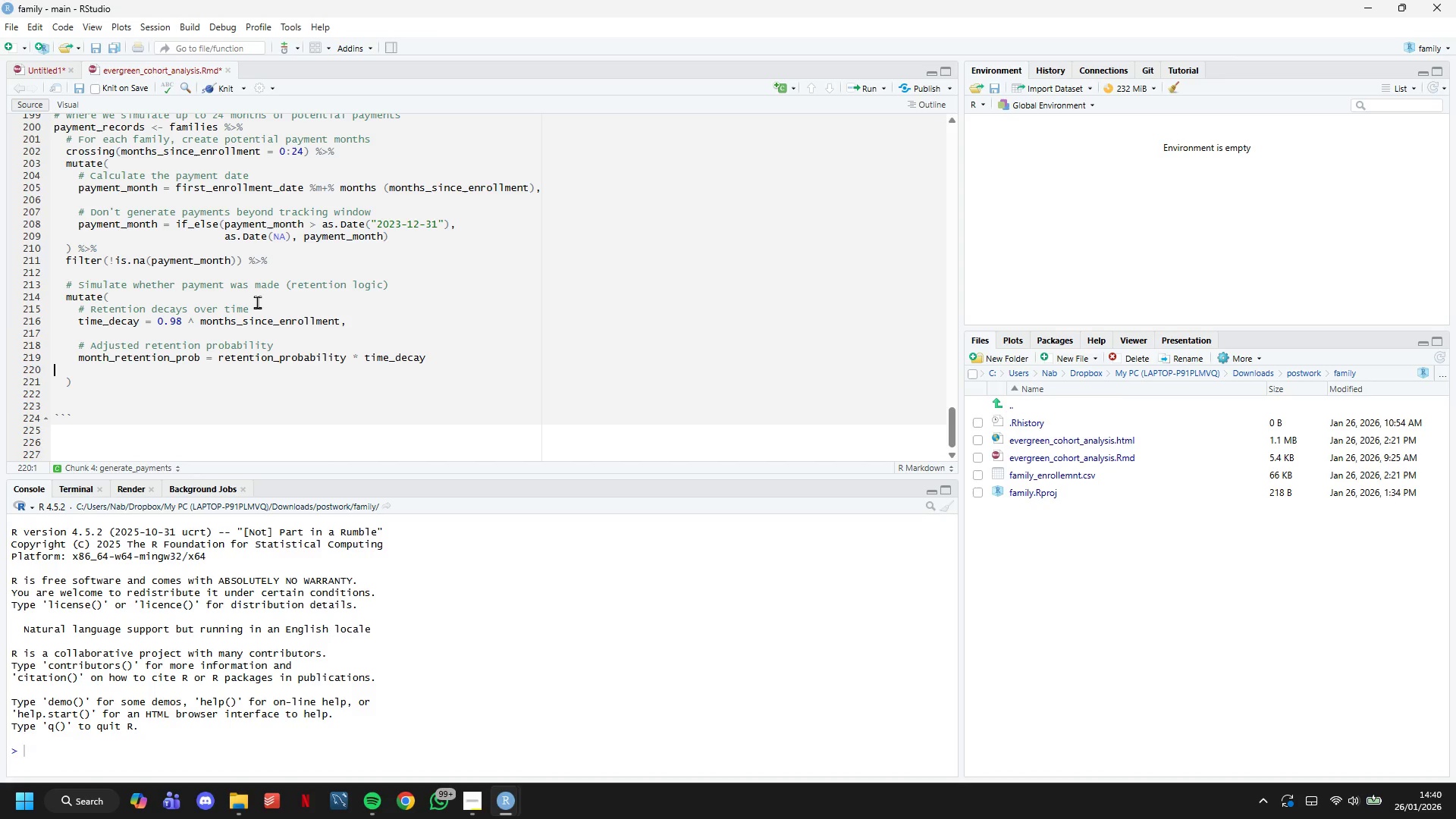 
key(ArrowLeft)
 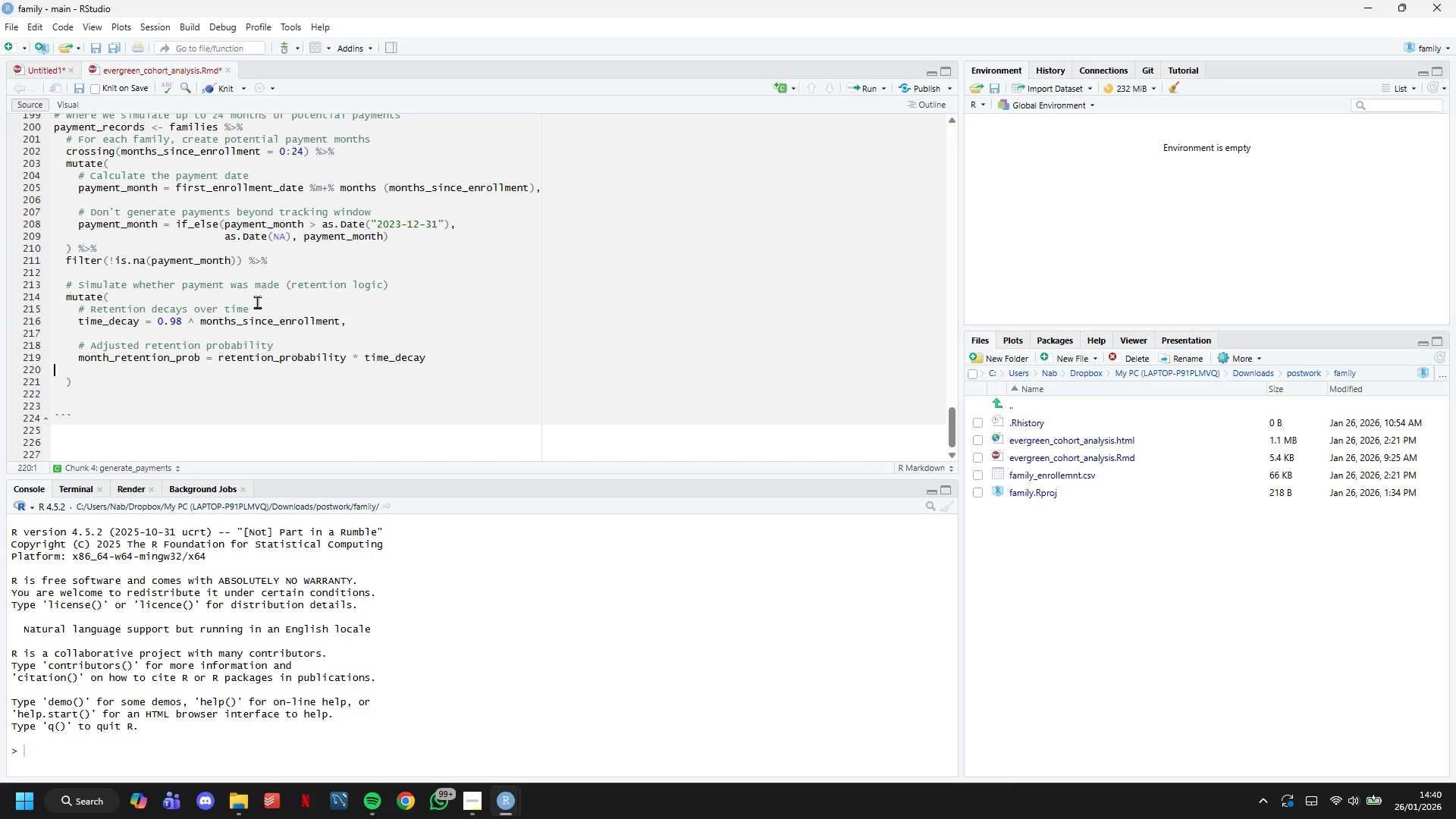 
key(ArrowLeft)
 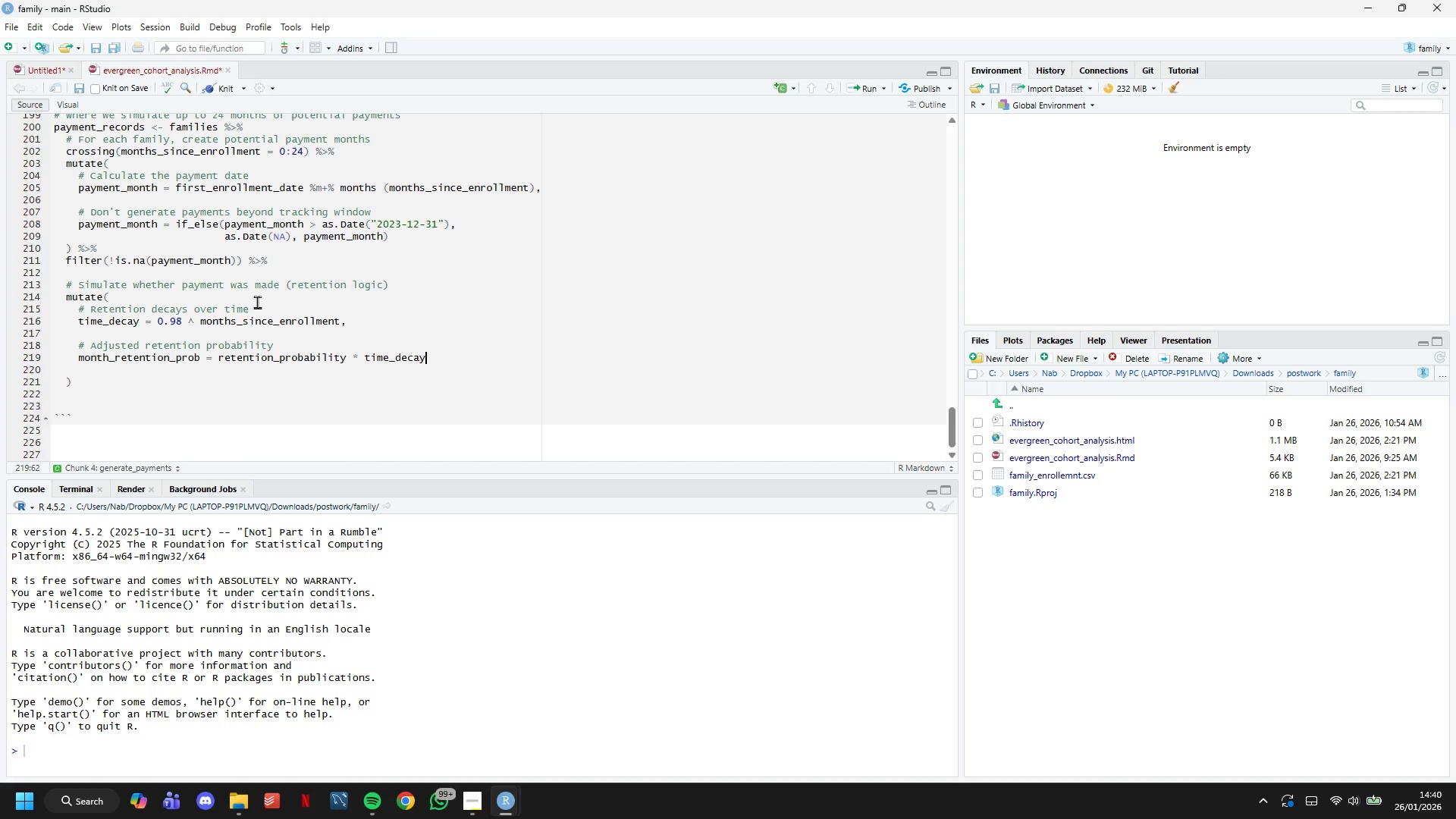 
key(Comma)
 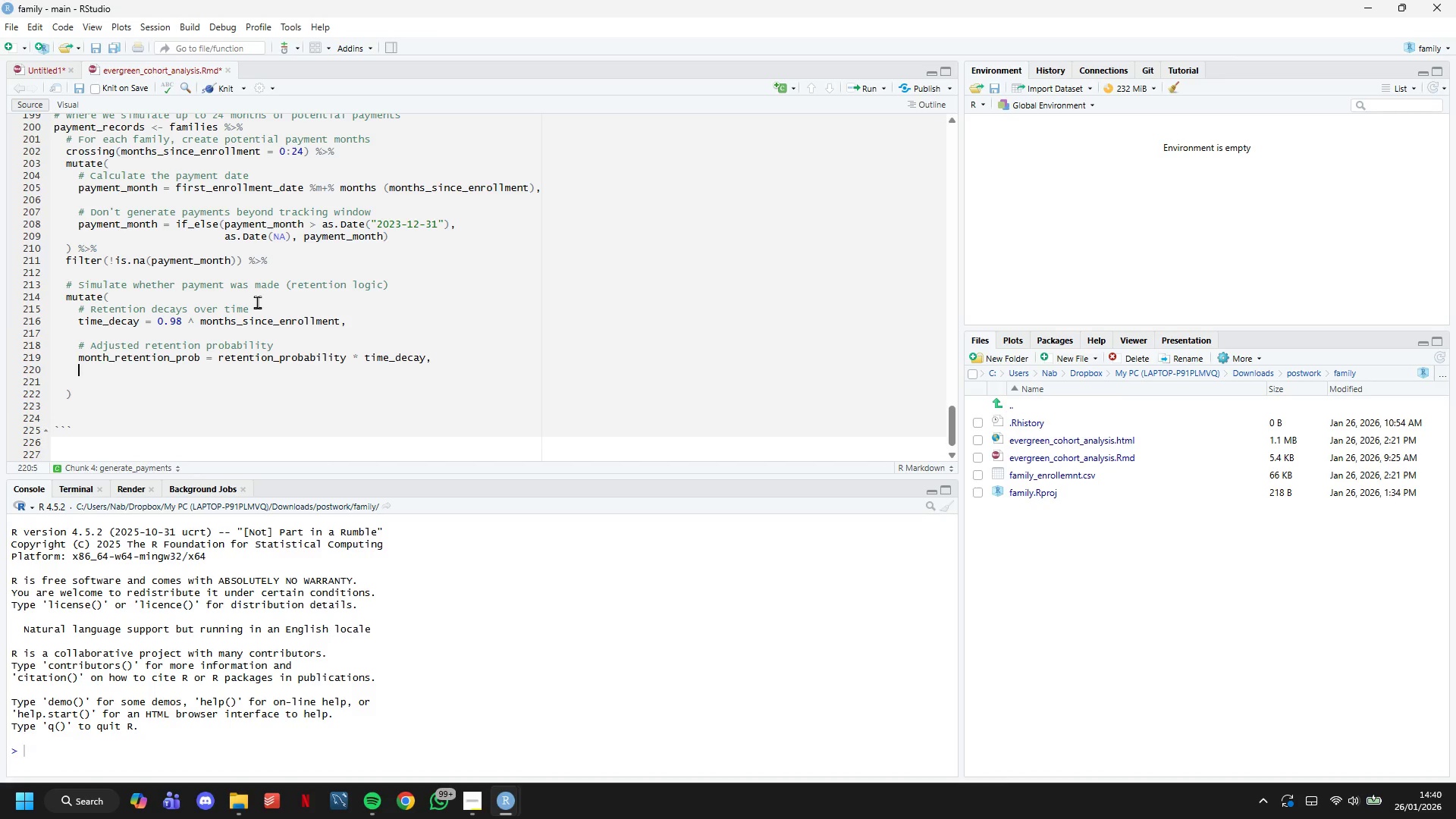 
key(Enter)
 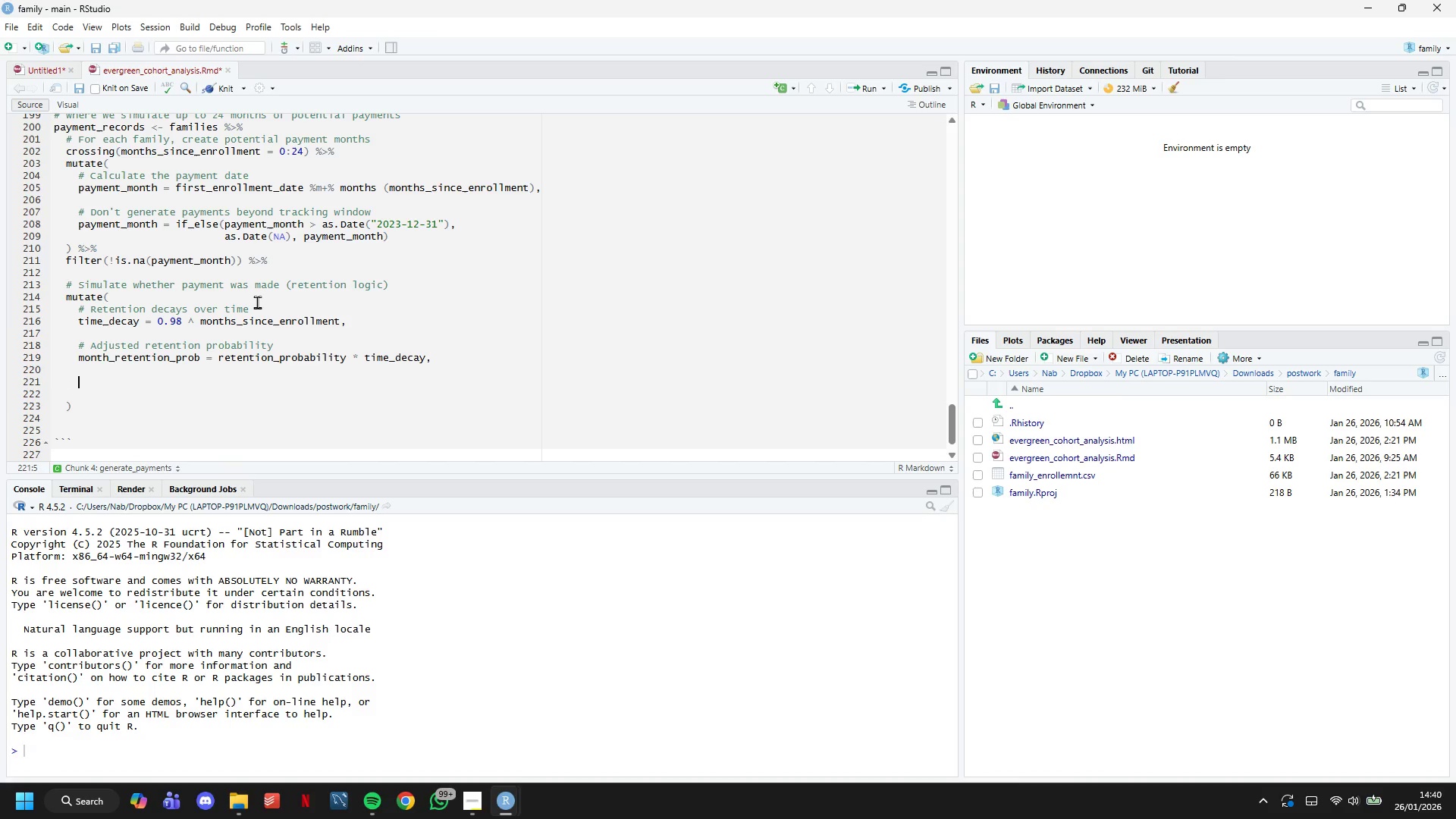 
key(Enter)
 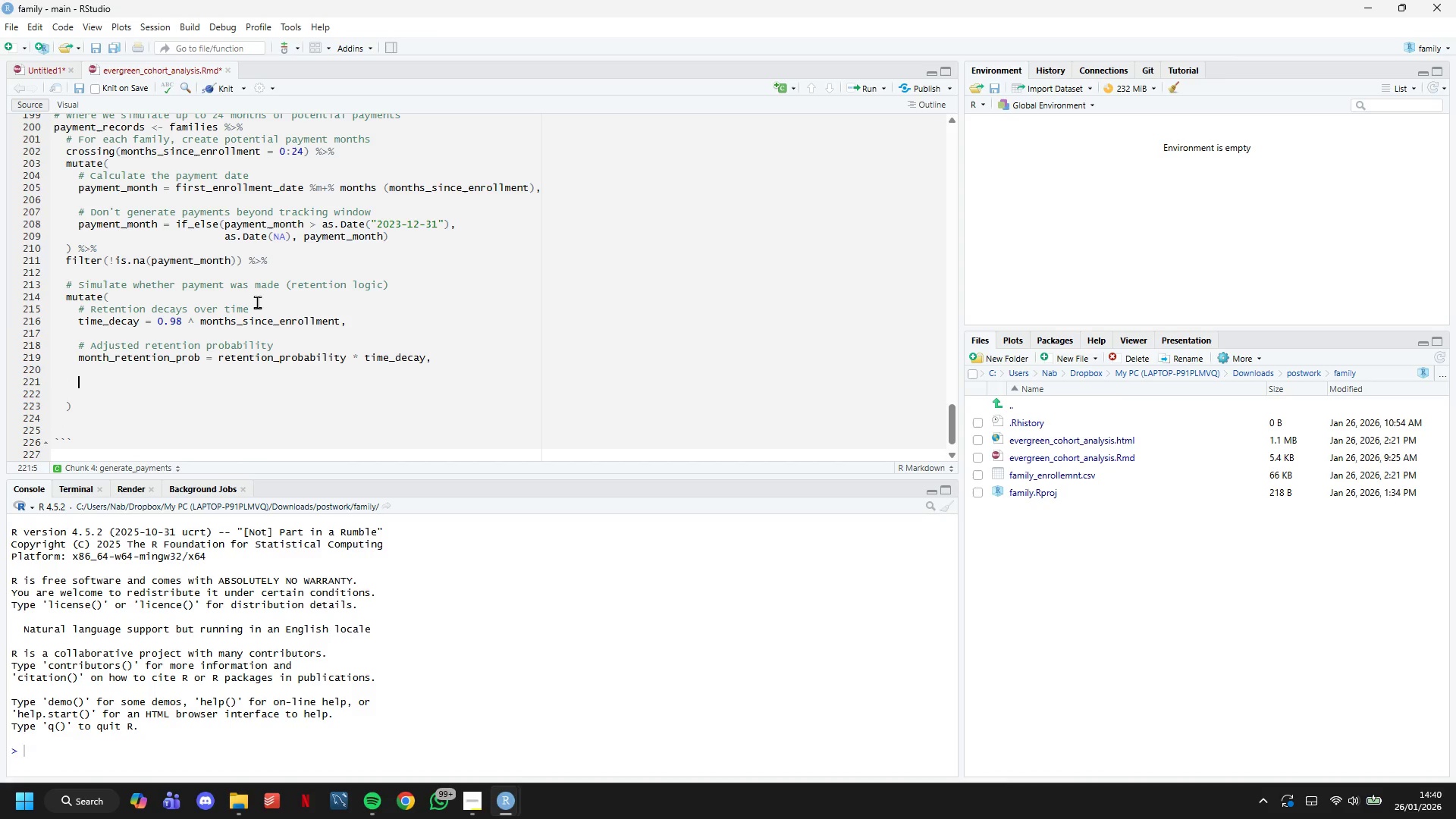 
type(# Random draw to determine if family is still enrolled)
 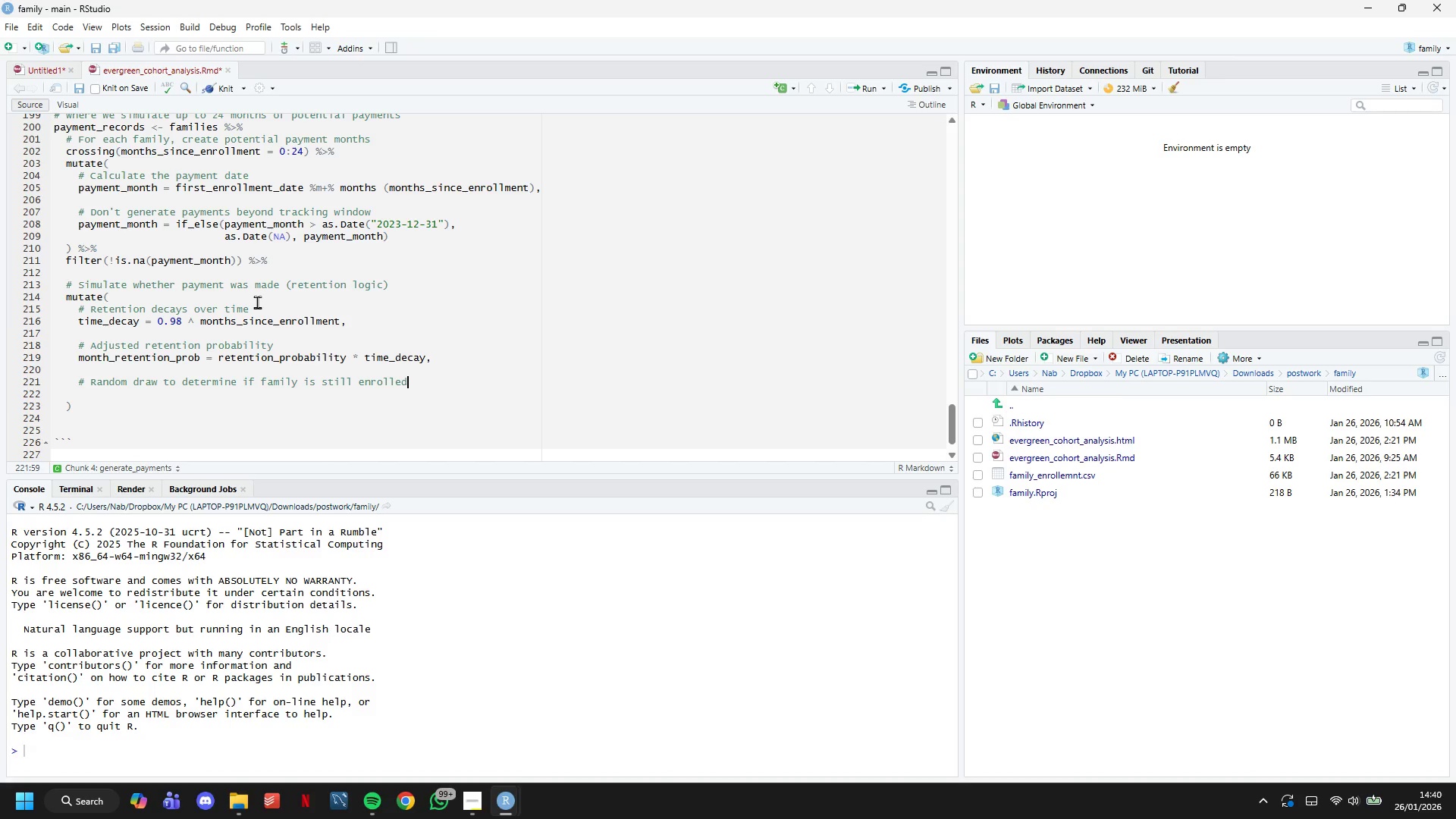 
key(Enter)
 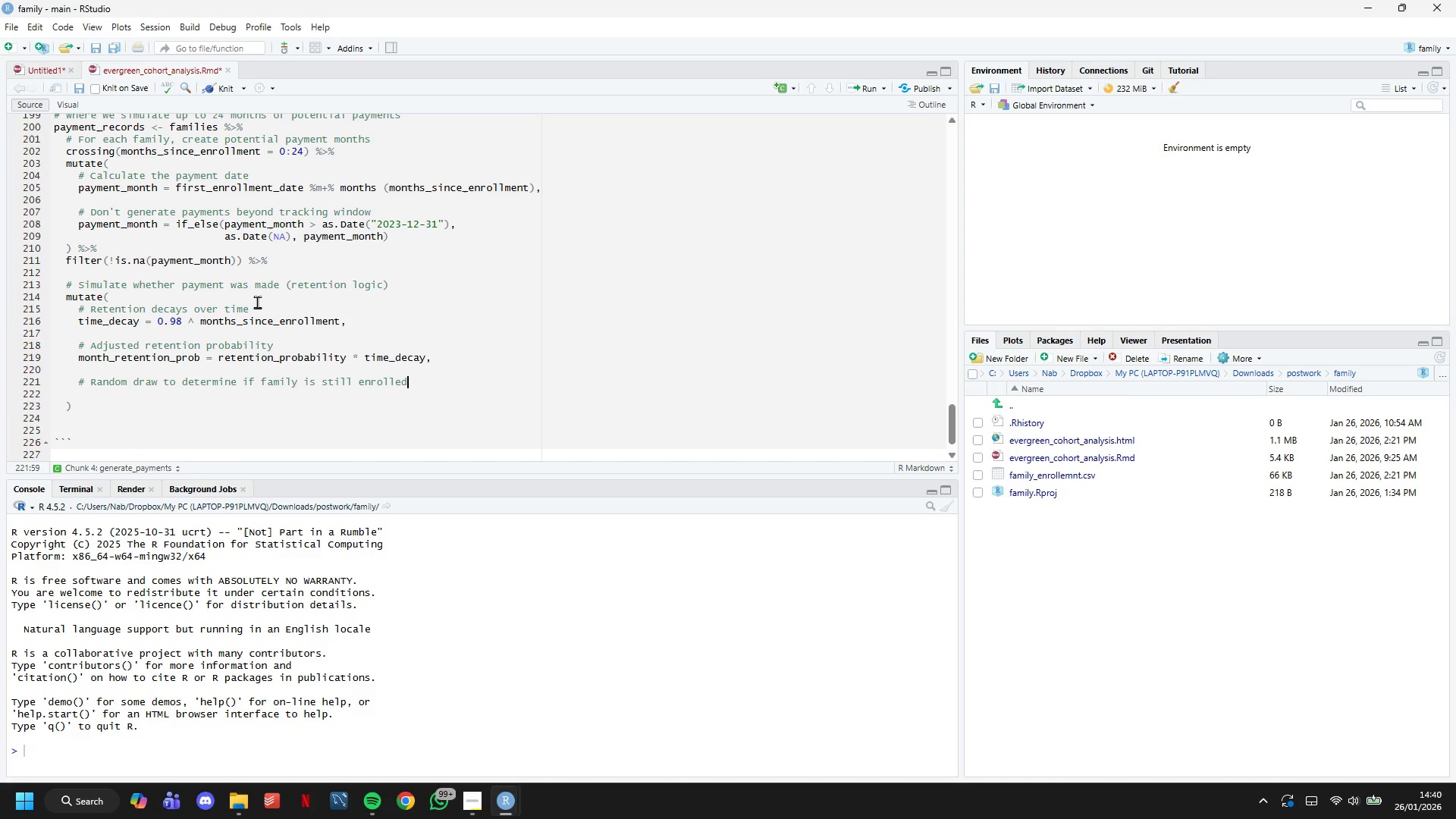 
type(randow)
key(Backspace)
type(m_draw = runif()
 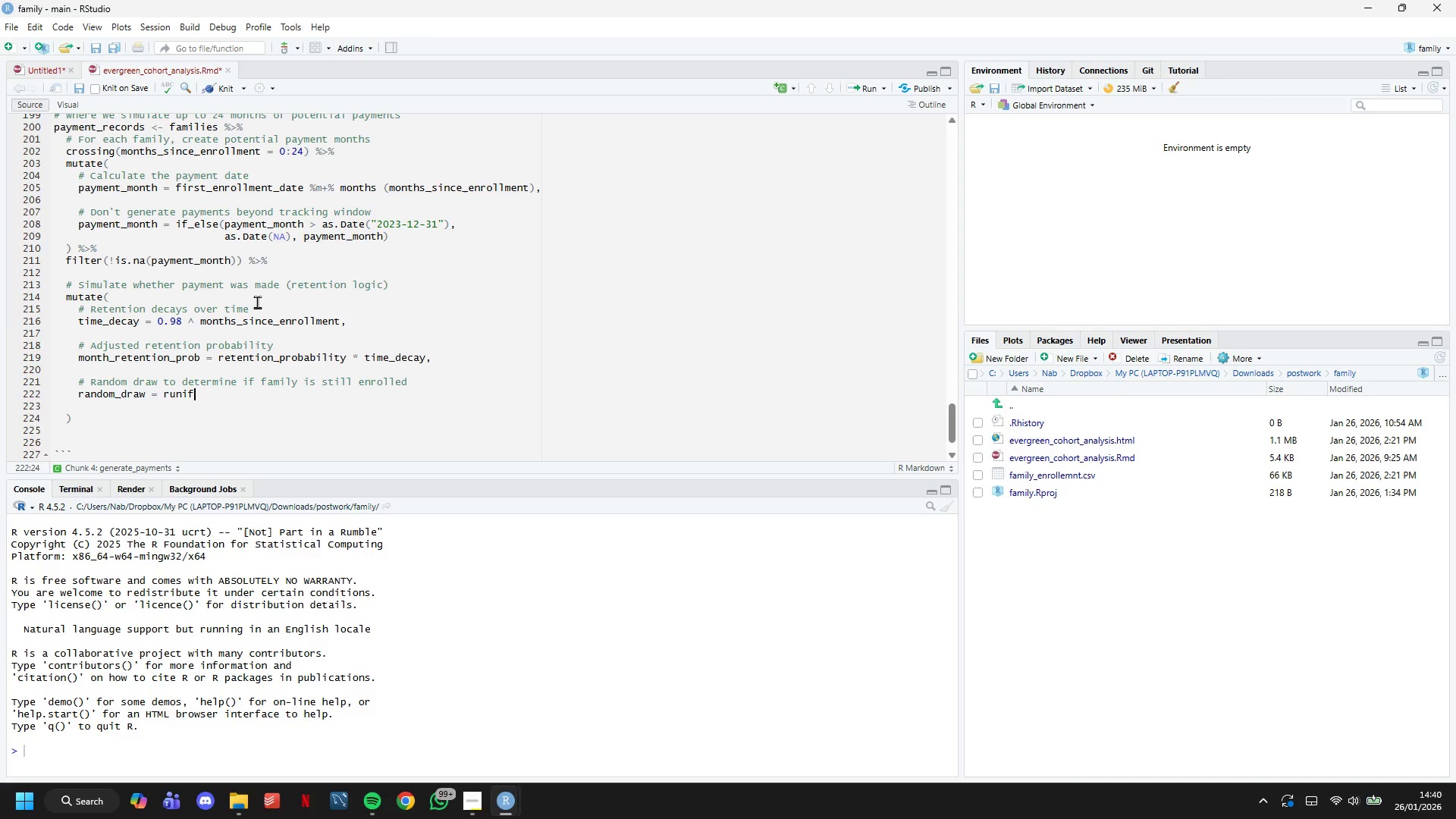 
key(N)
 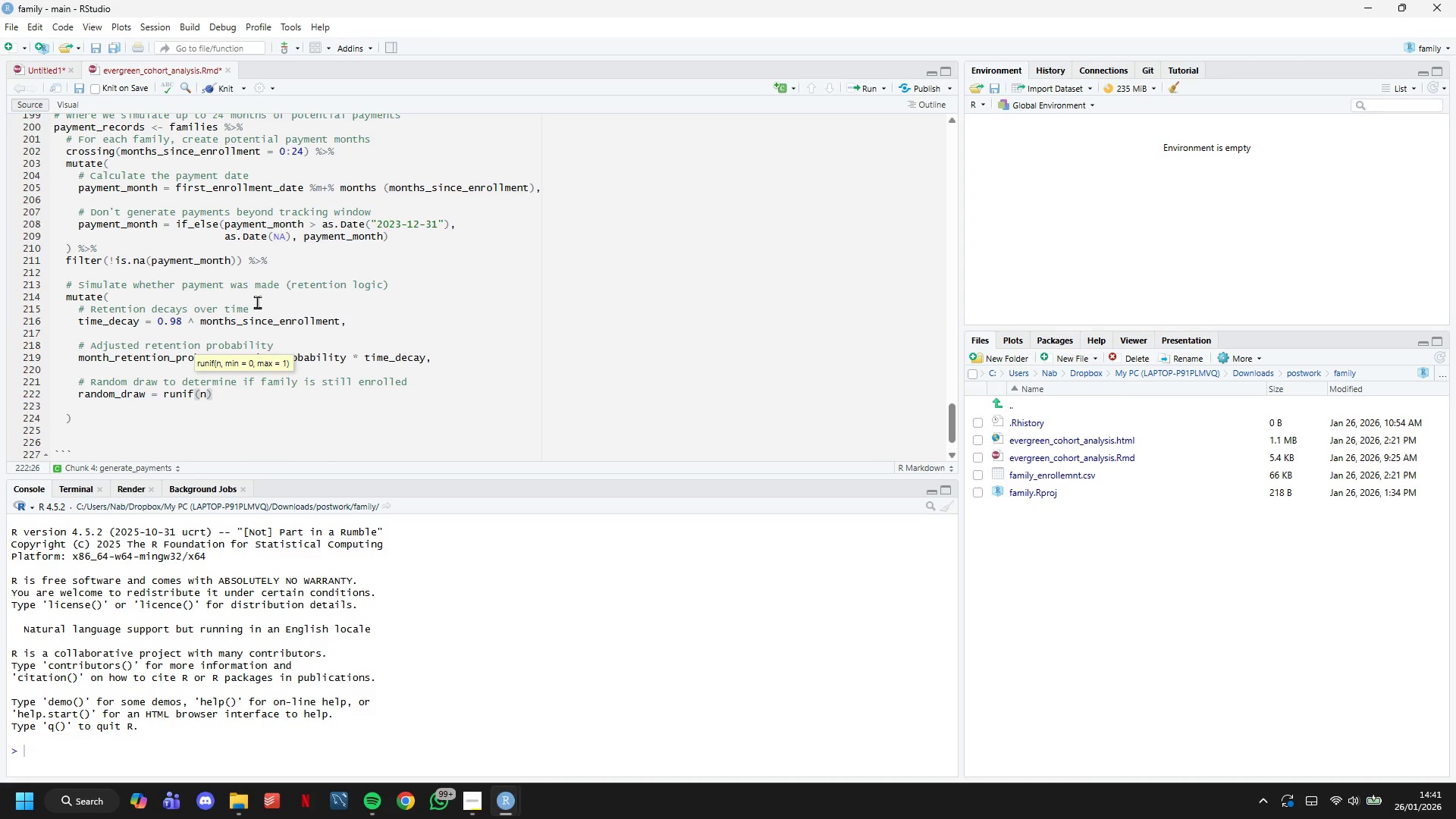 
wait(34.83)
 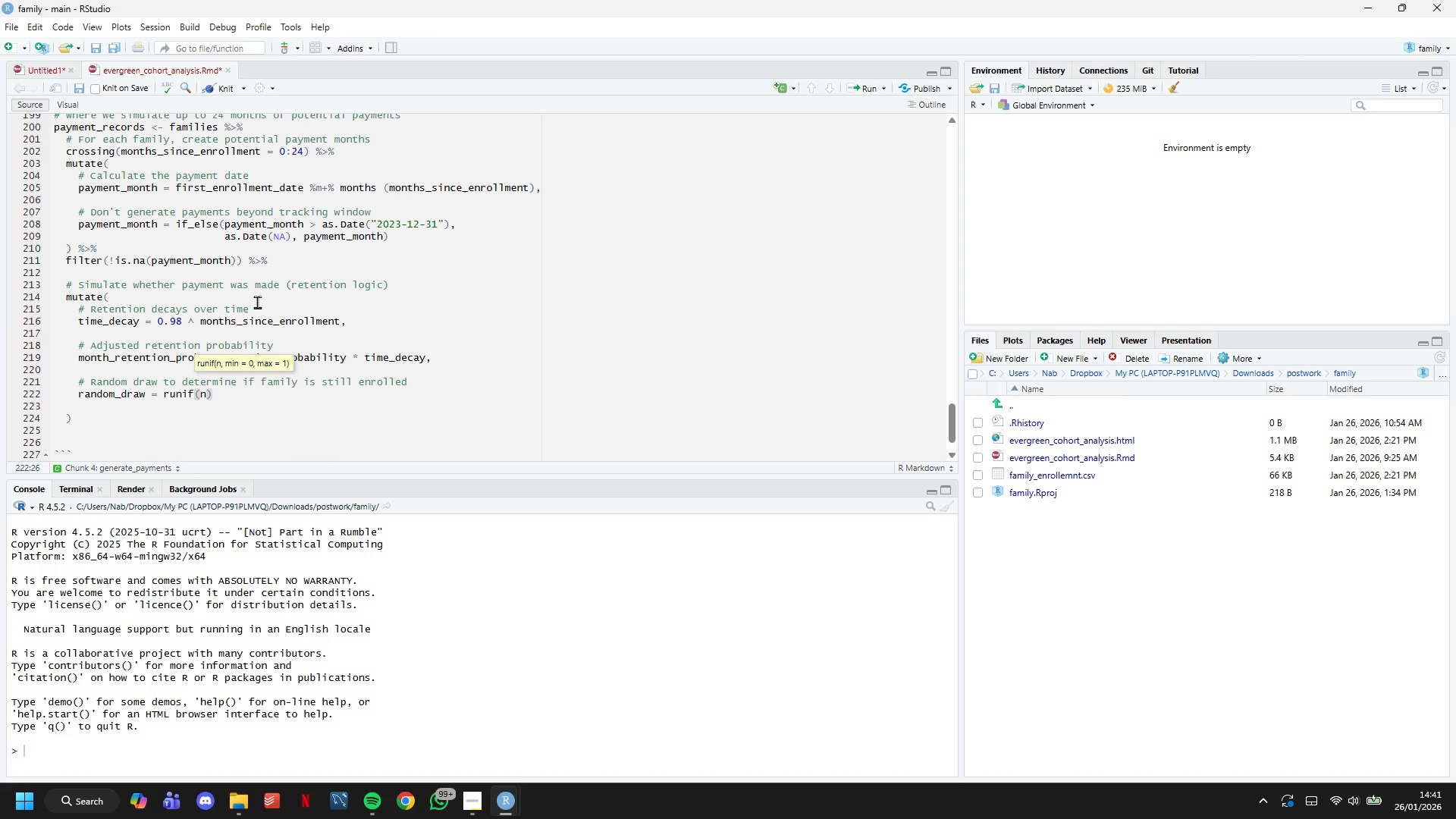 
key(Shift+9)
 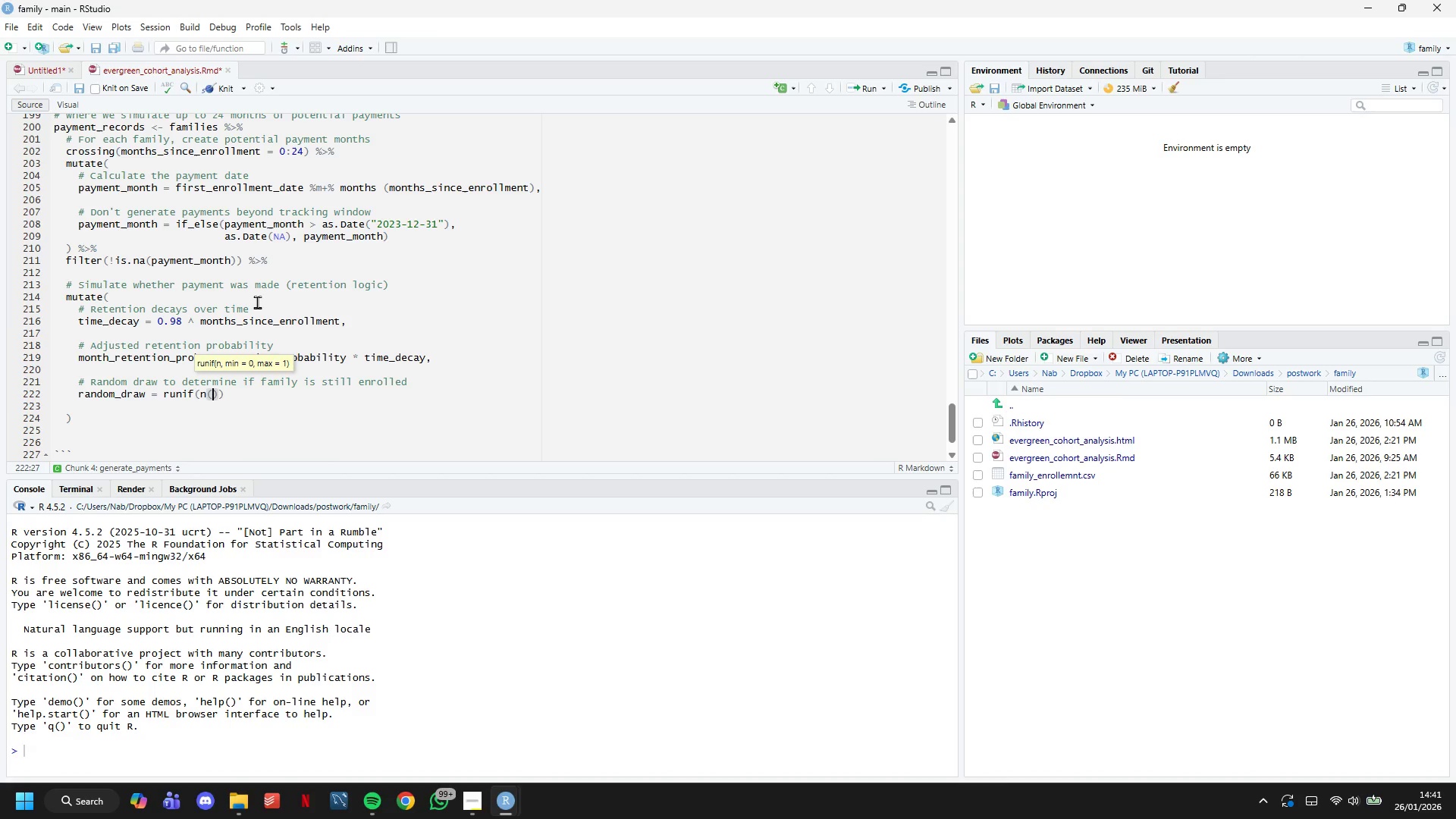 
key(ArrowRight)
 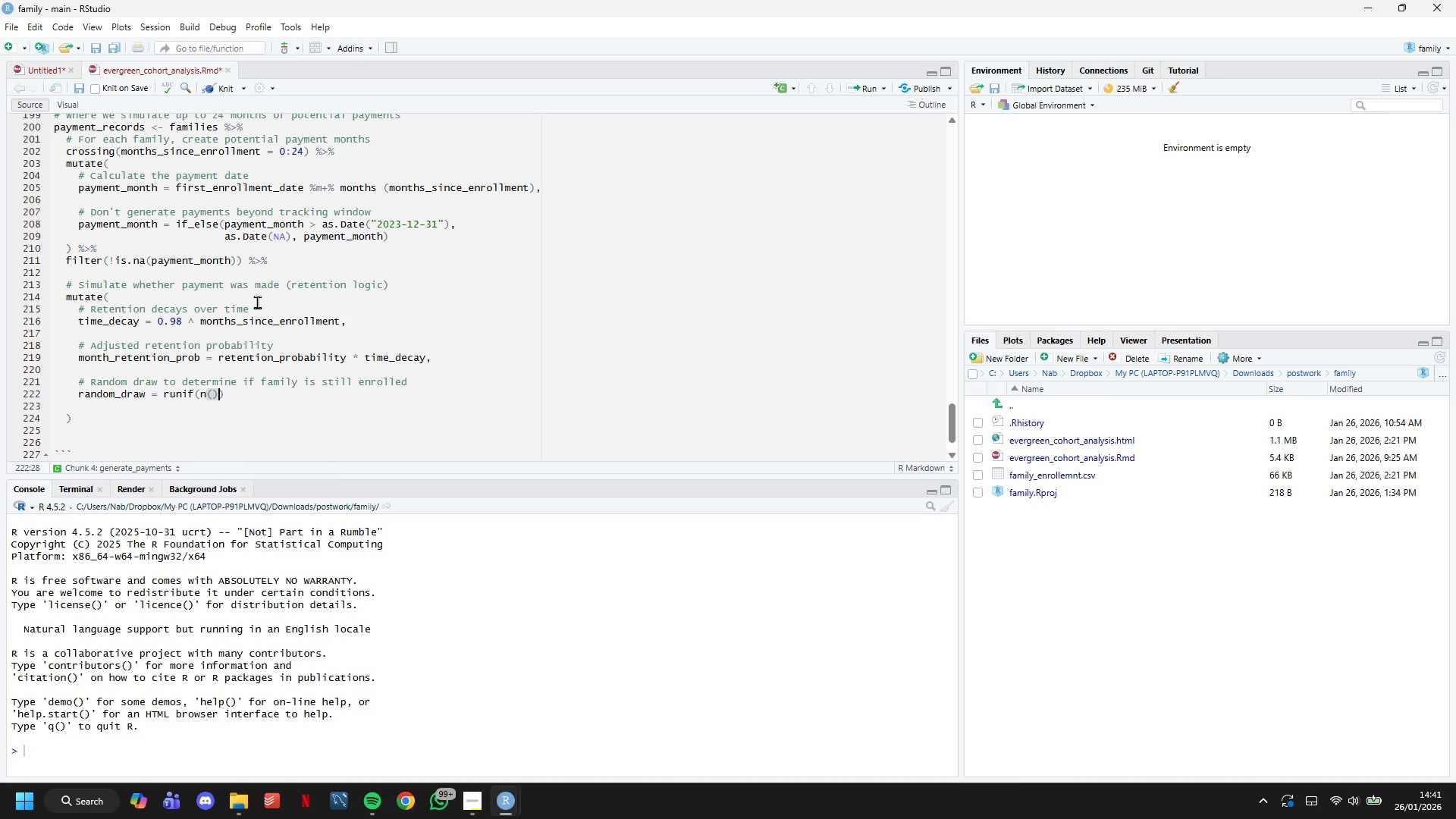 
key(ArrowRight)
 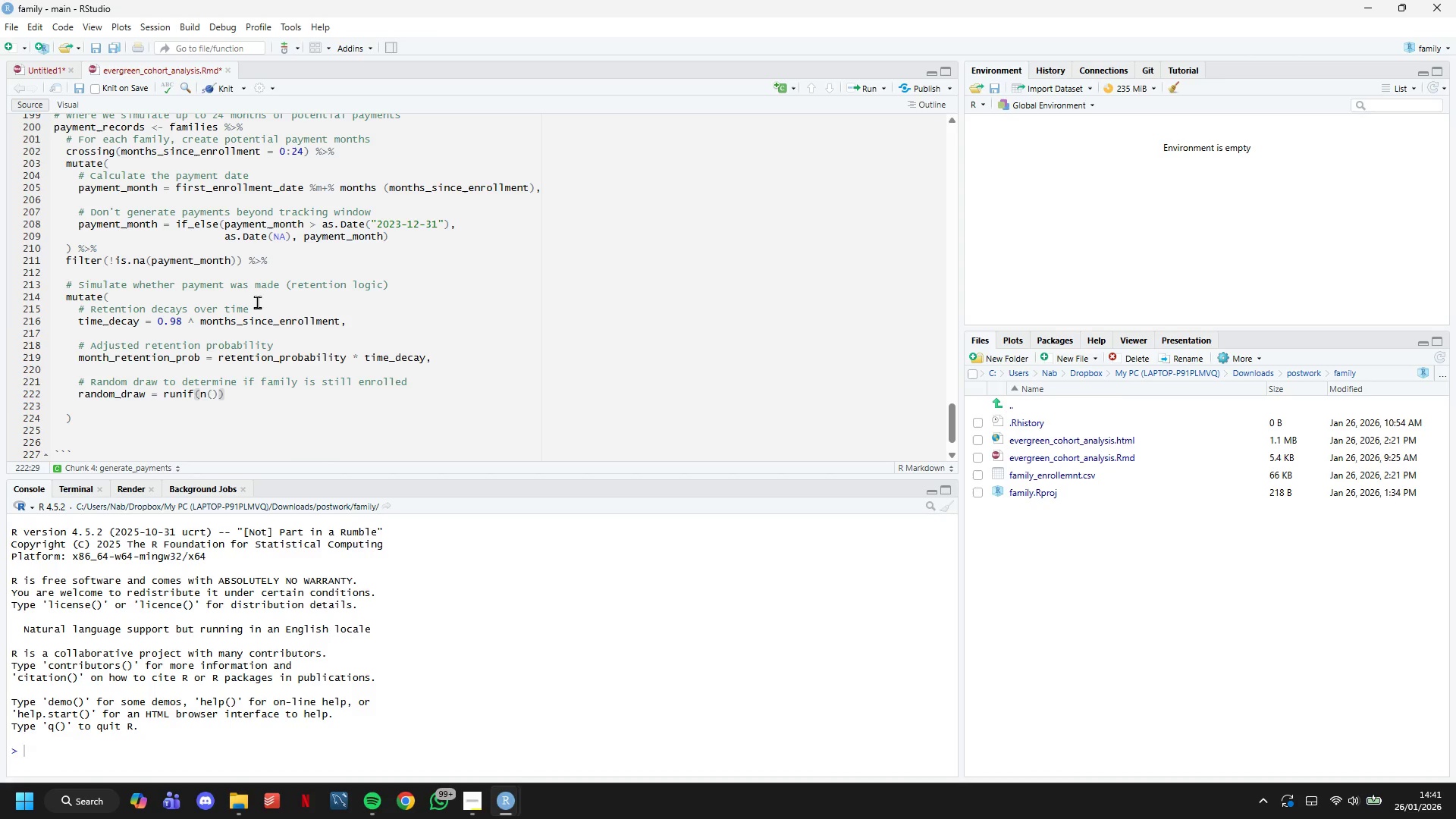 
key(Comma)
 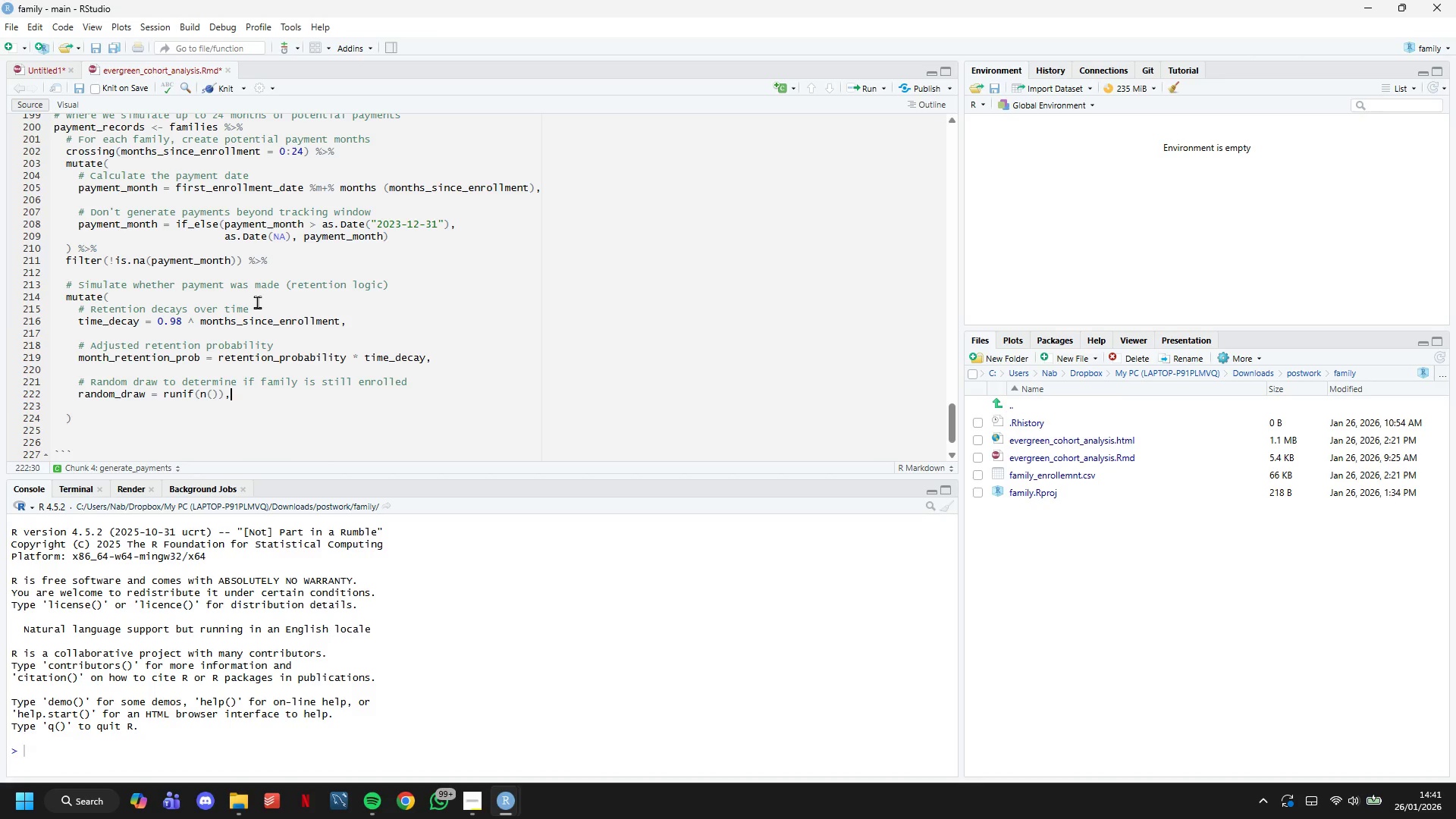 
key(Enter)
 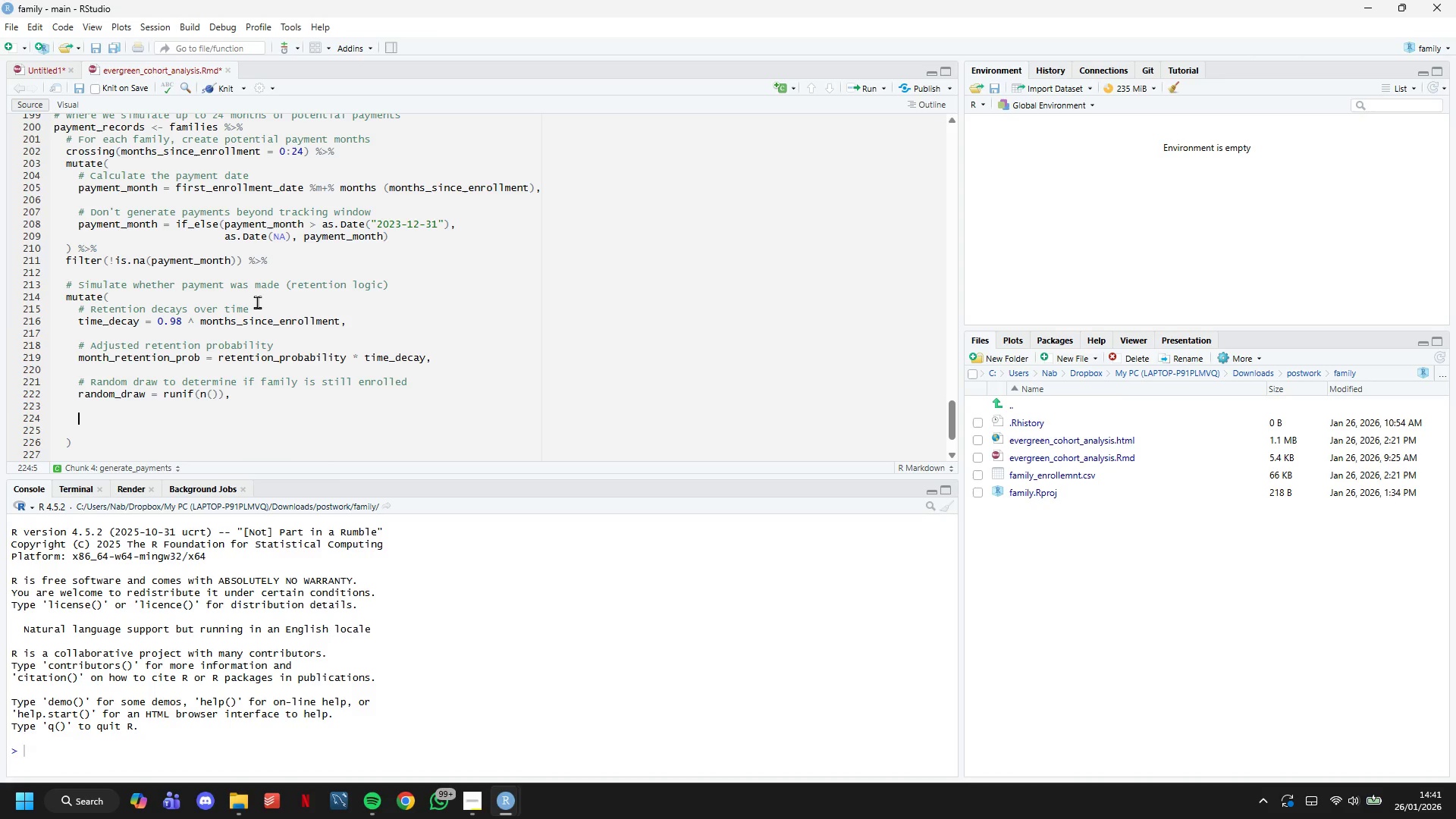 
key(Enter)
 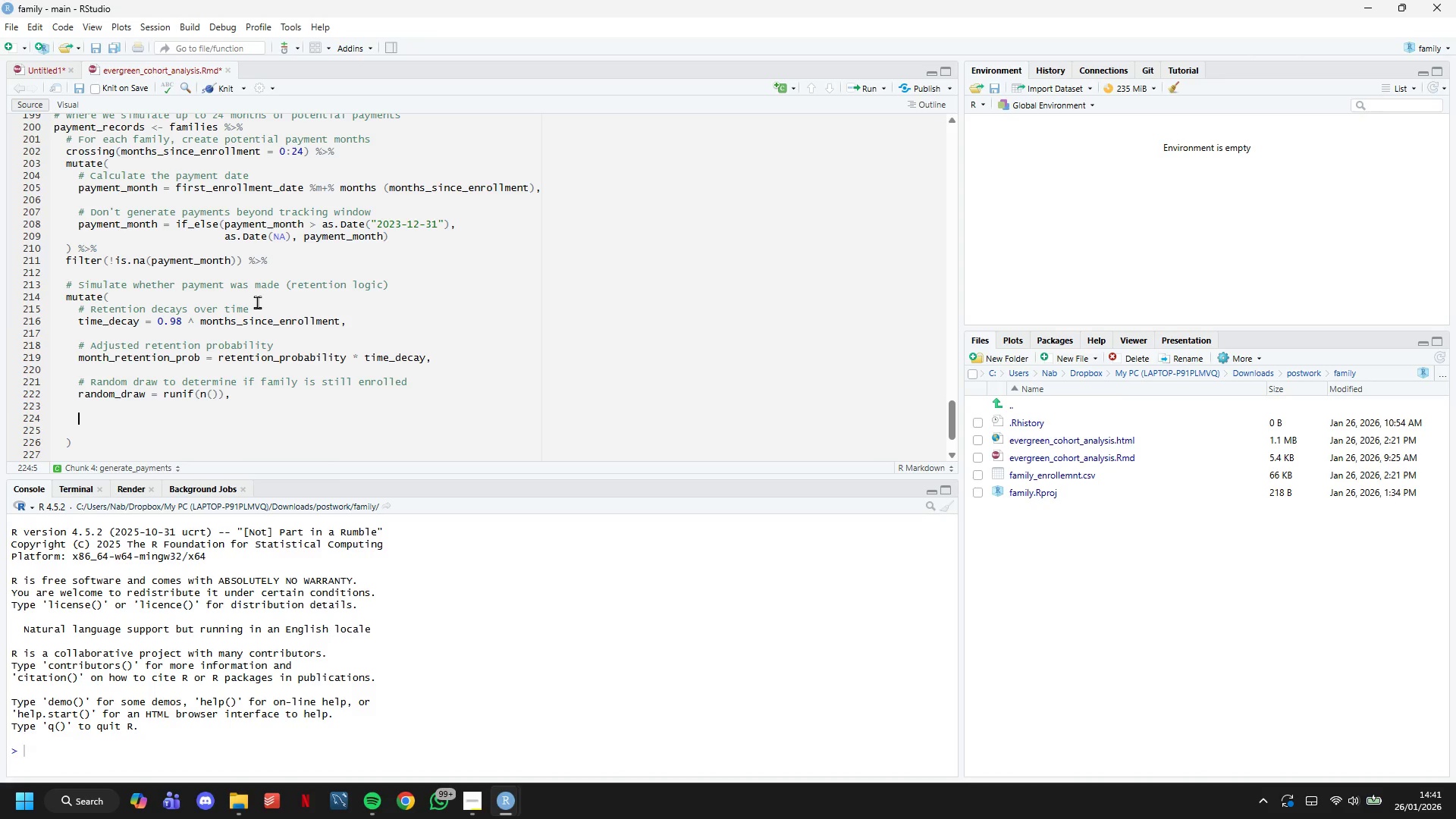 
type(# Payment made if still enrolled)
 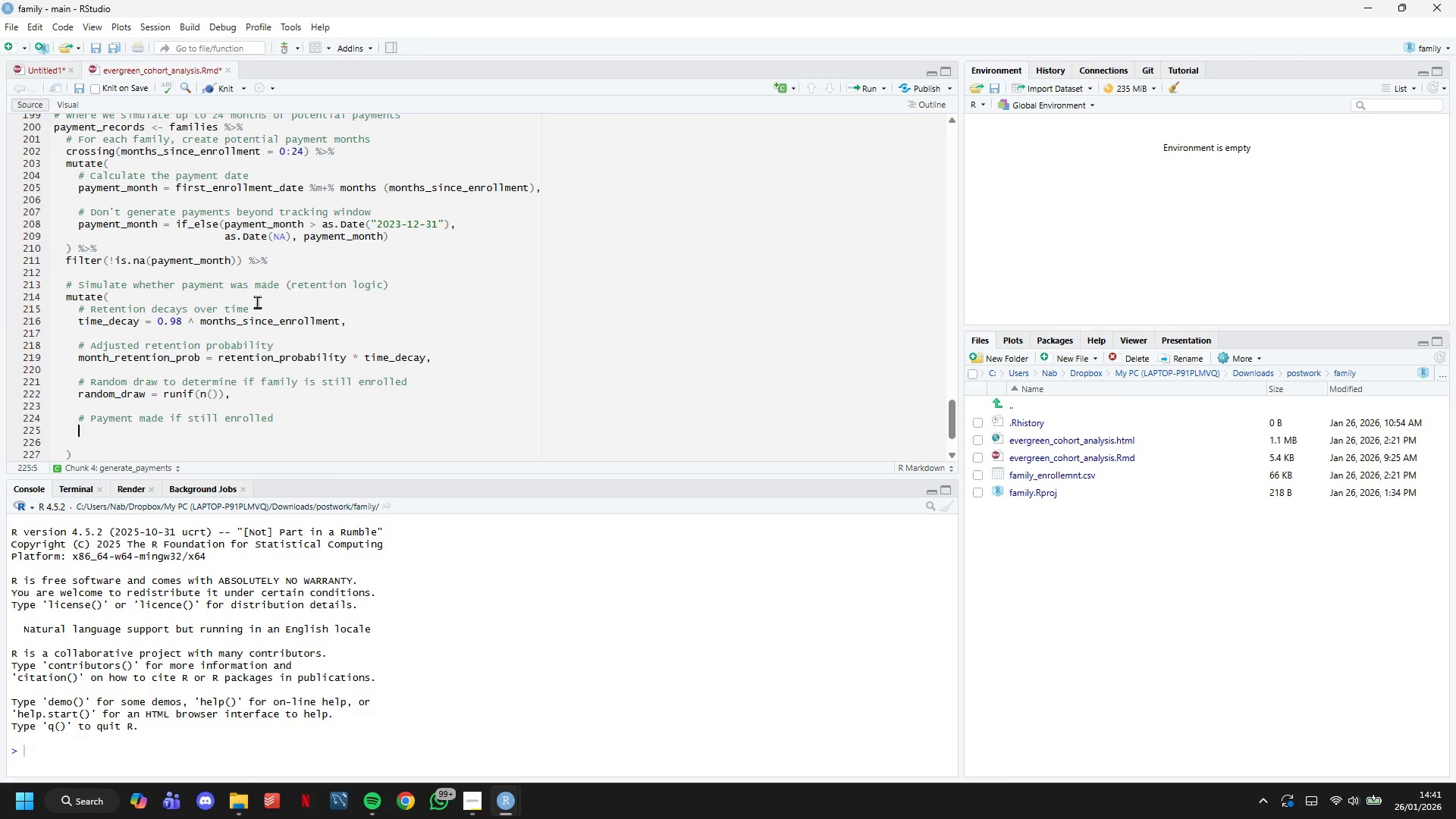 
key(Enter)
 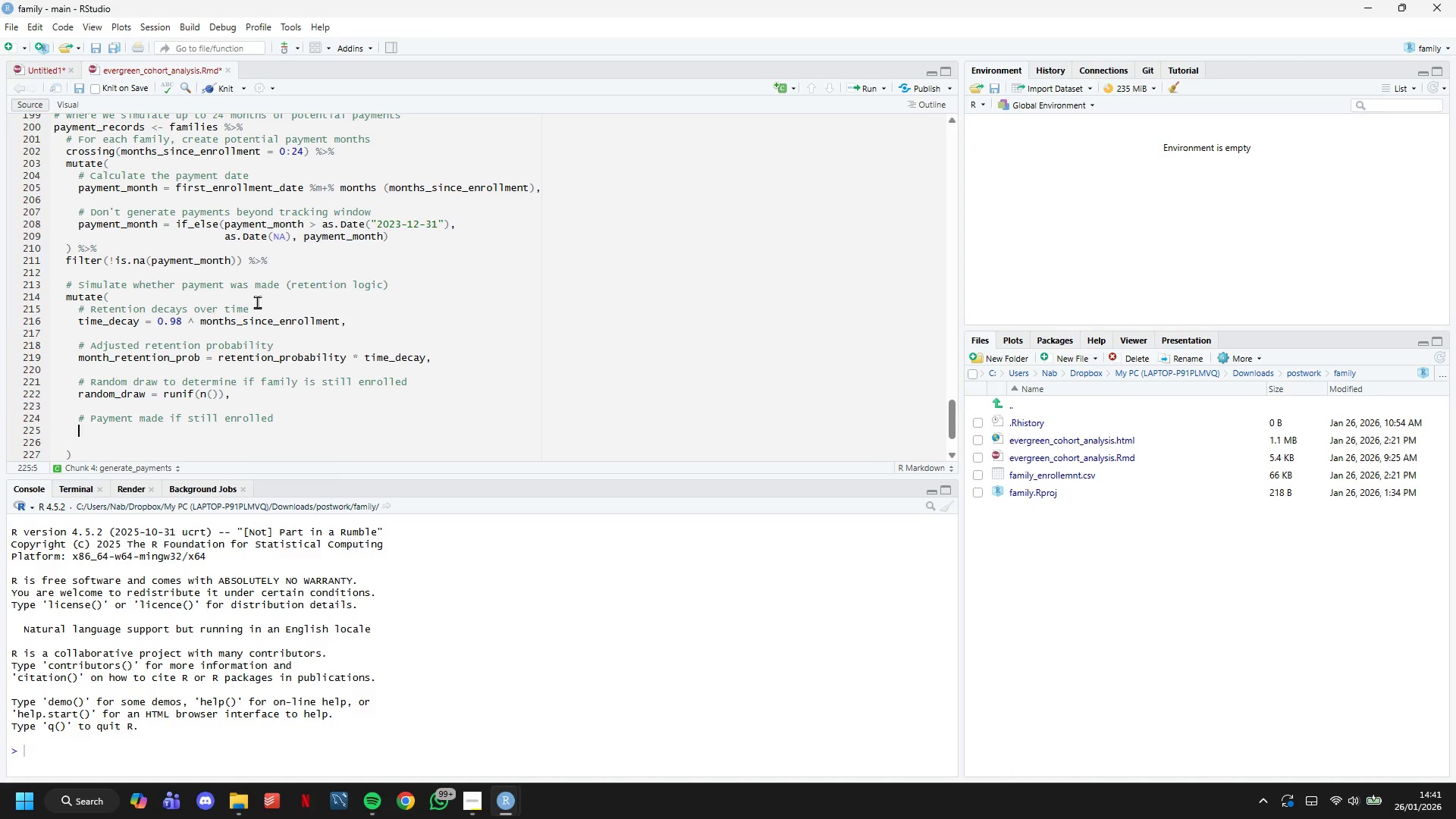 
type(payment_made = random_draw < month_retention_prob)
 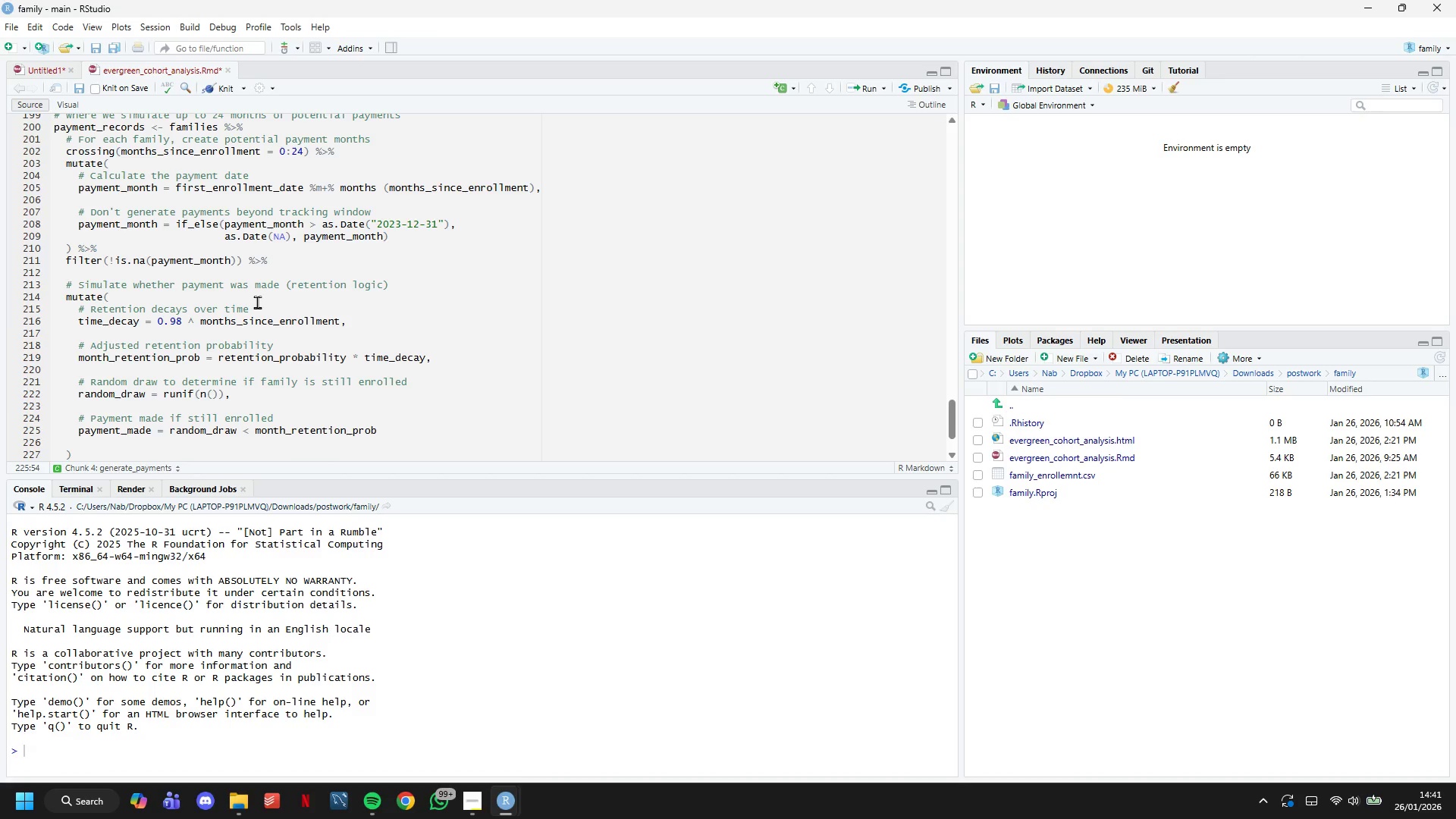 
key(ArrowDown)
 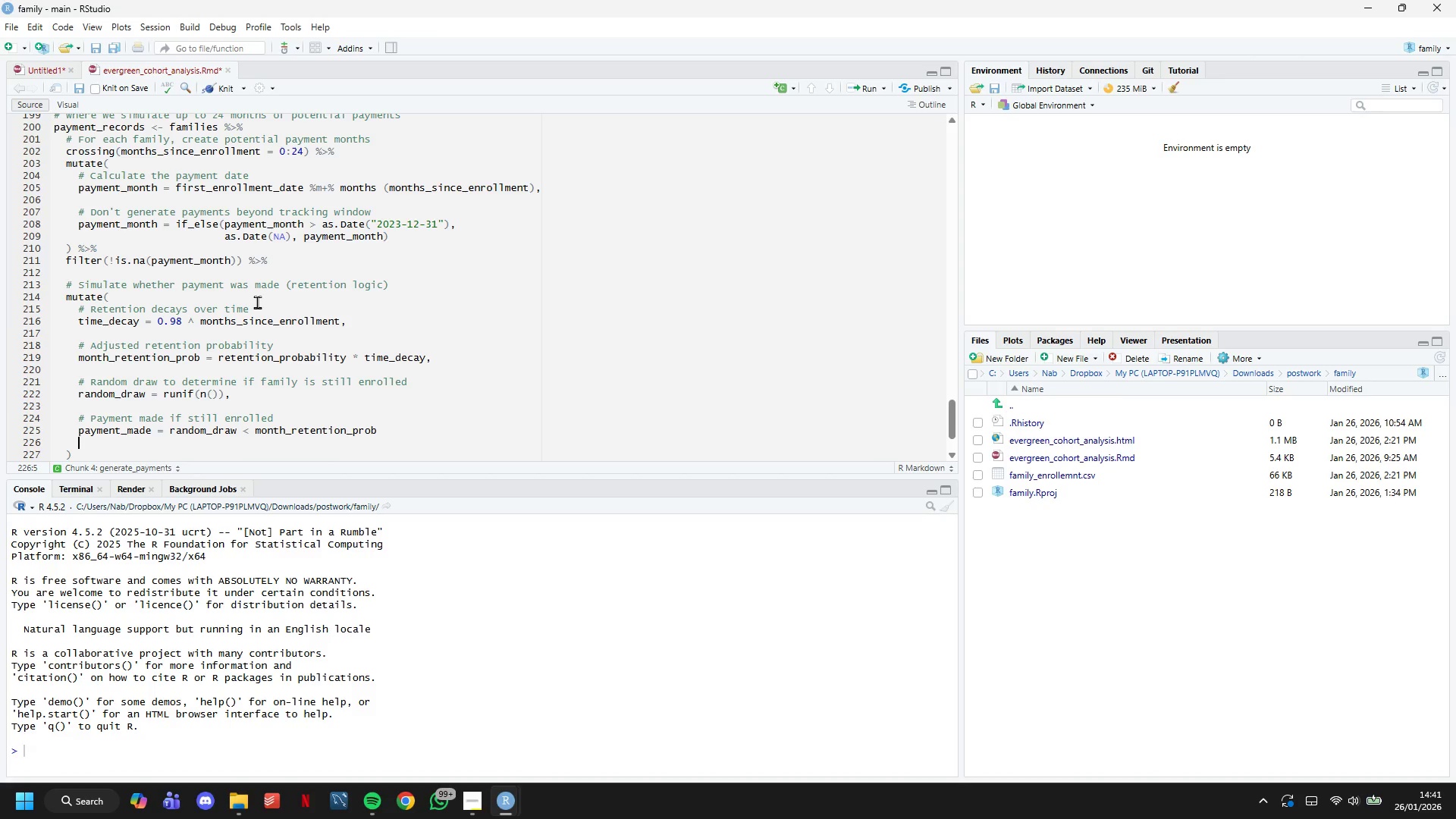 
key(ArrowDown)
 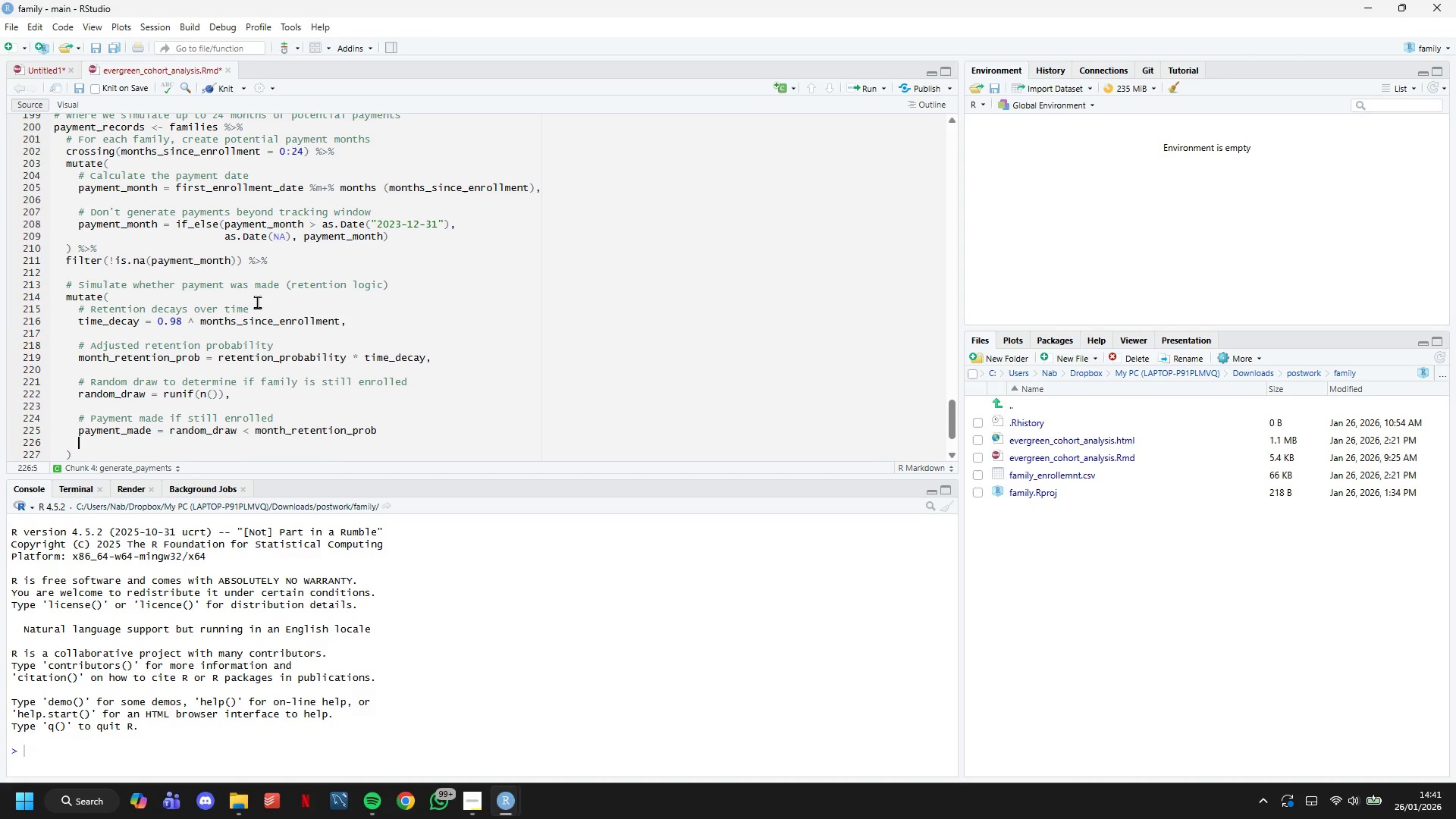 
key(ArrowUp)
 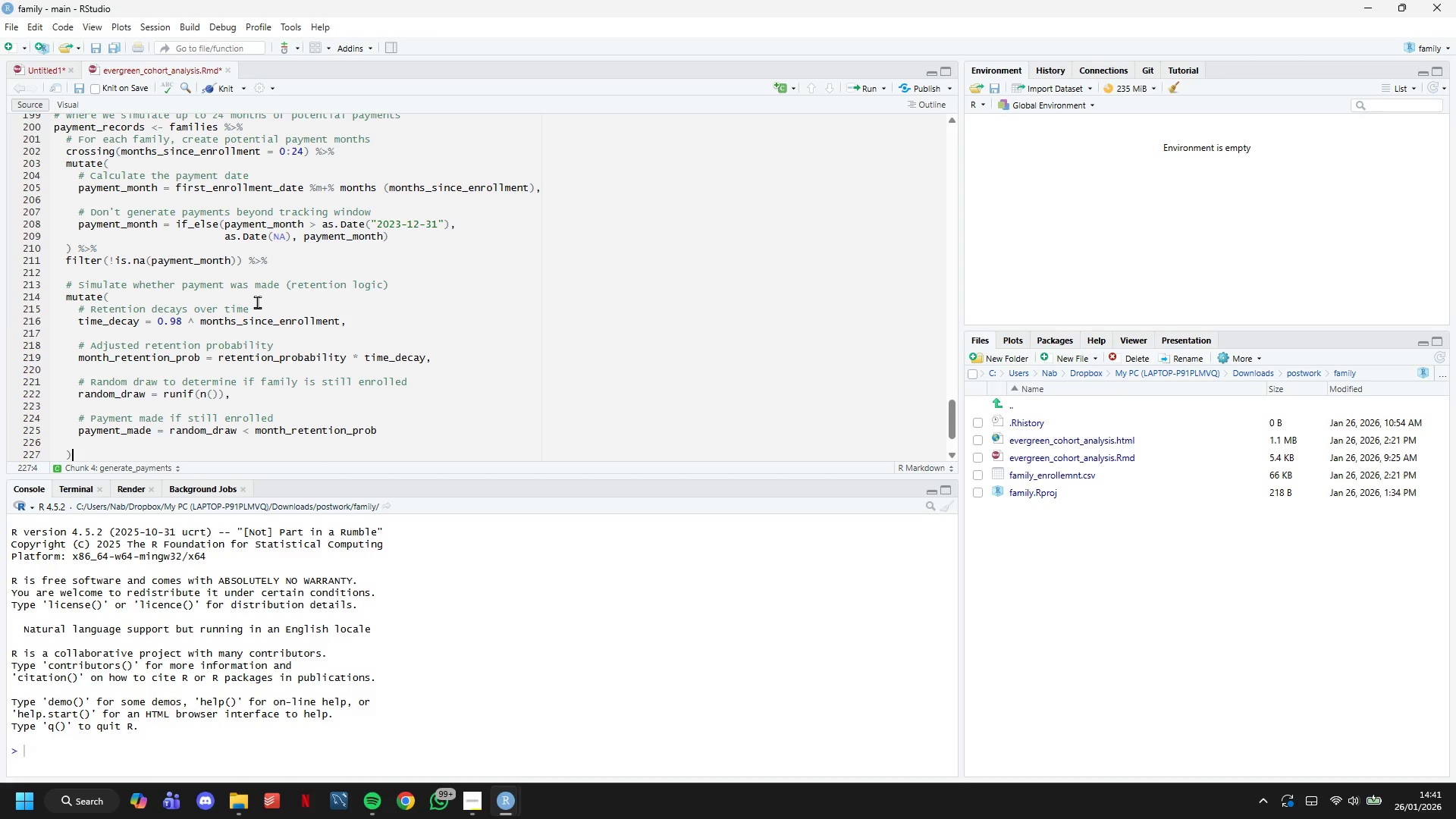 
key(Backspace)
 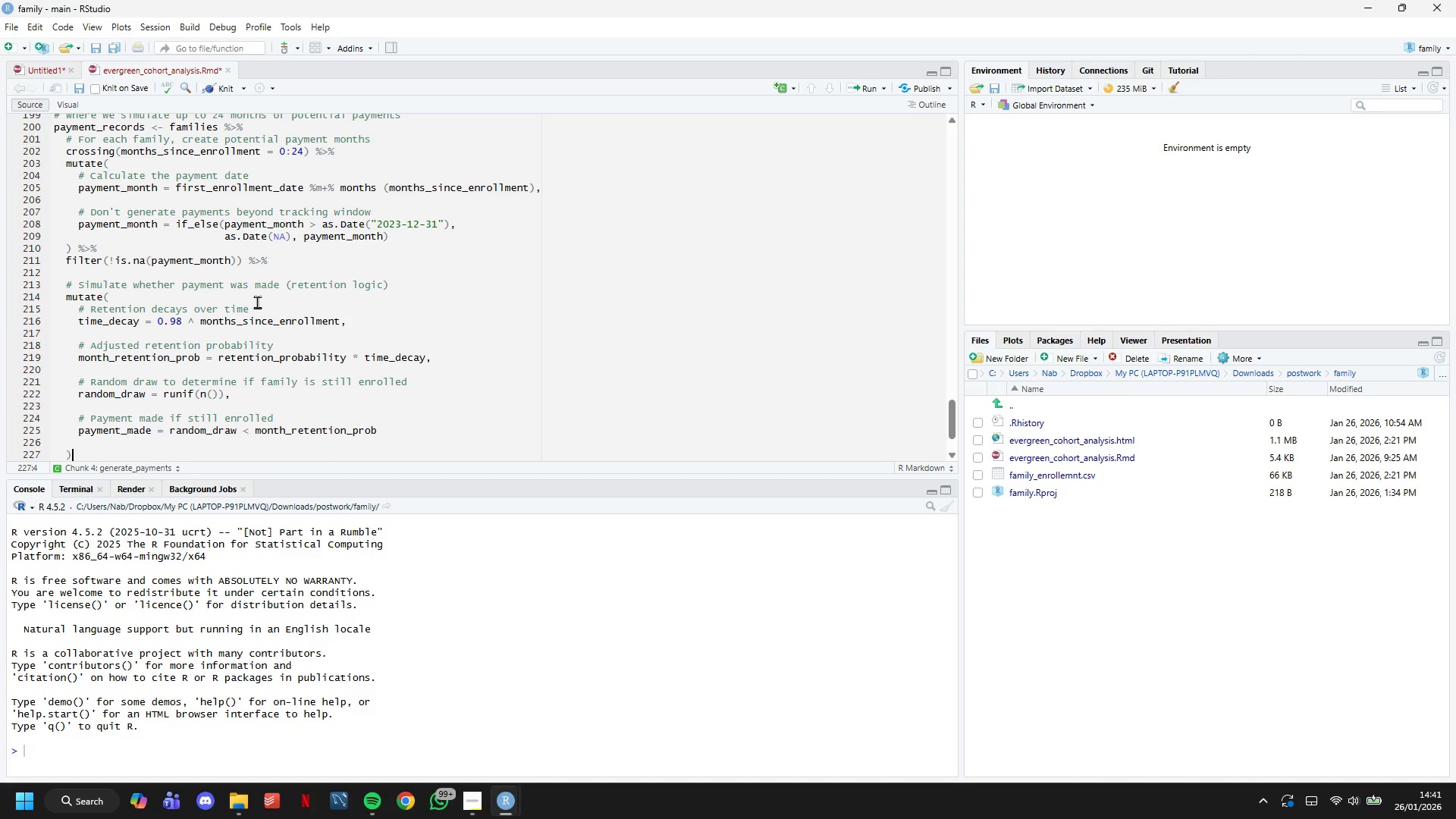 
key(Backspace)
 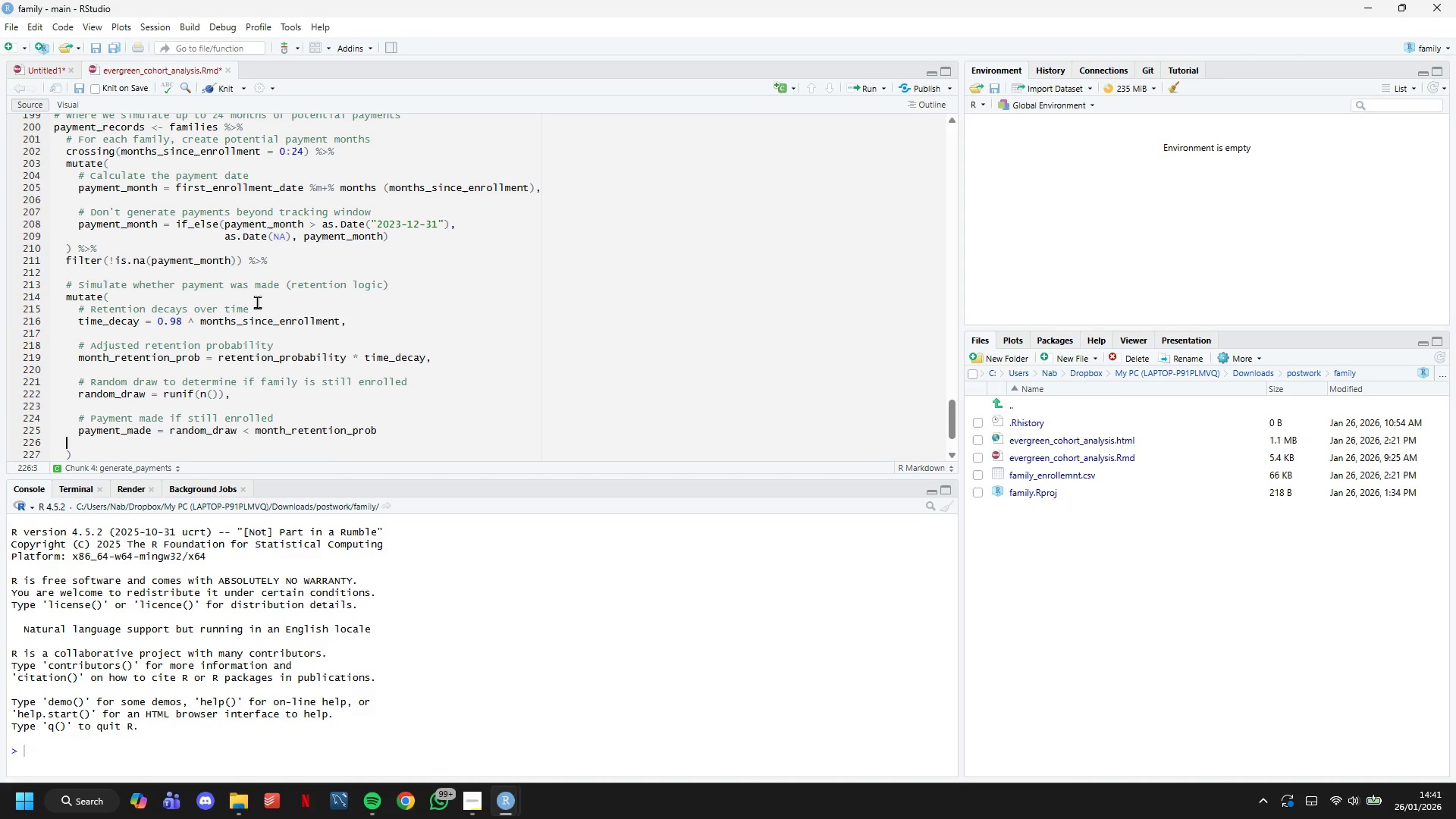 
key(Backspace)
 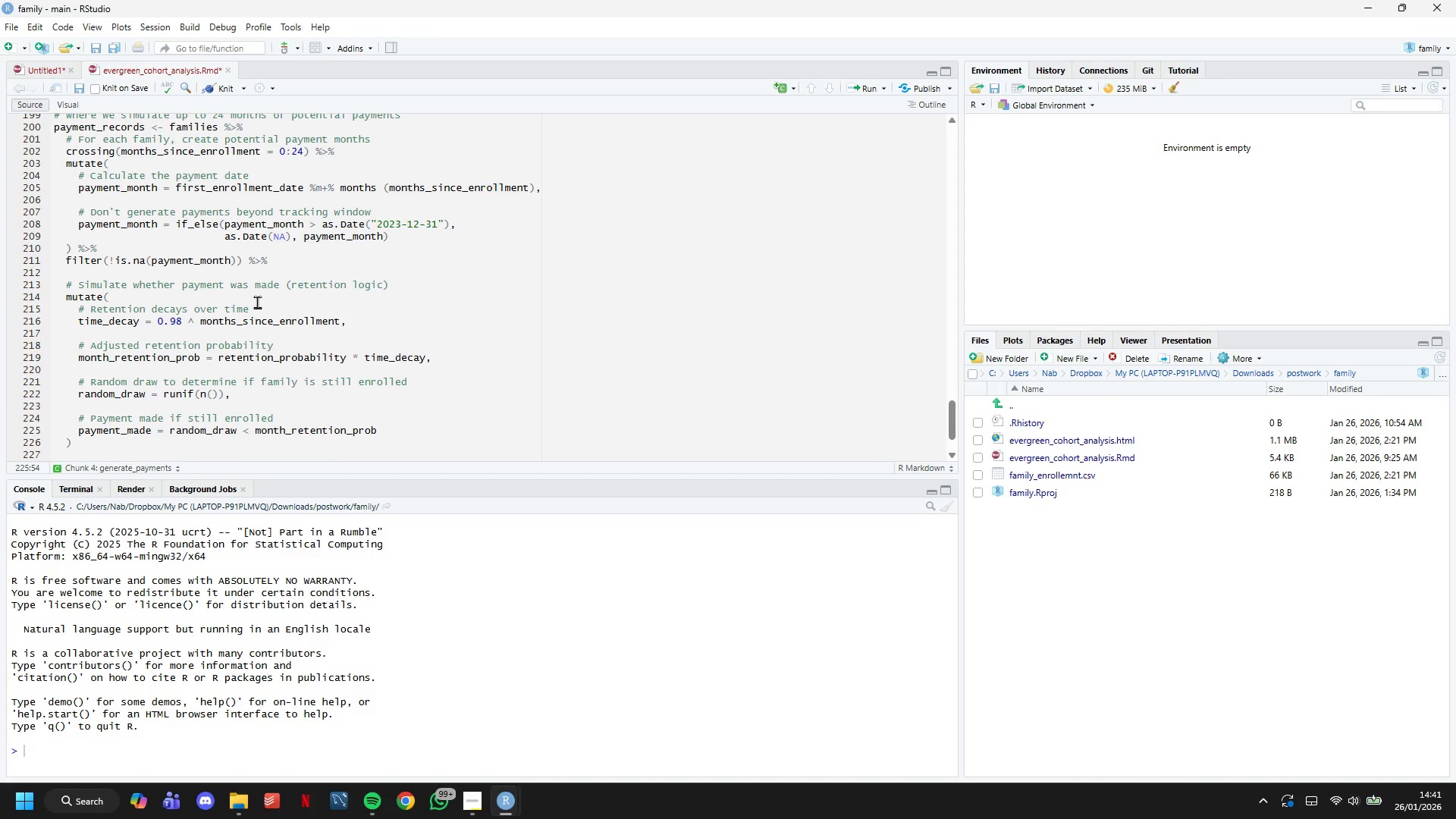 
scroll: coordinate [305, 298], scroll_direction: down, amount: 3.0
 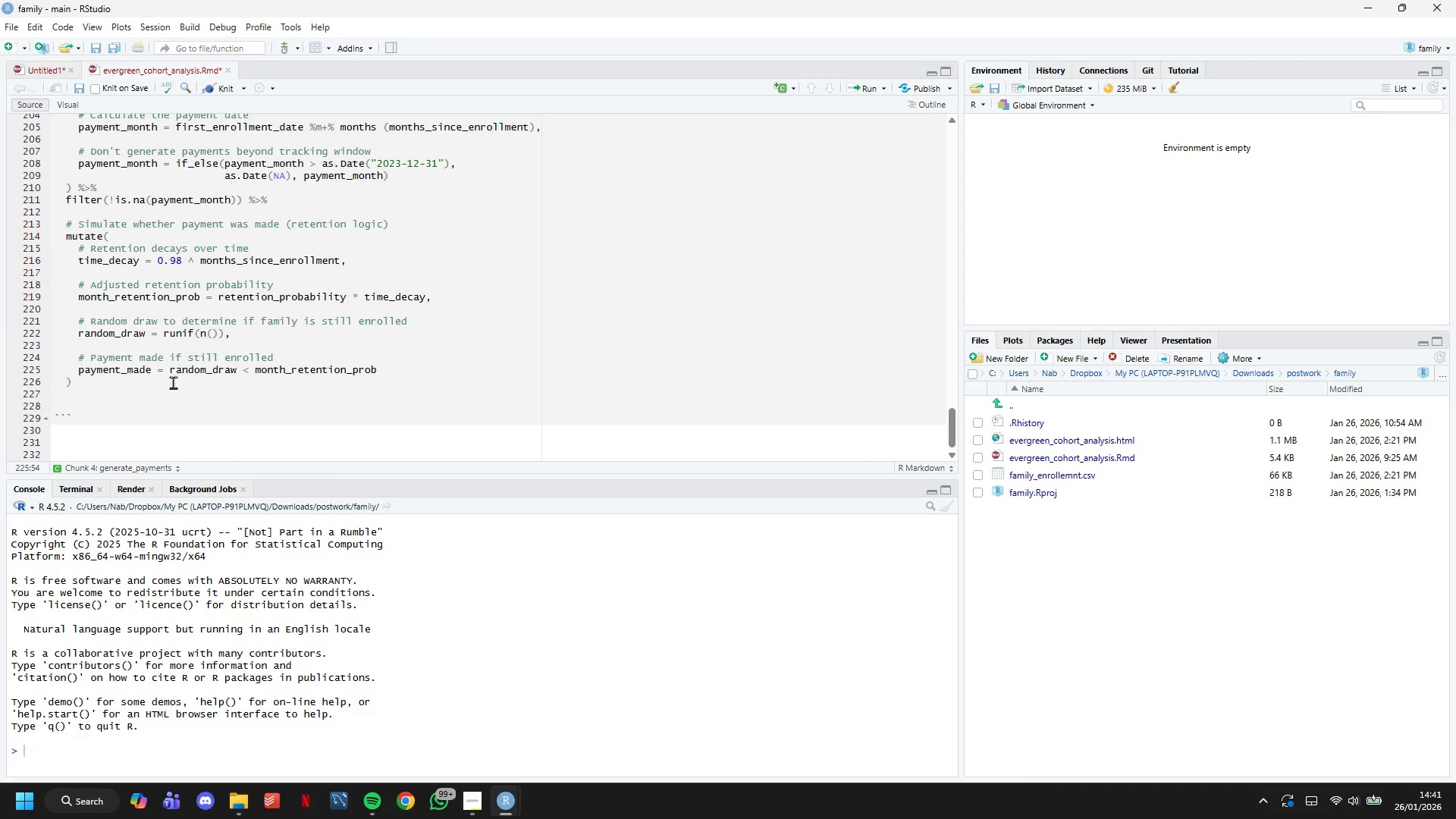 
left_click([173, 382])
 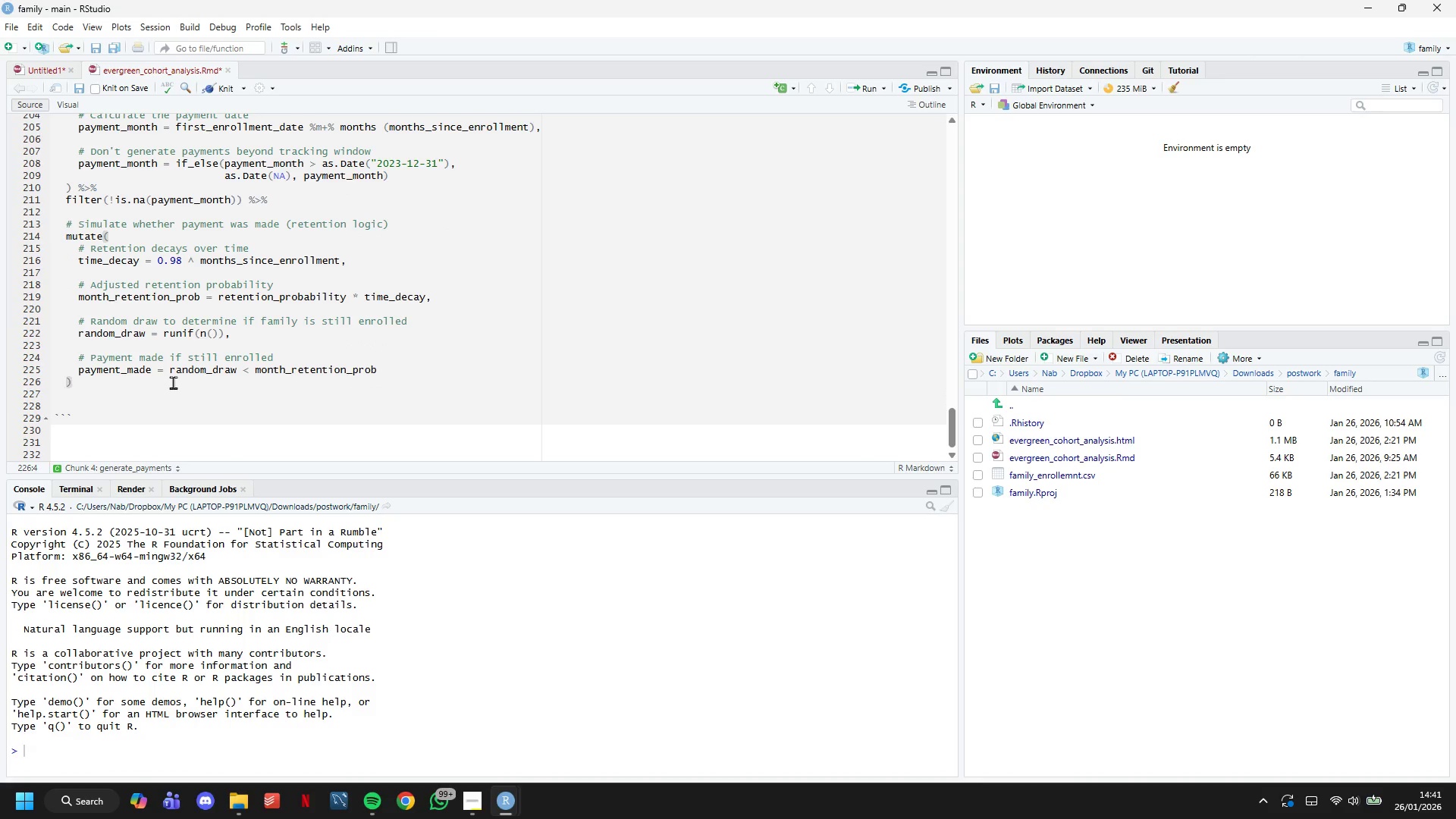 
key(Space)
 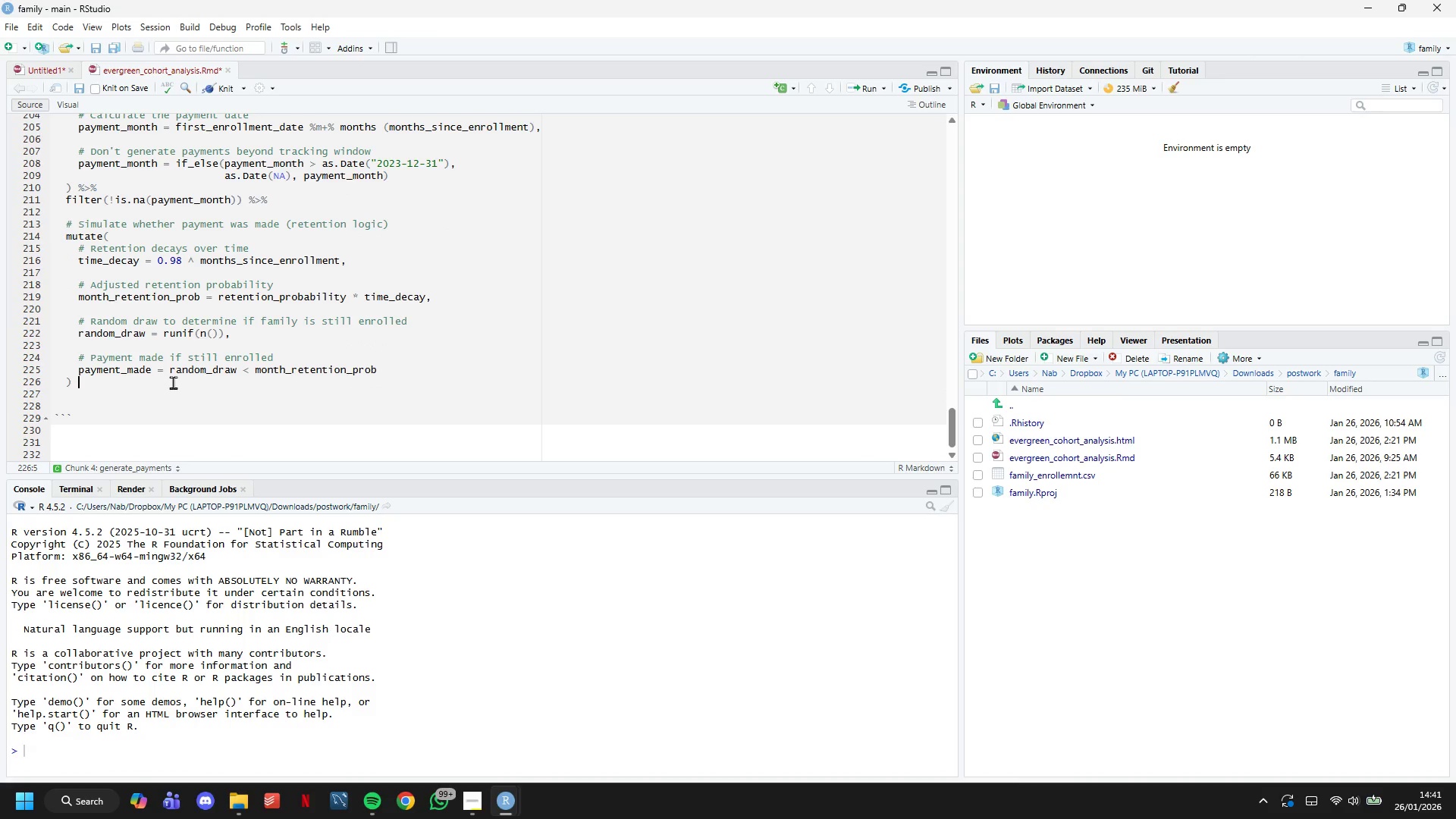 
key(Shift+5)
 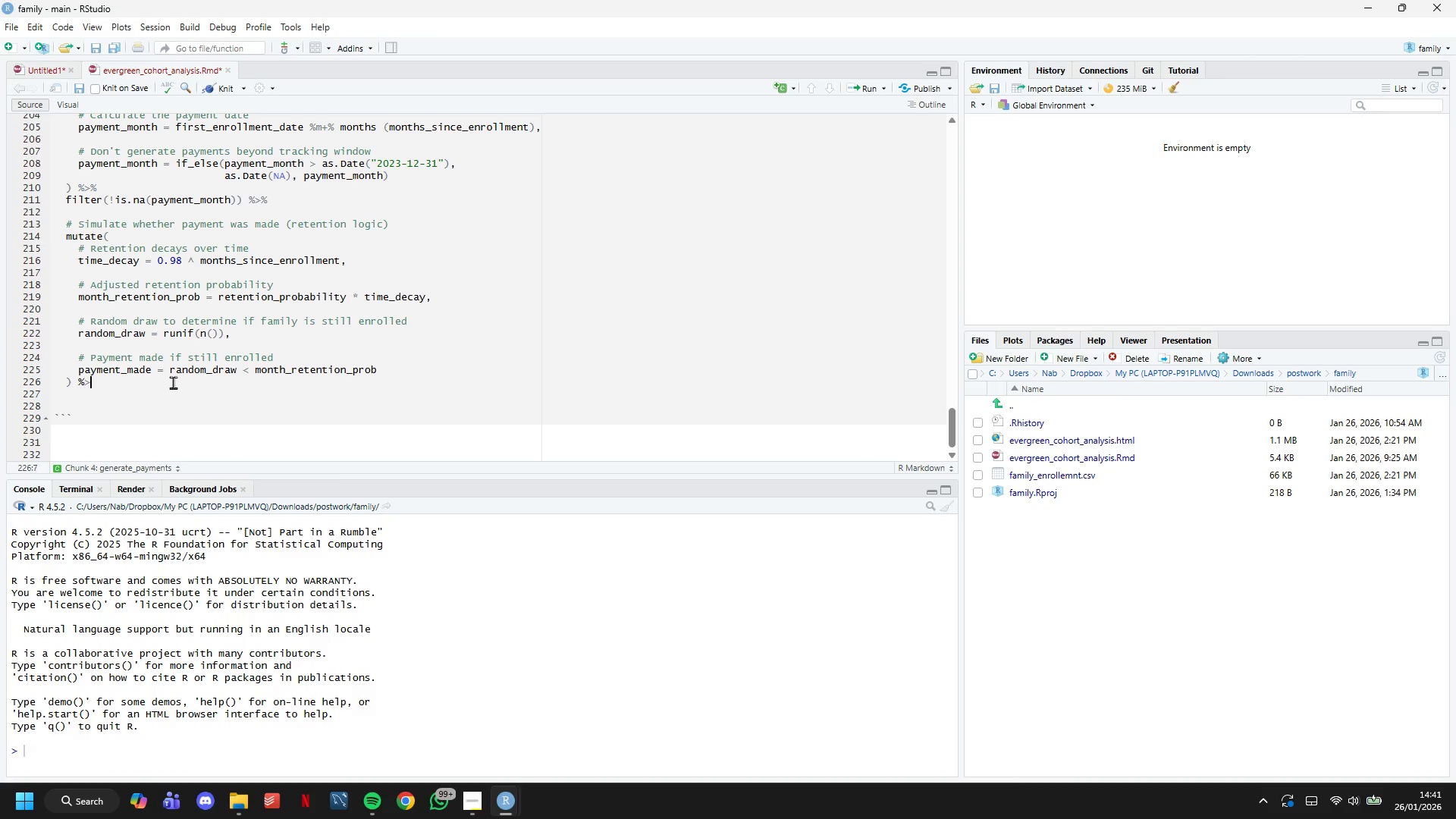 
key(Shift+Period)
 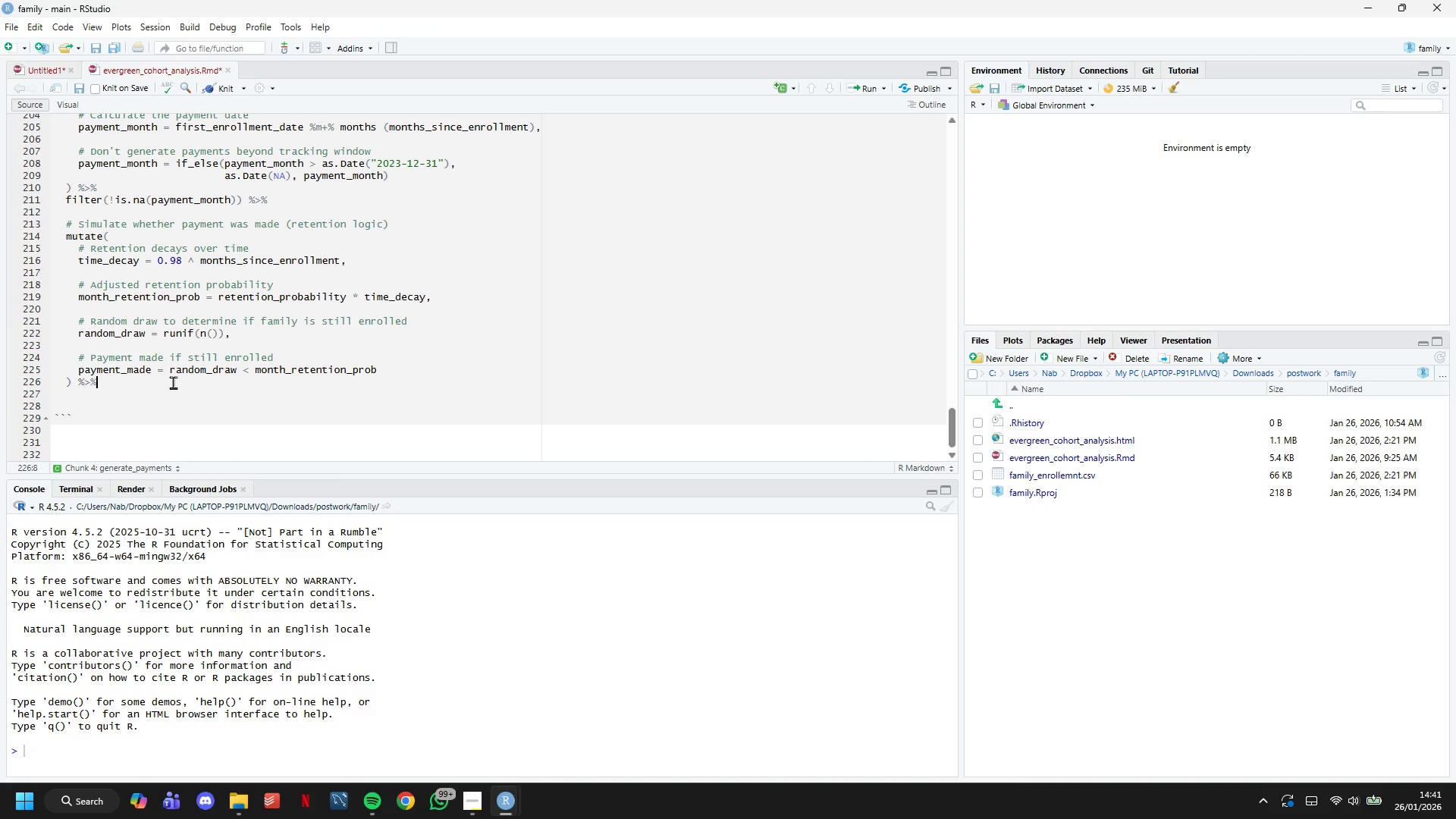 
key(Shift+5)
 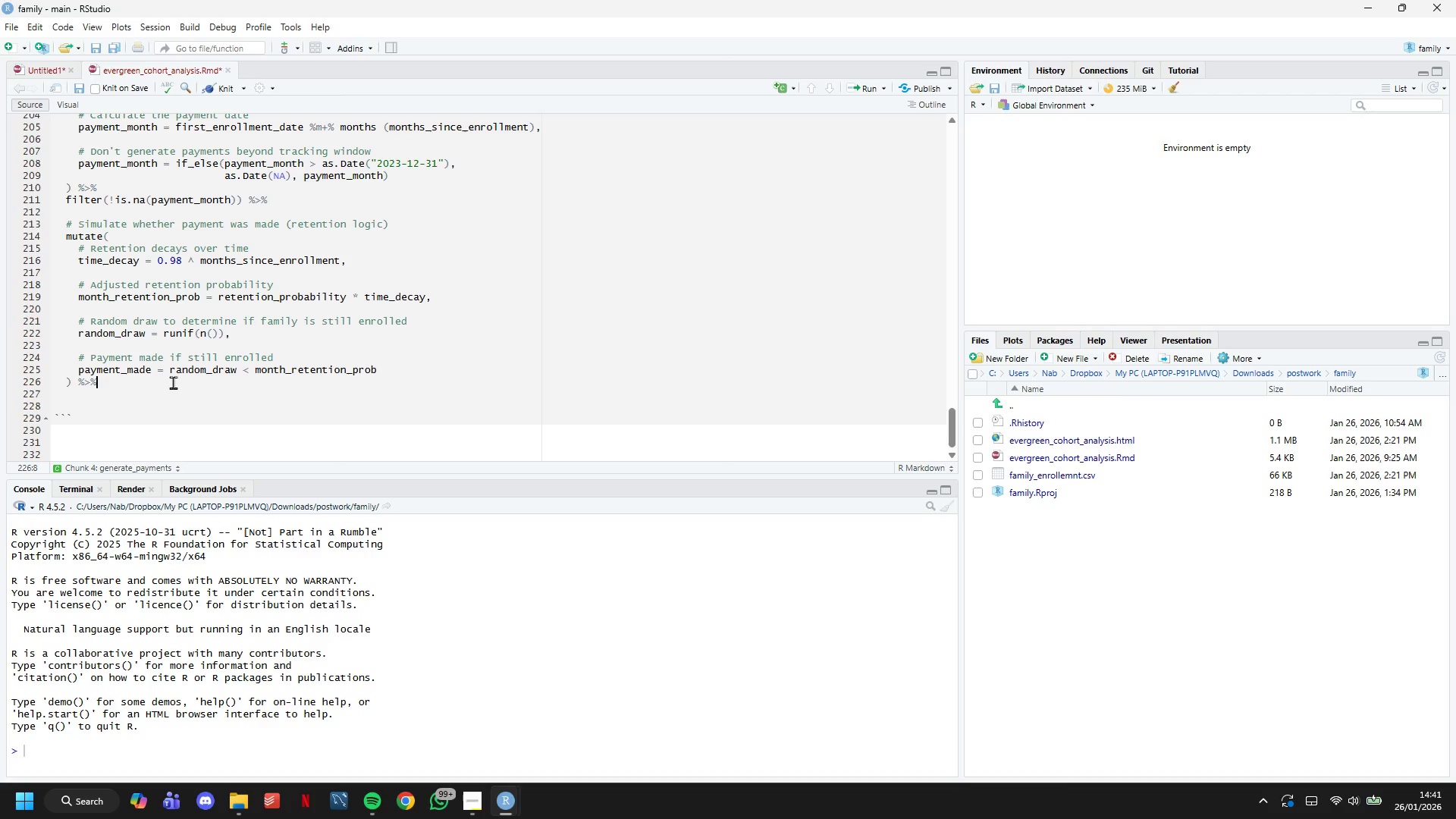 
key(Enter)
 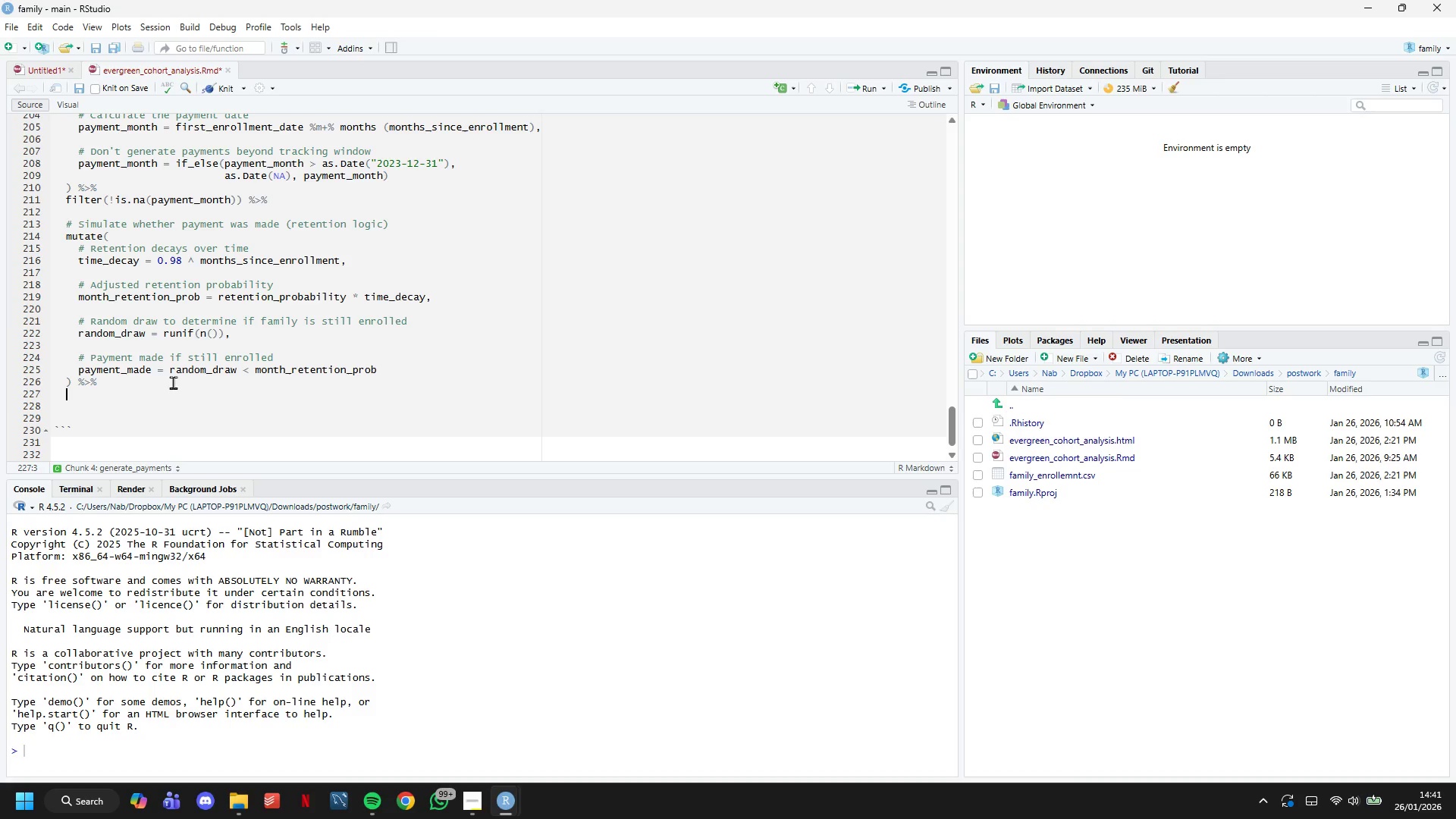 
key(Enter)
 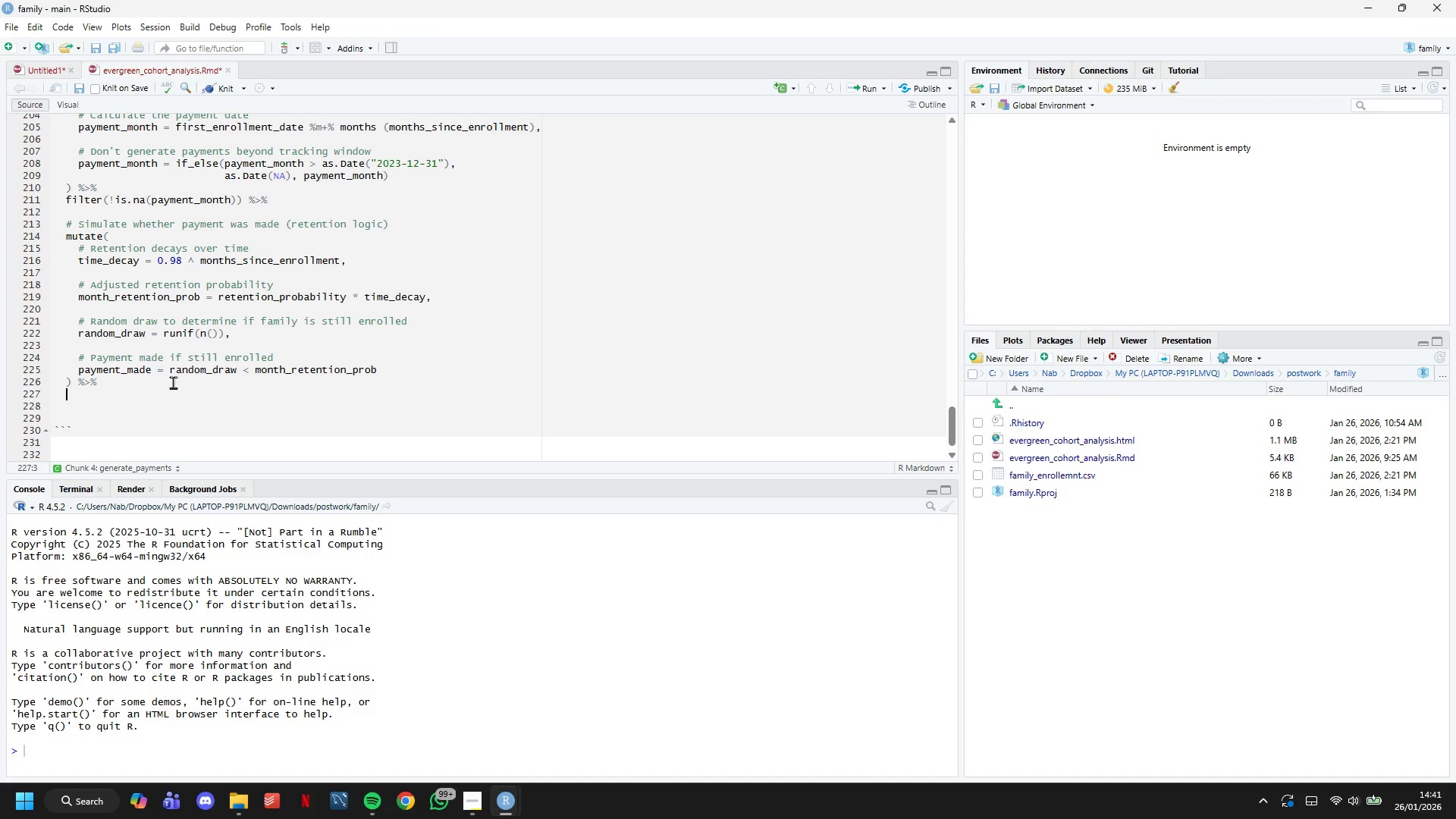 
type(# Handle churn logic )
 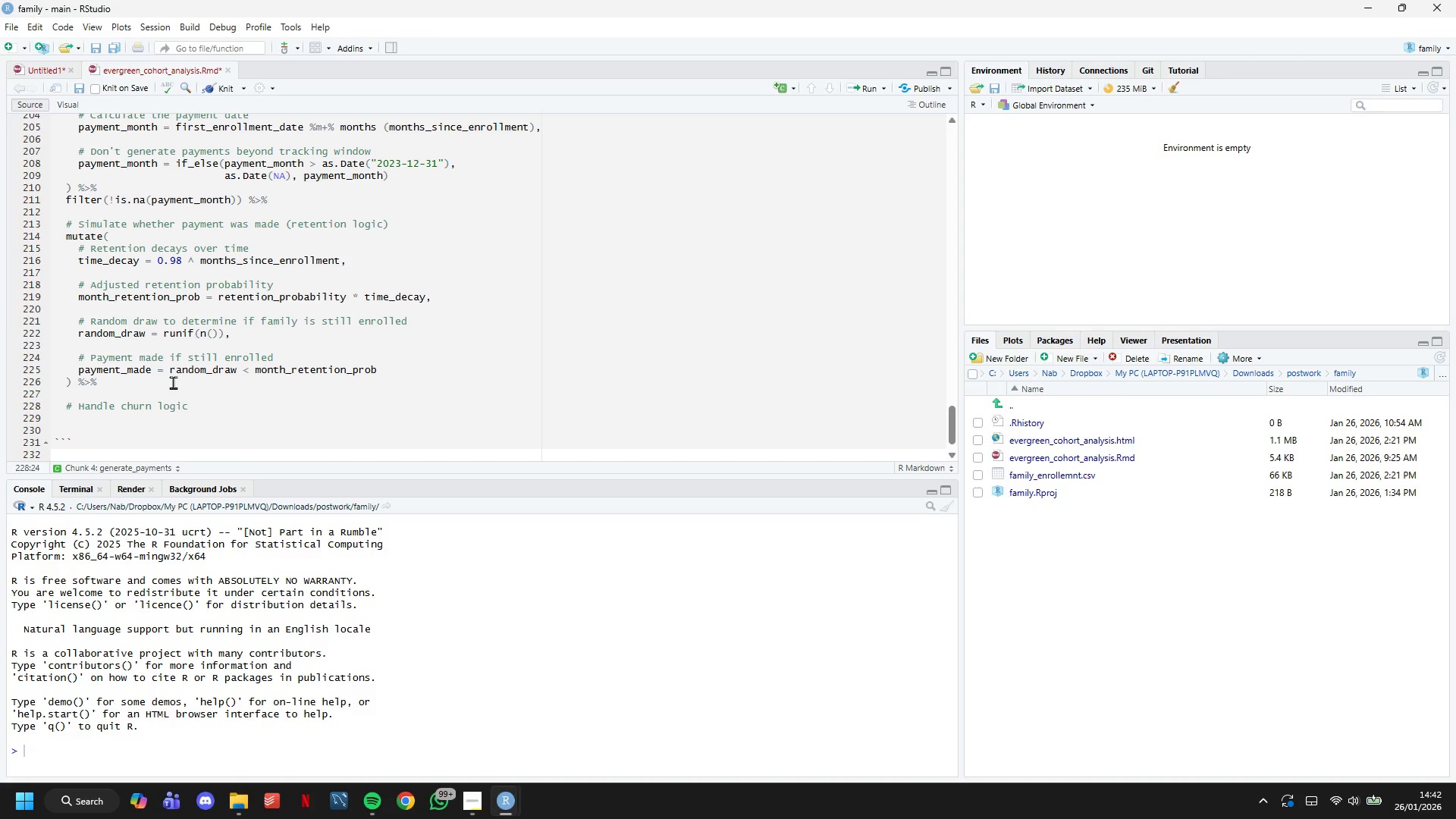 
wait(14.62)
 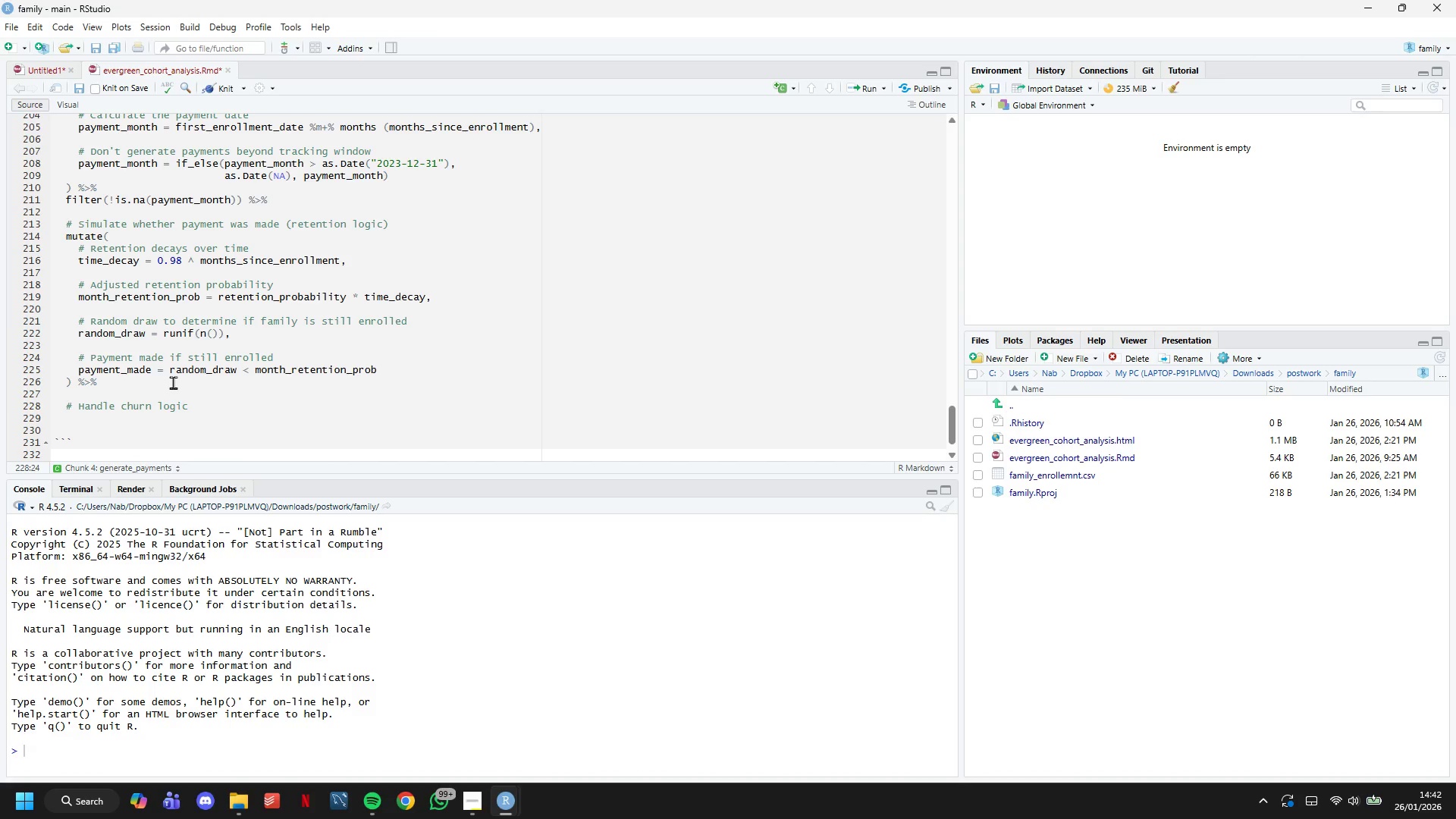 
type(: once churned, stay churned (no reactivation for simpliciy)
key(Backspace)
type(ty)
 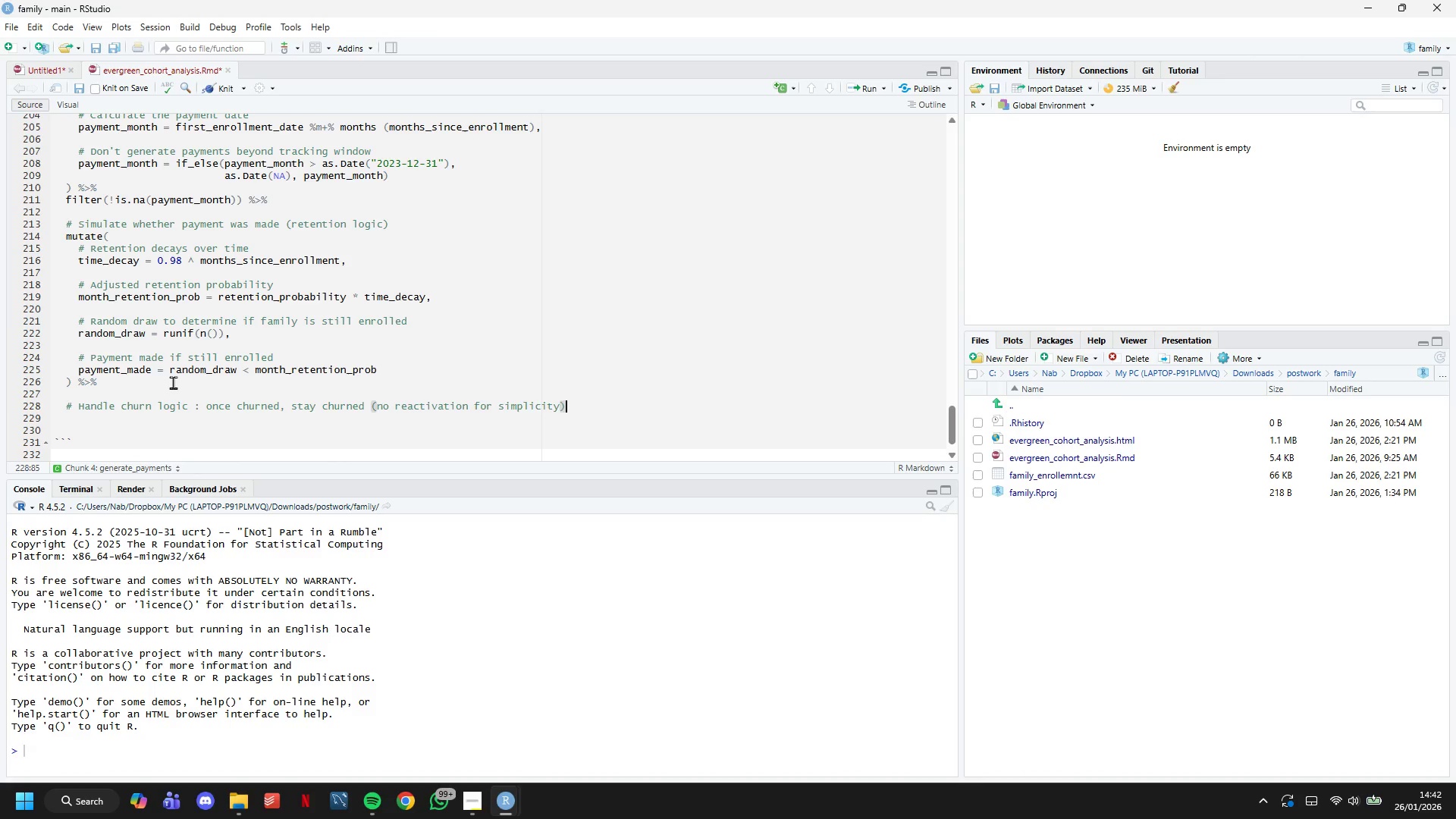 
 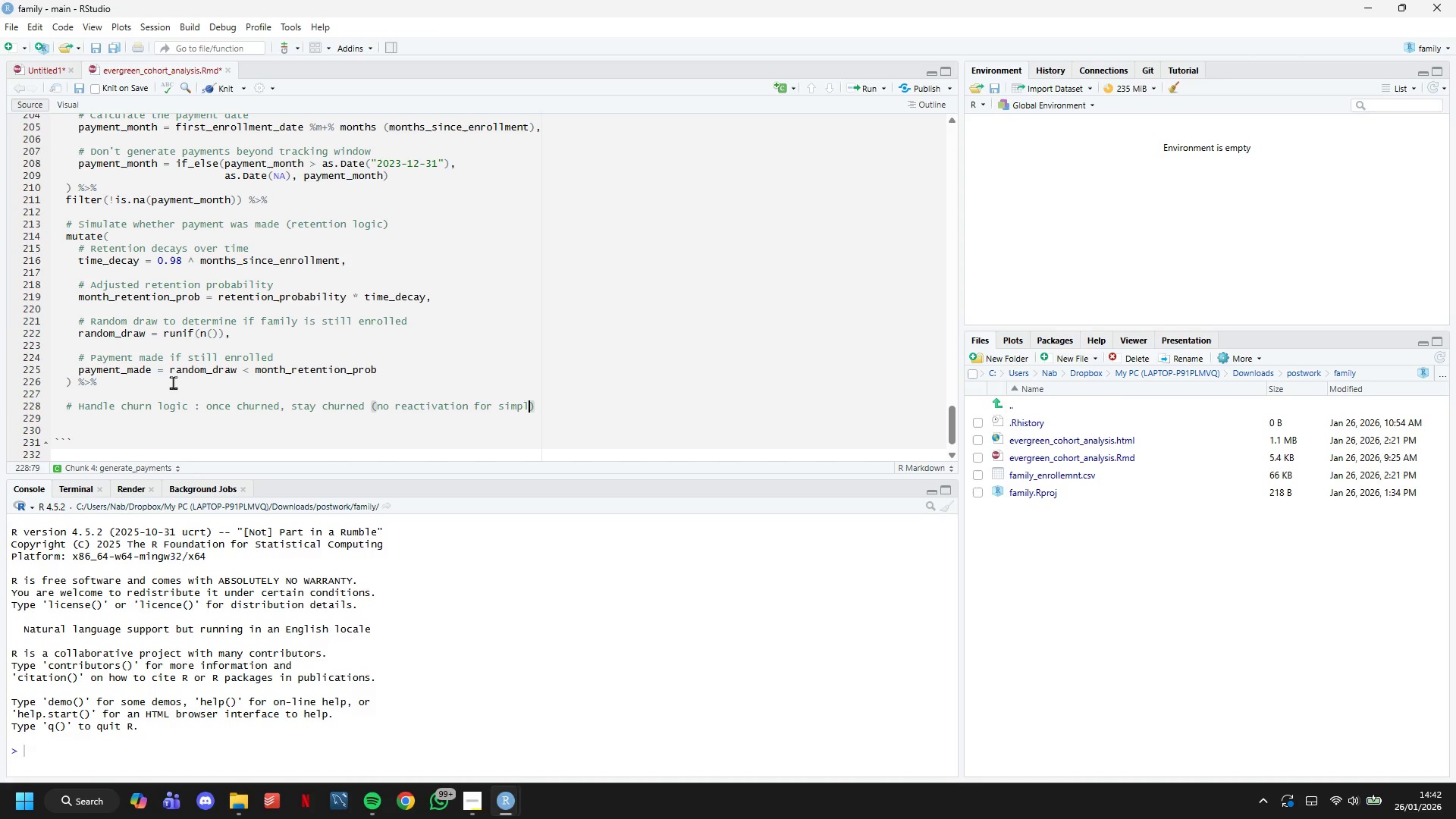 
key(ArrowRight)
 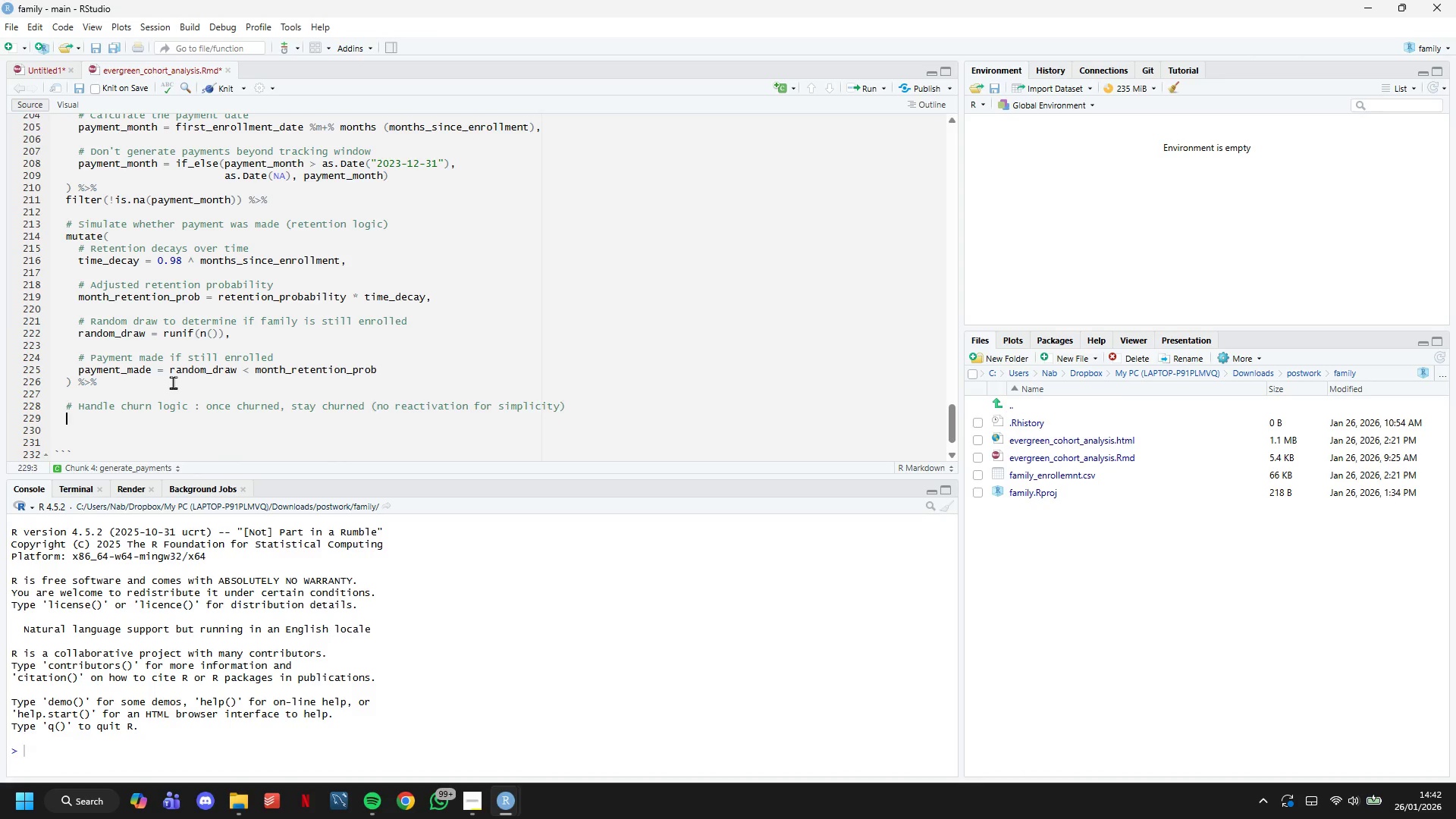 
key(Enter)
 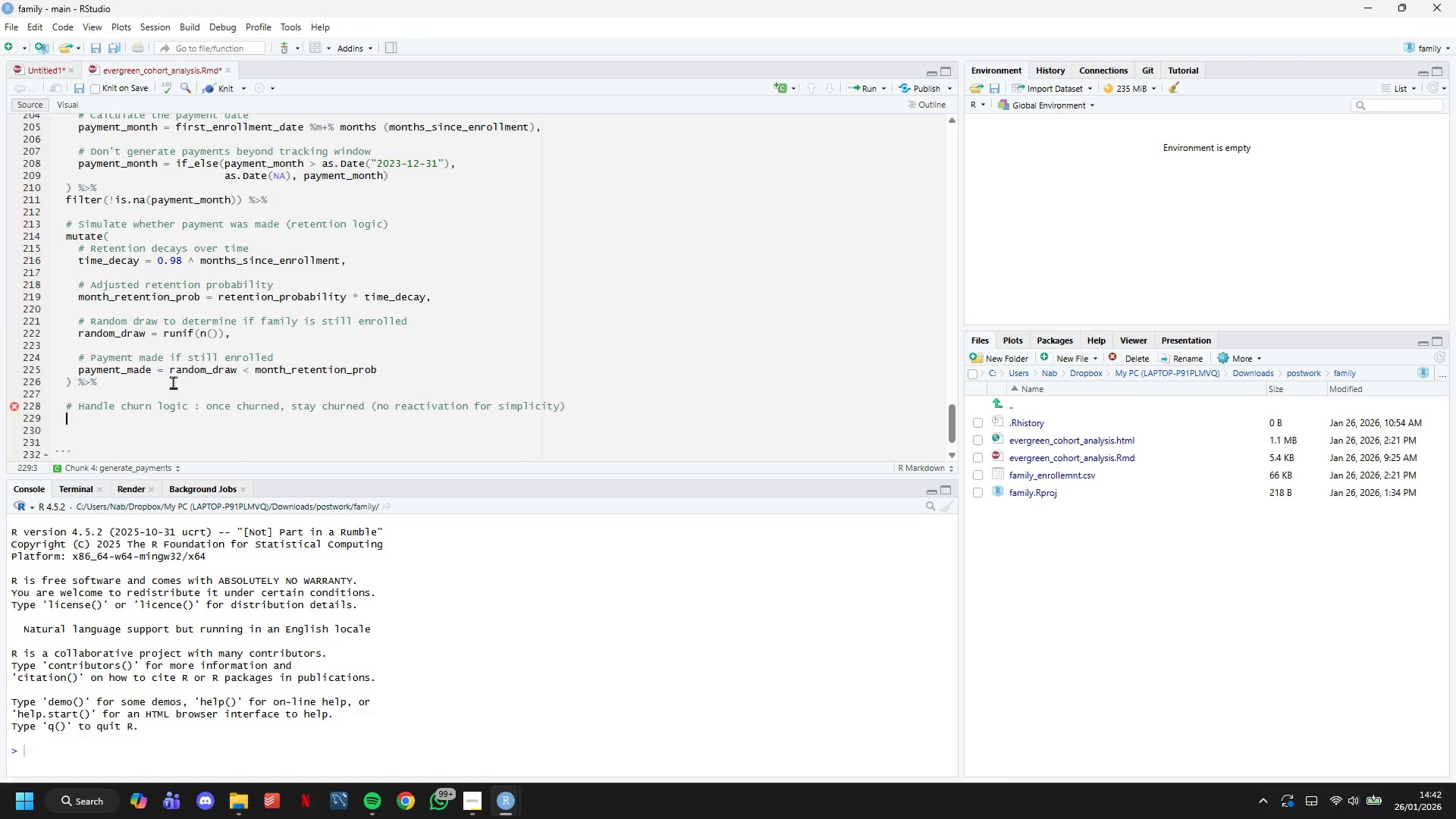 
type(group_by(family_id)
 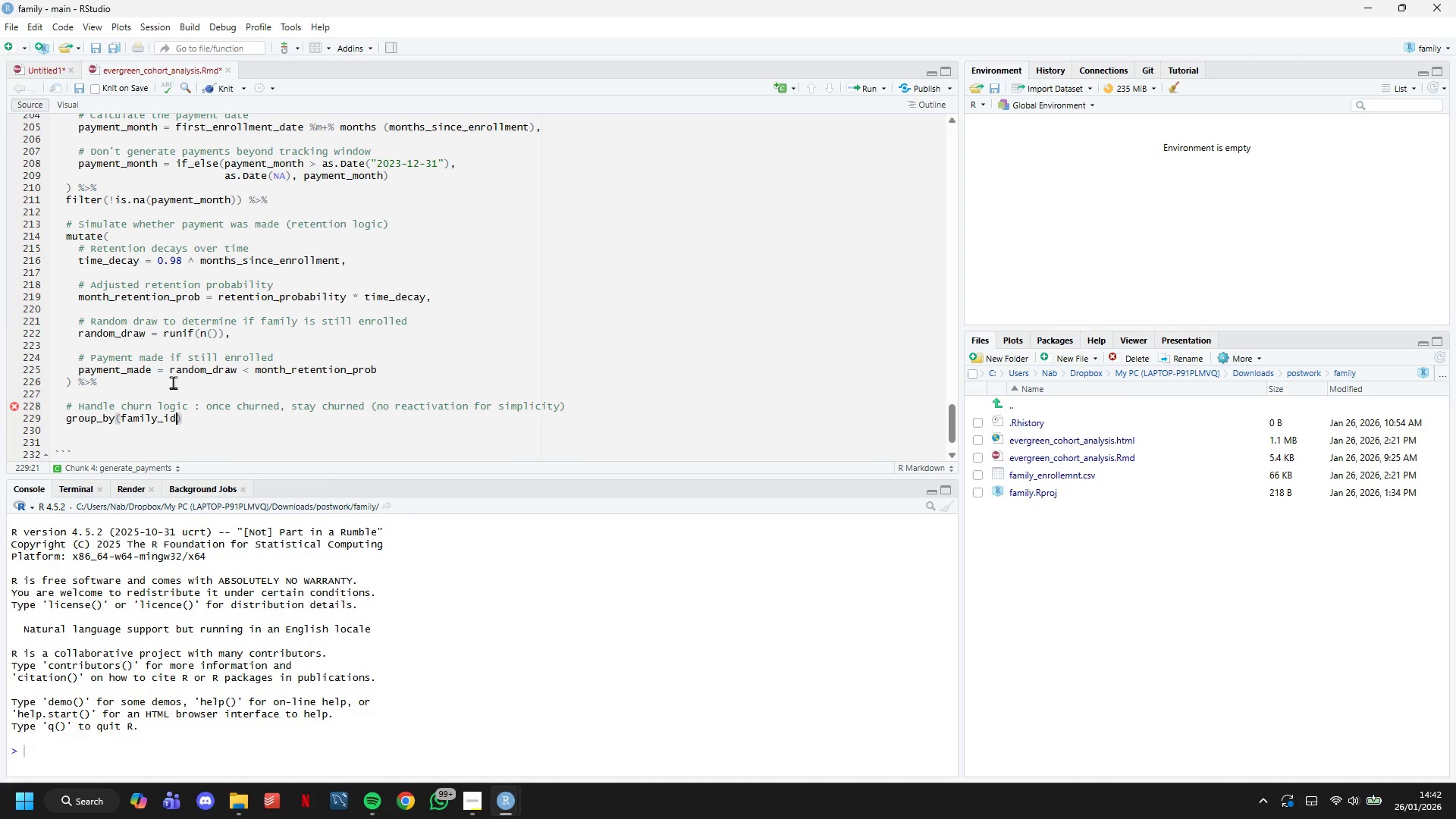 
 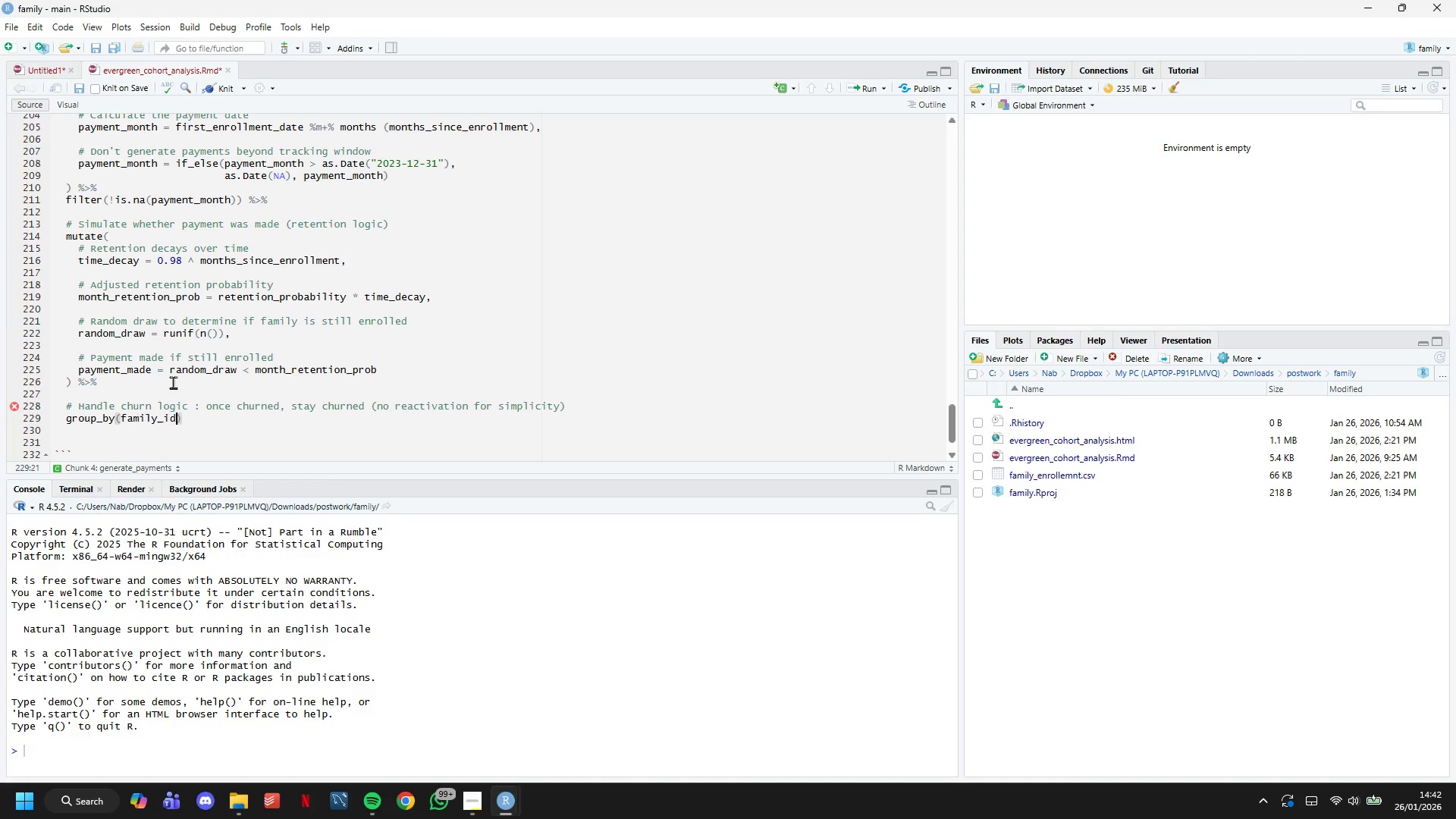 
key(ArrowRight)
 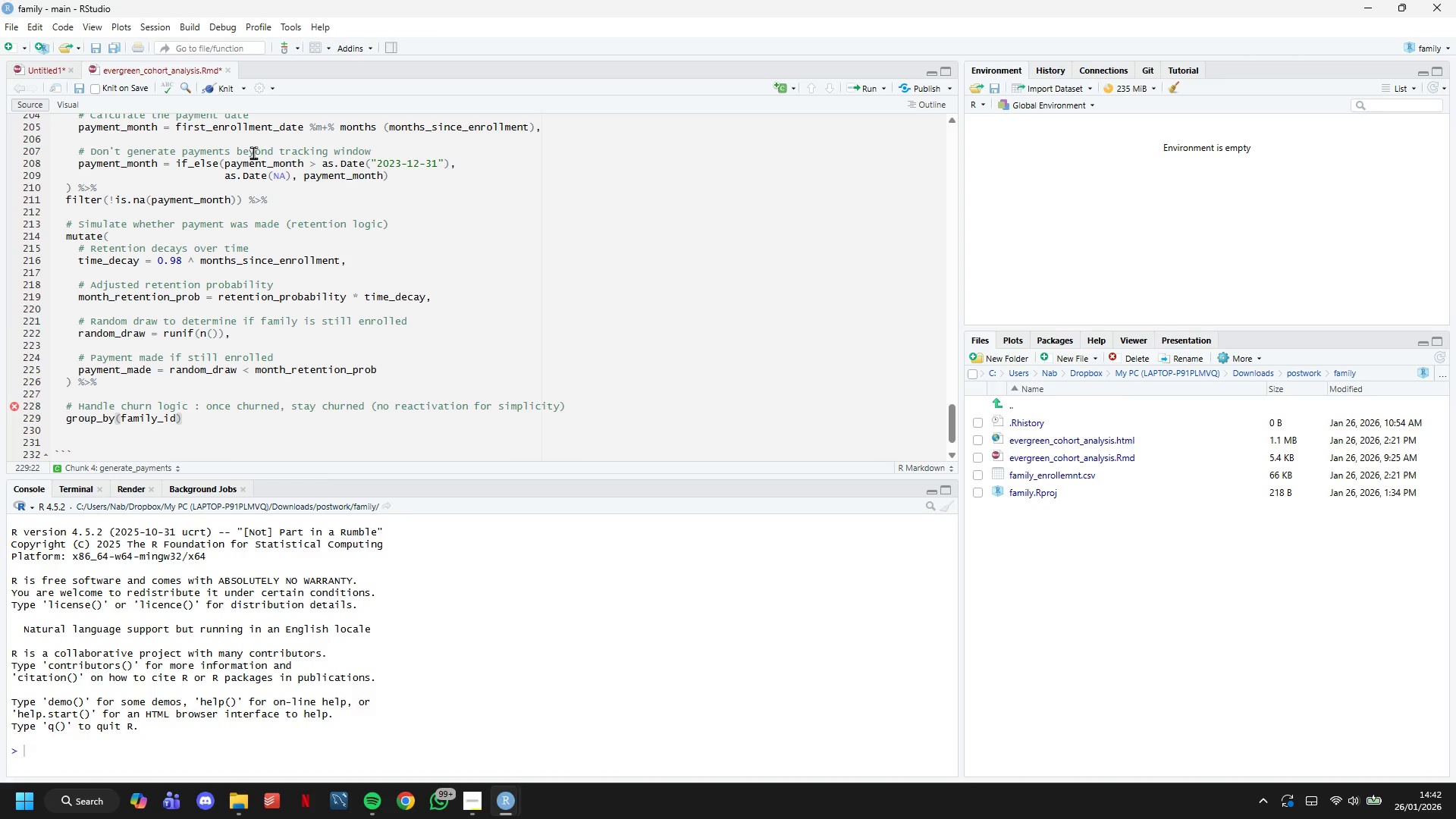 
scroll: coordinate [262, 455], scroll_direction: down, amount: 2.0
 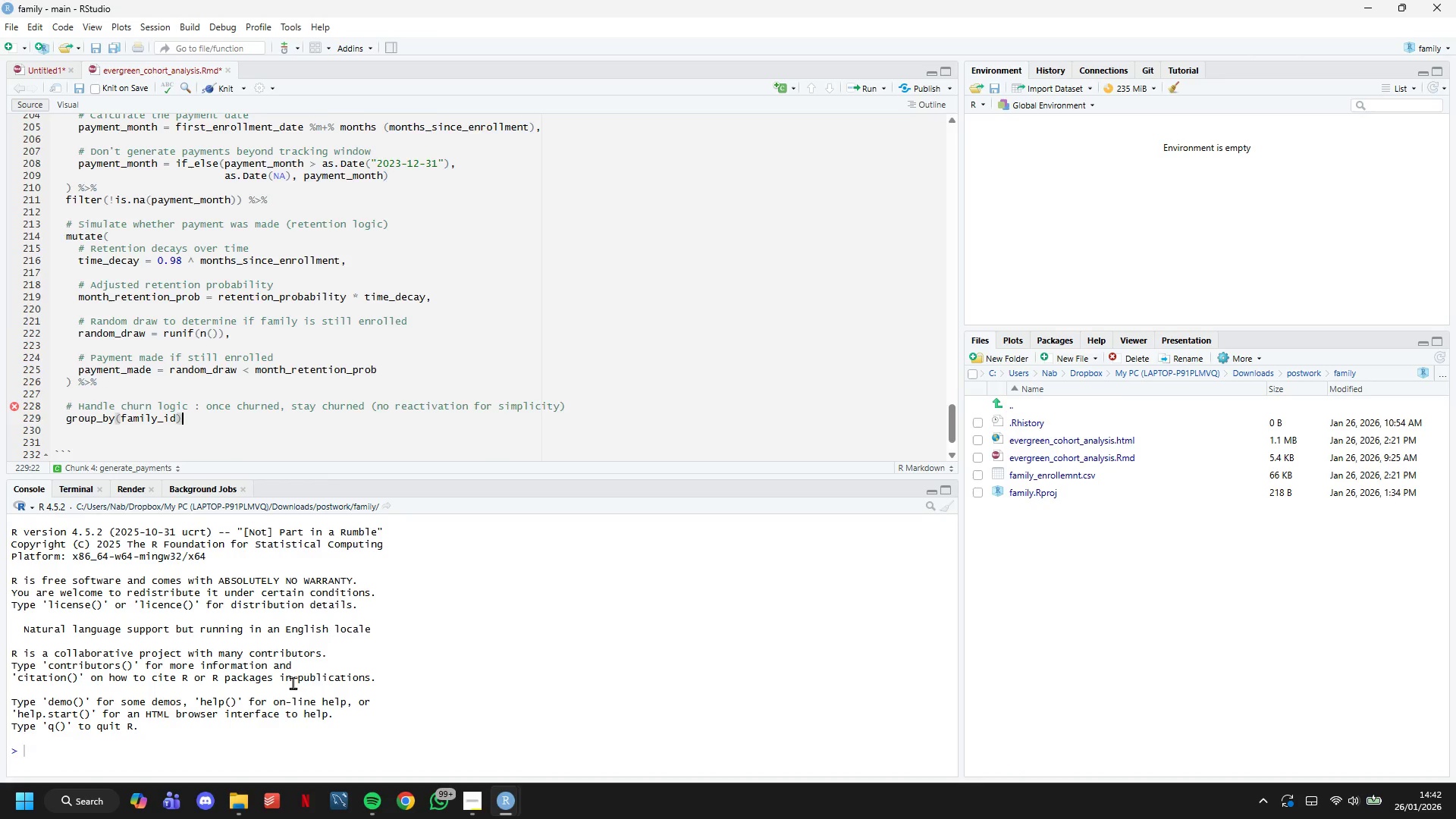 
key(Space)
 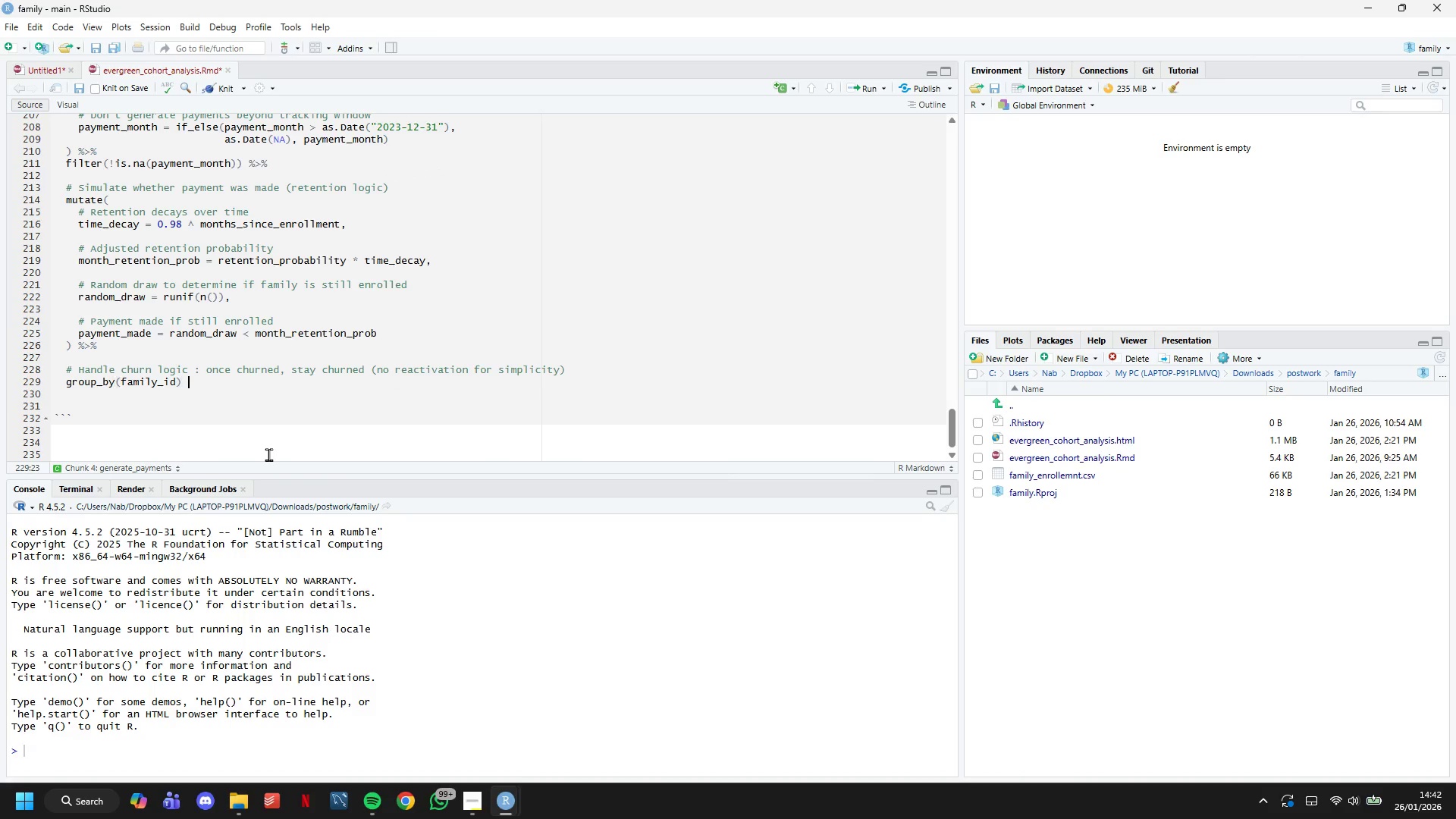 
key(Shift+5)
 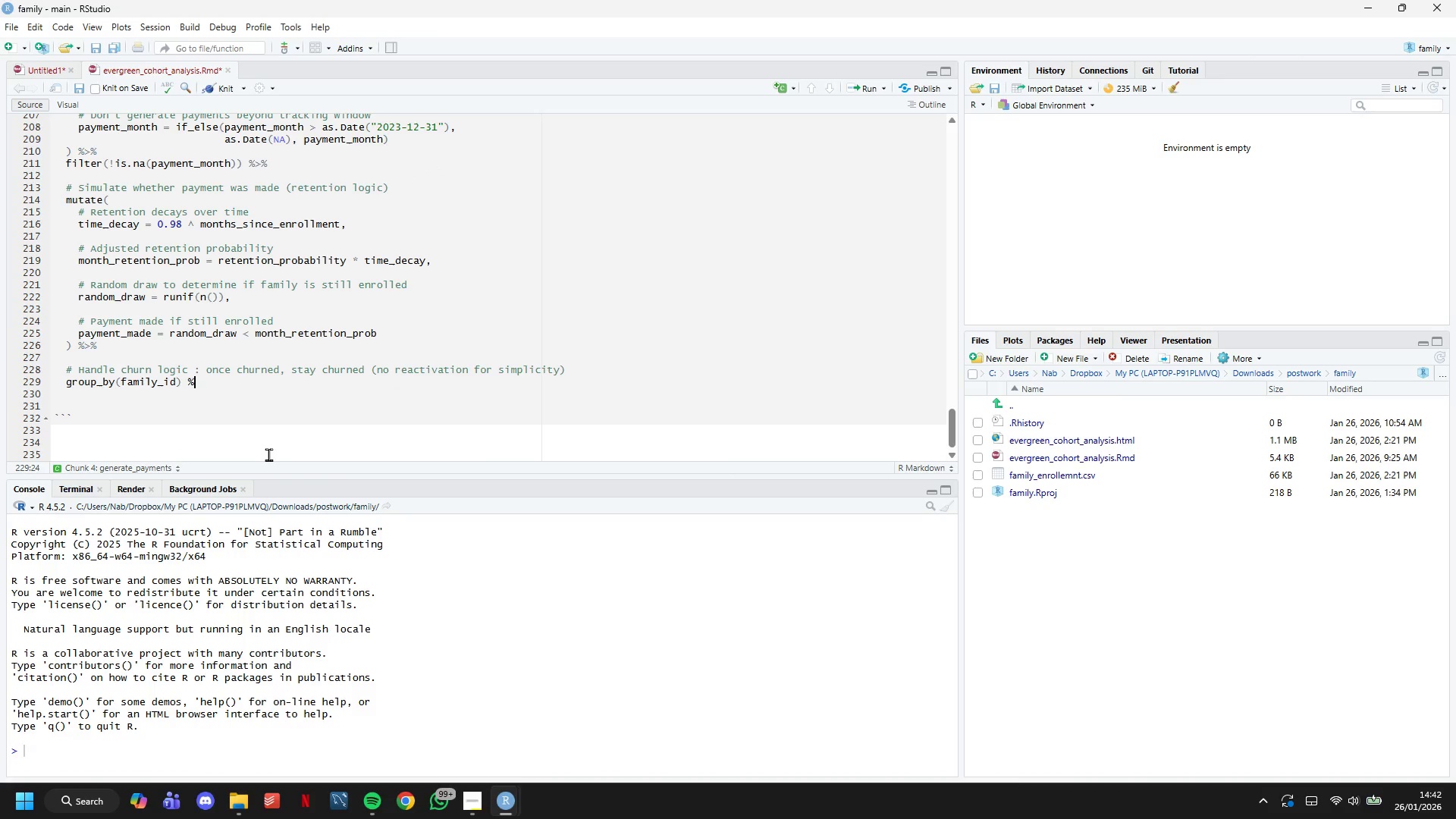 
key(Shift+Period)
 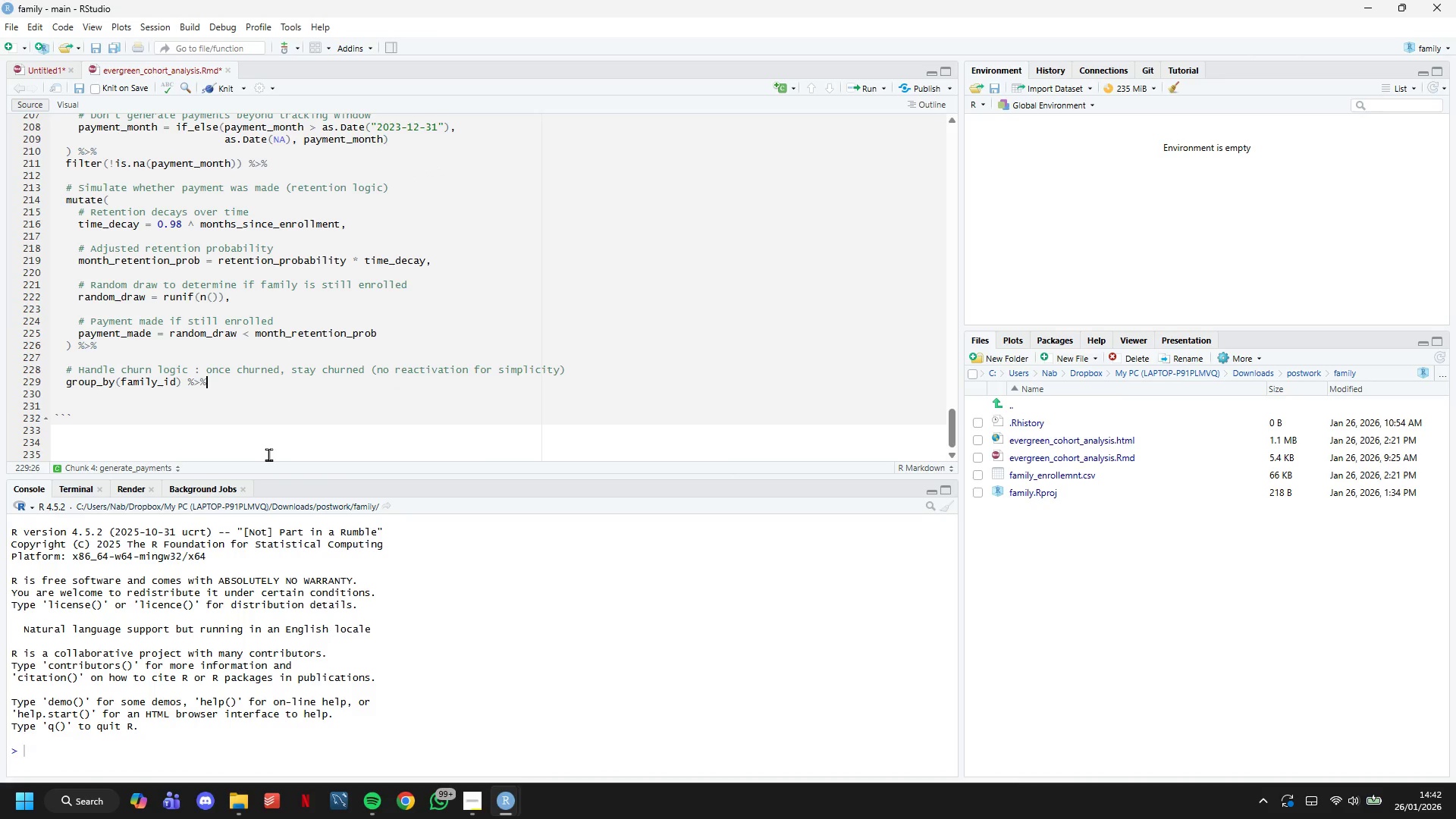 
key(Shift+5)
 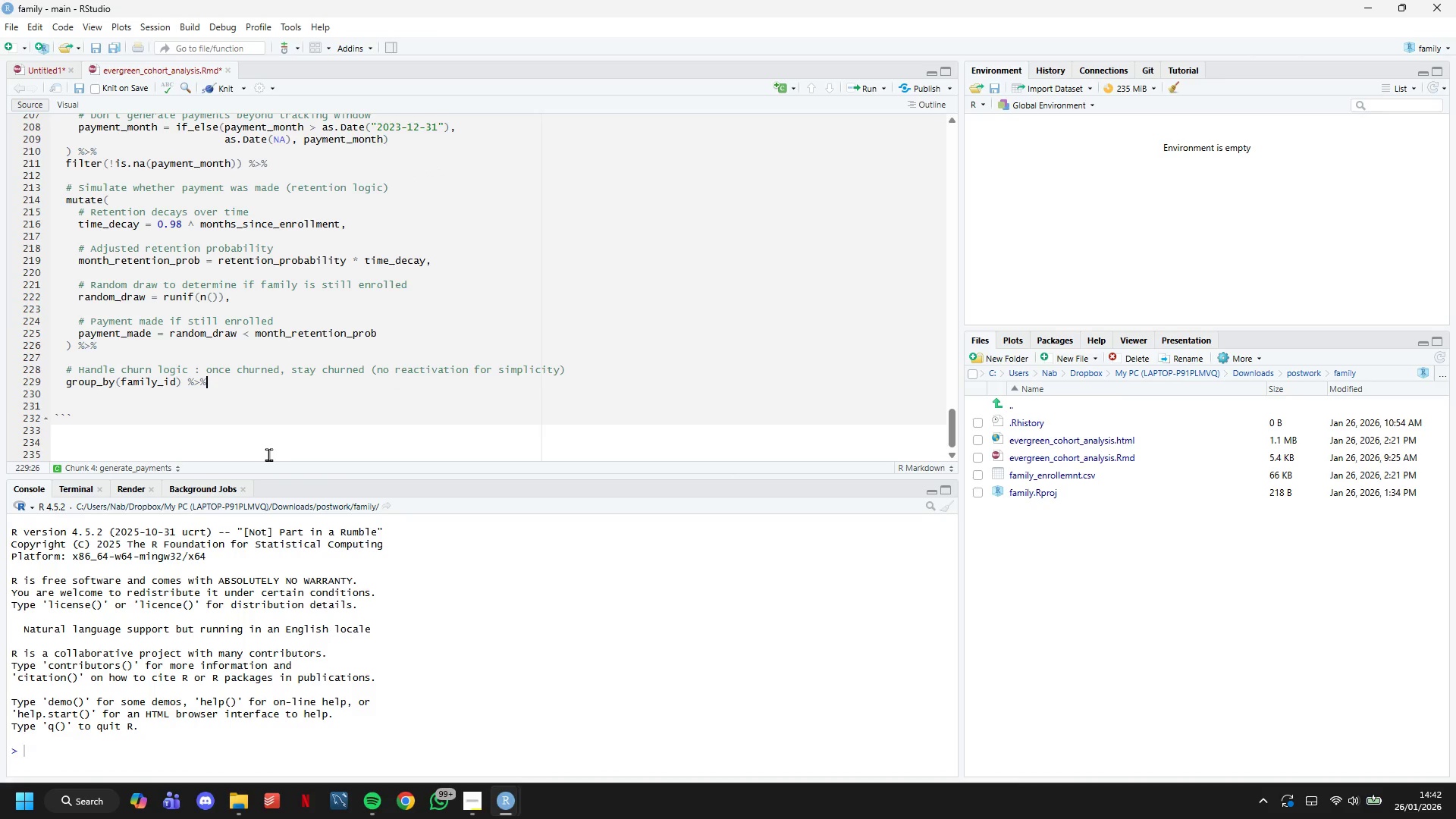 
key(Enter)
 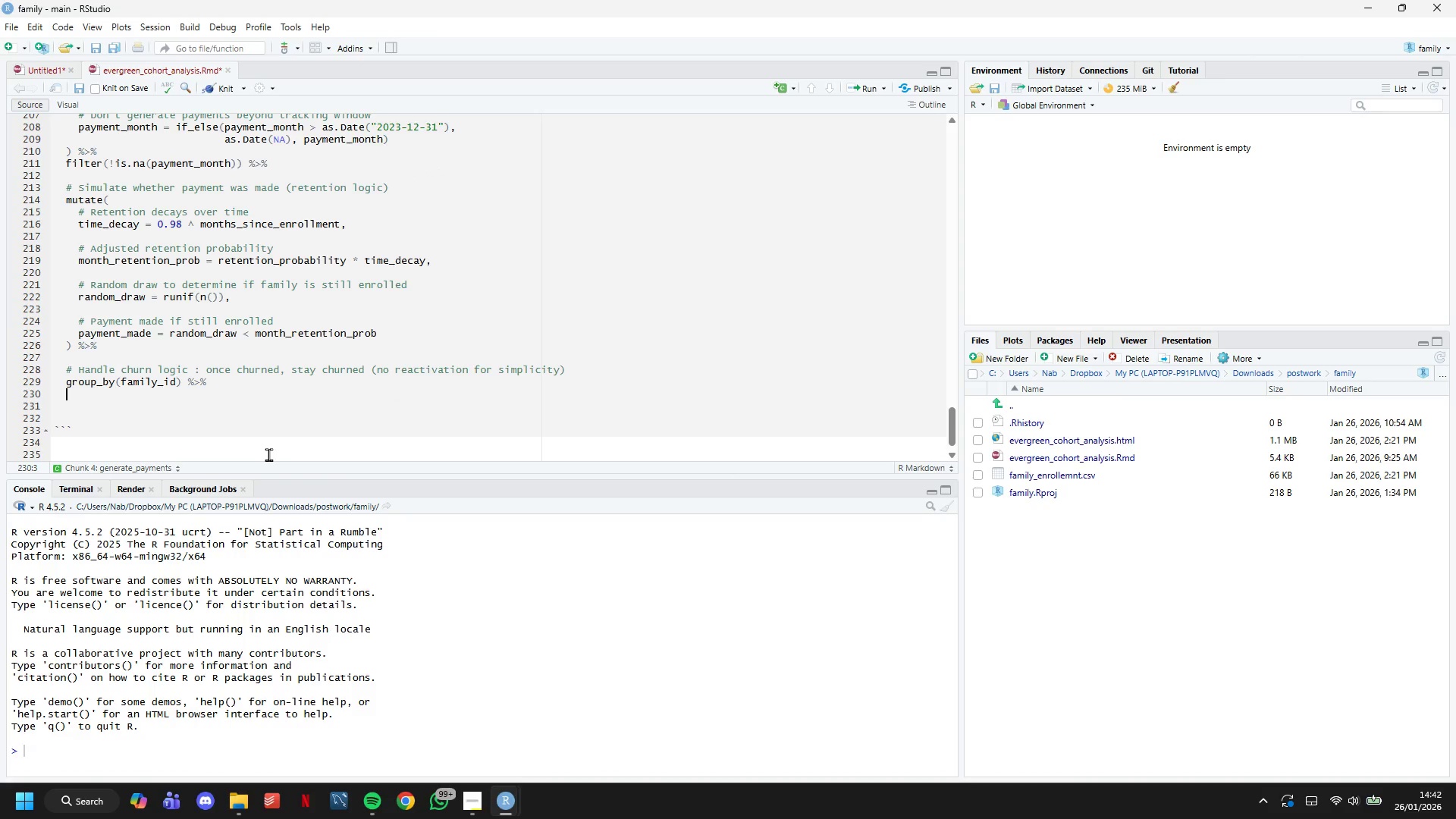 
type(arrange(months_since_enrollem)
key(Backspace)
key(Backspace)
type(ment)
 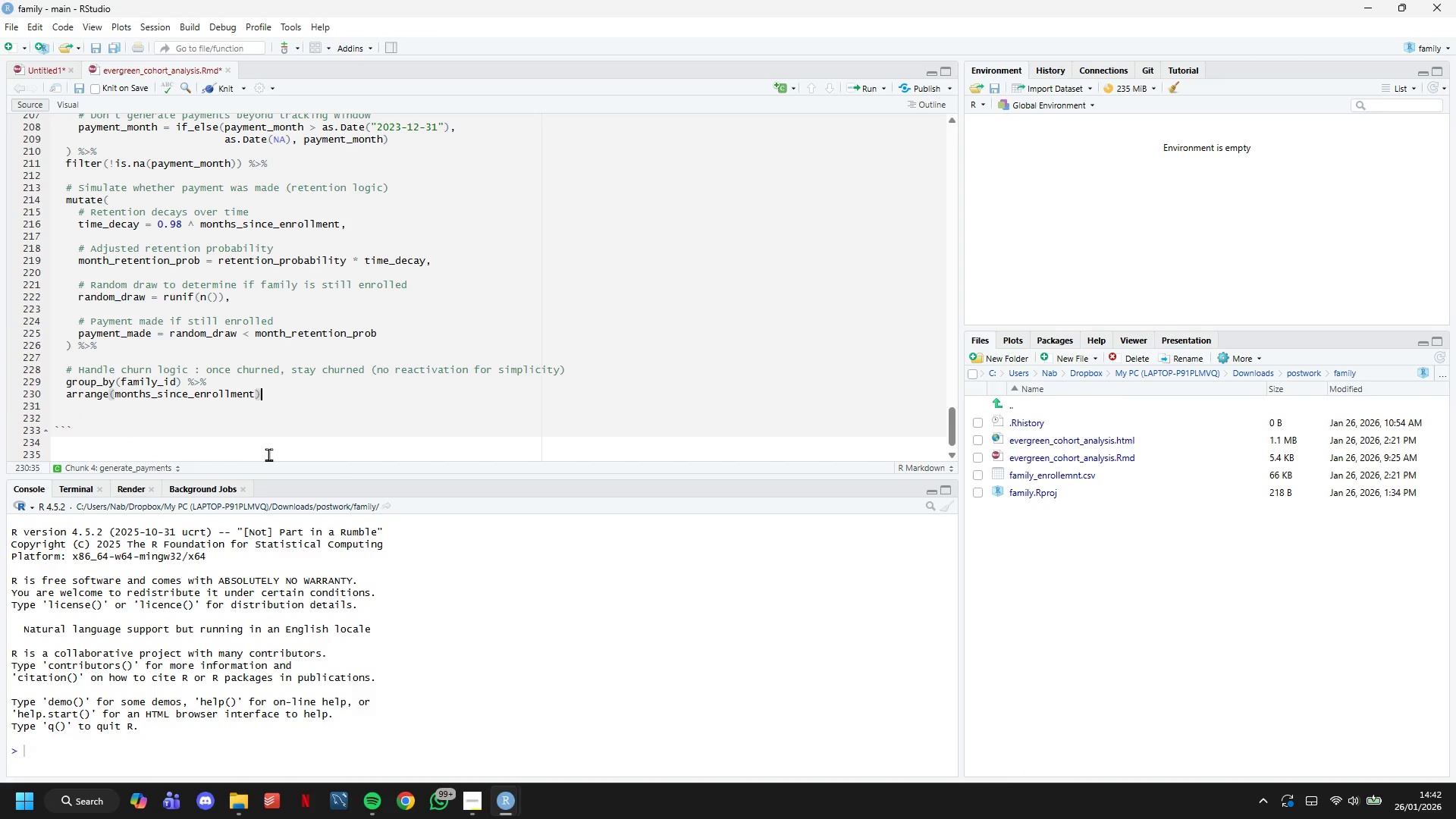 
key(ArrowRight)
 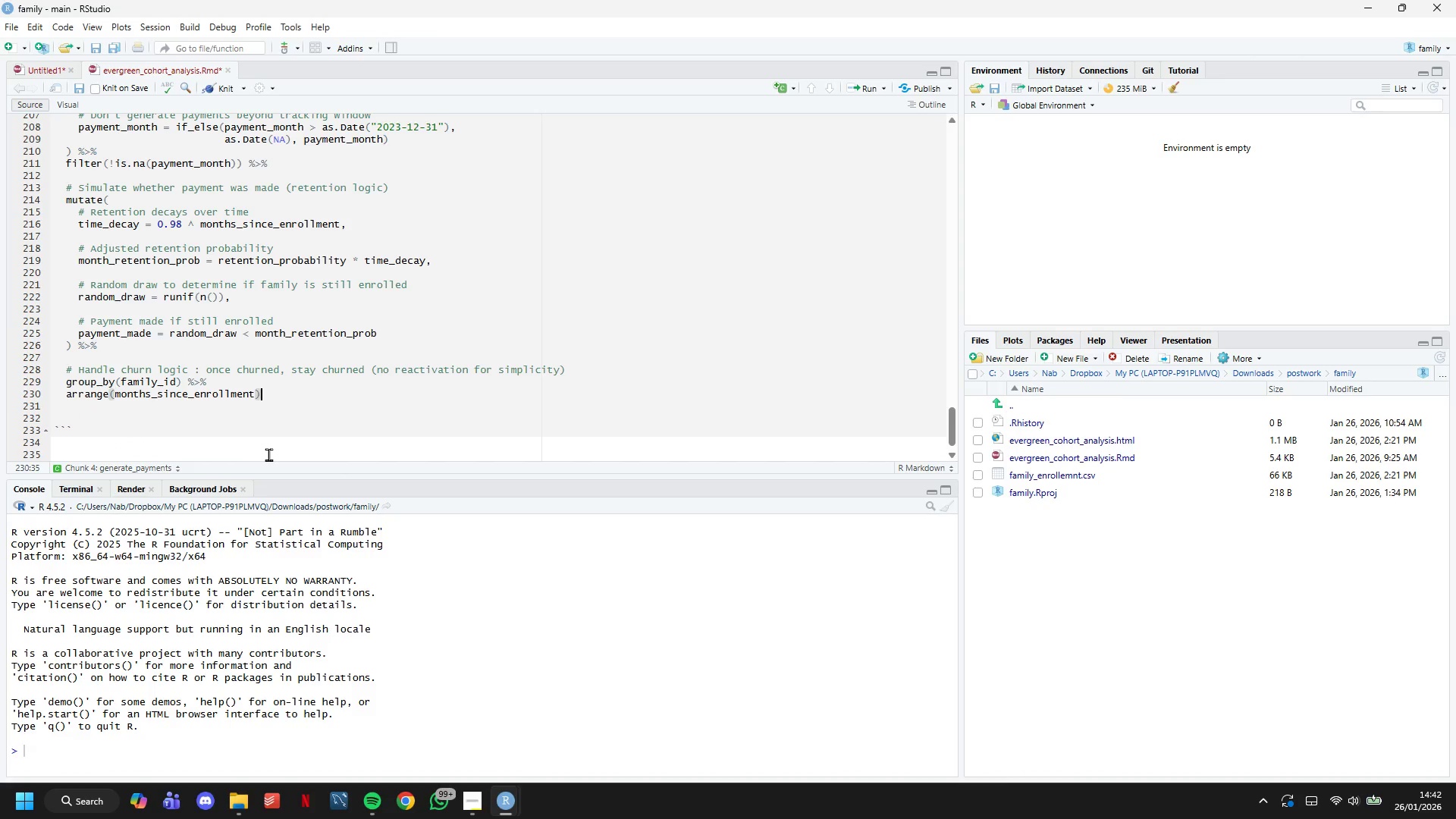 
key(Space)
 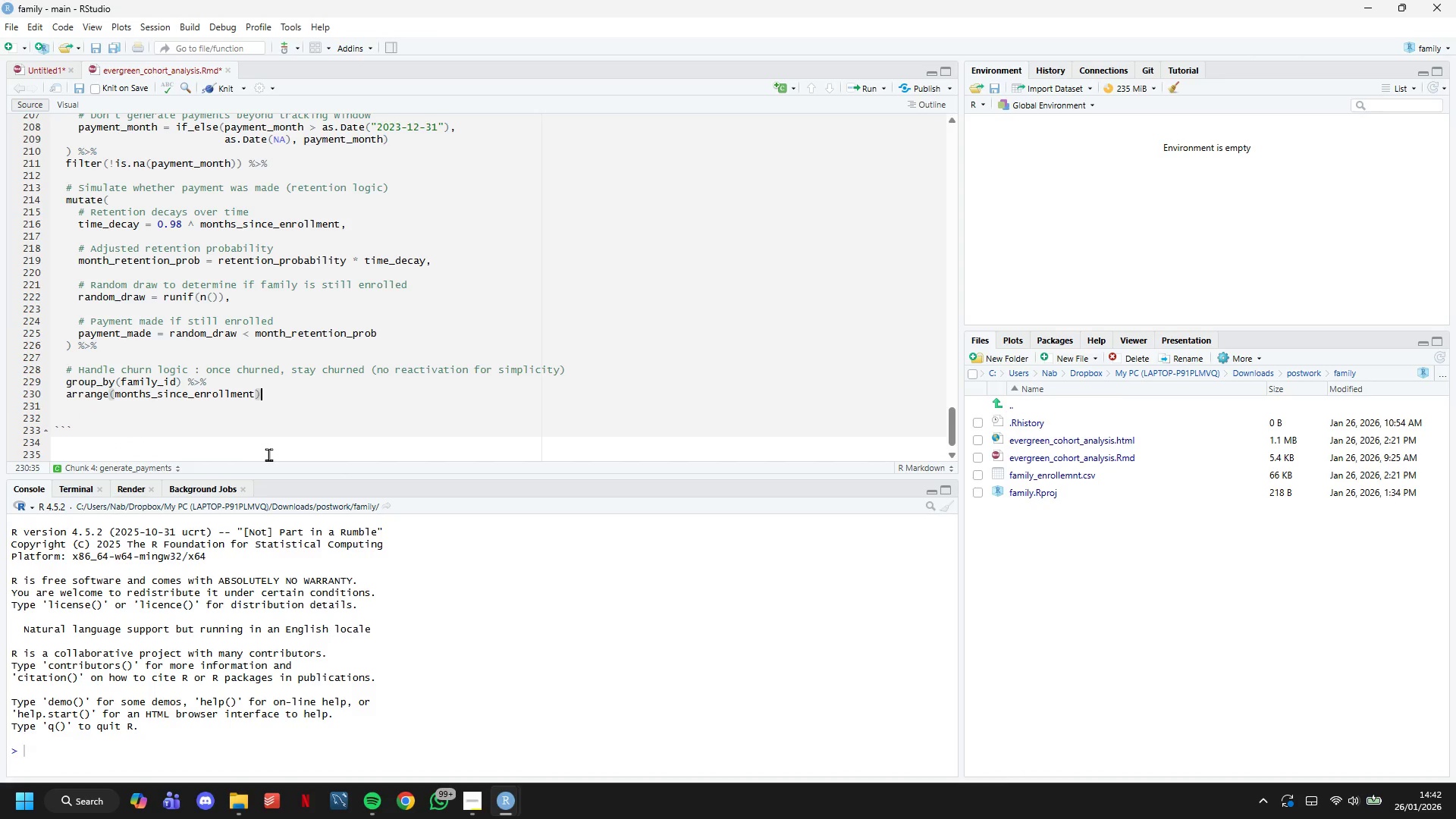 
key(Shift+5)
 